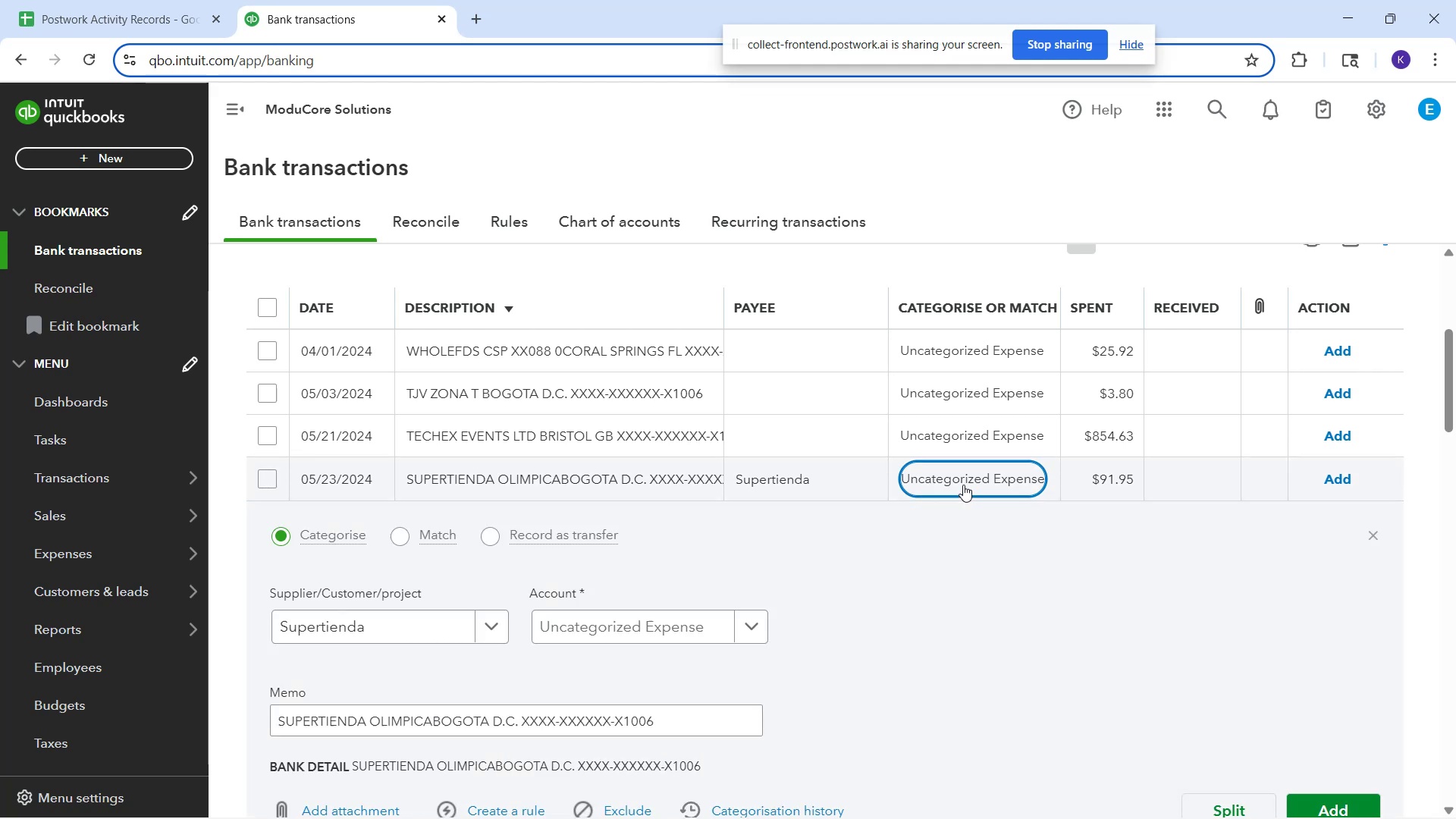 
key(O)
 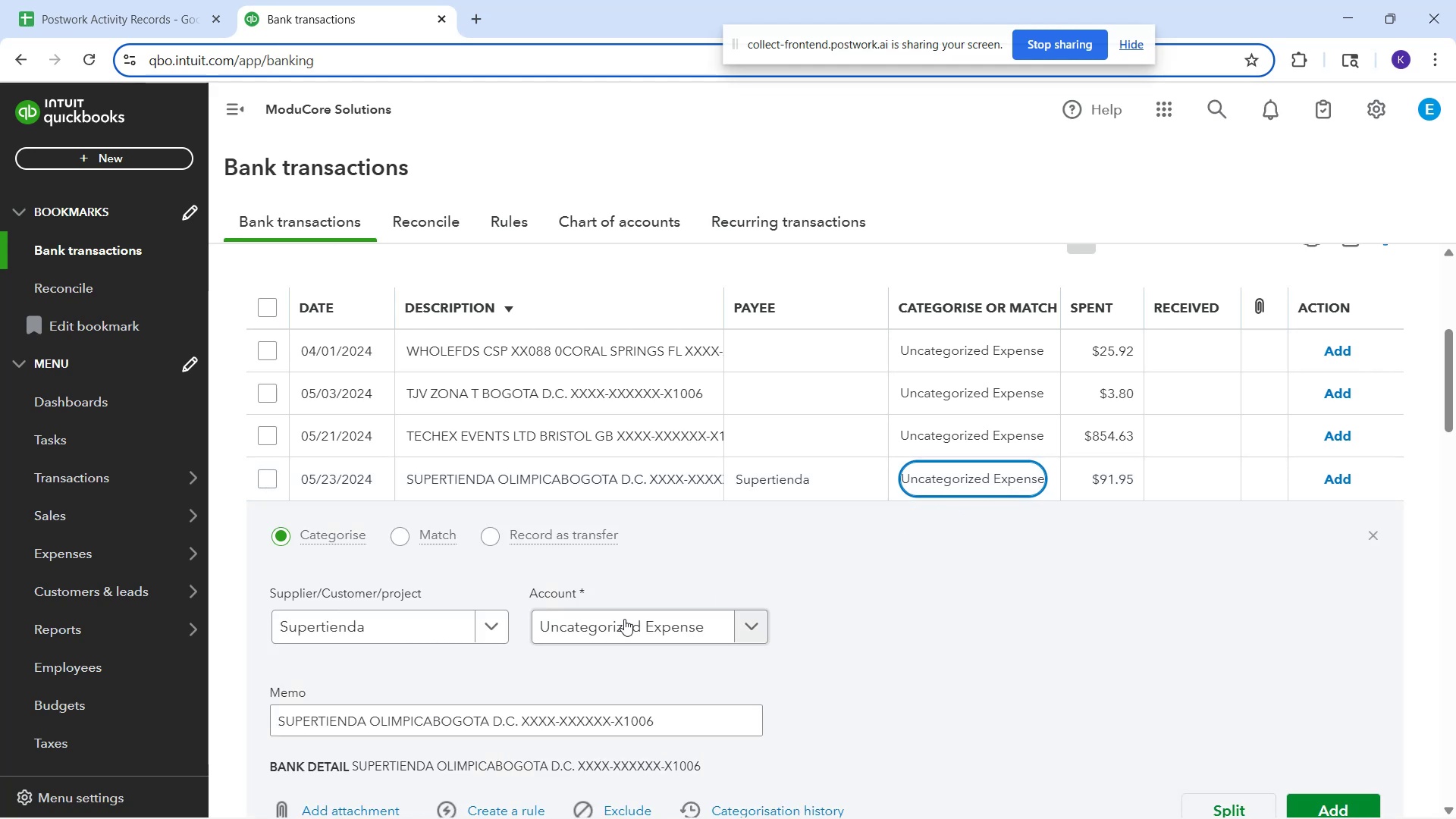 
left_click([572, 629])
 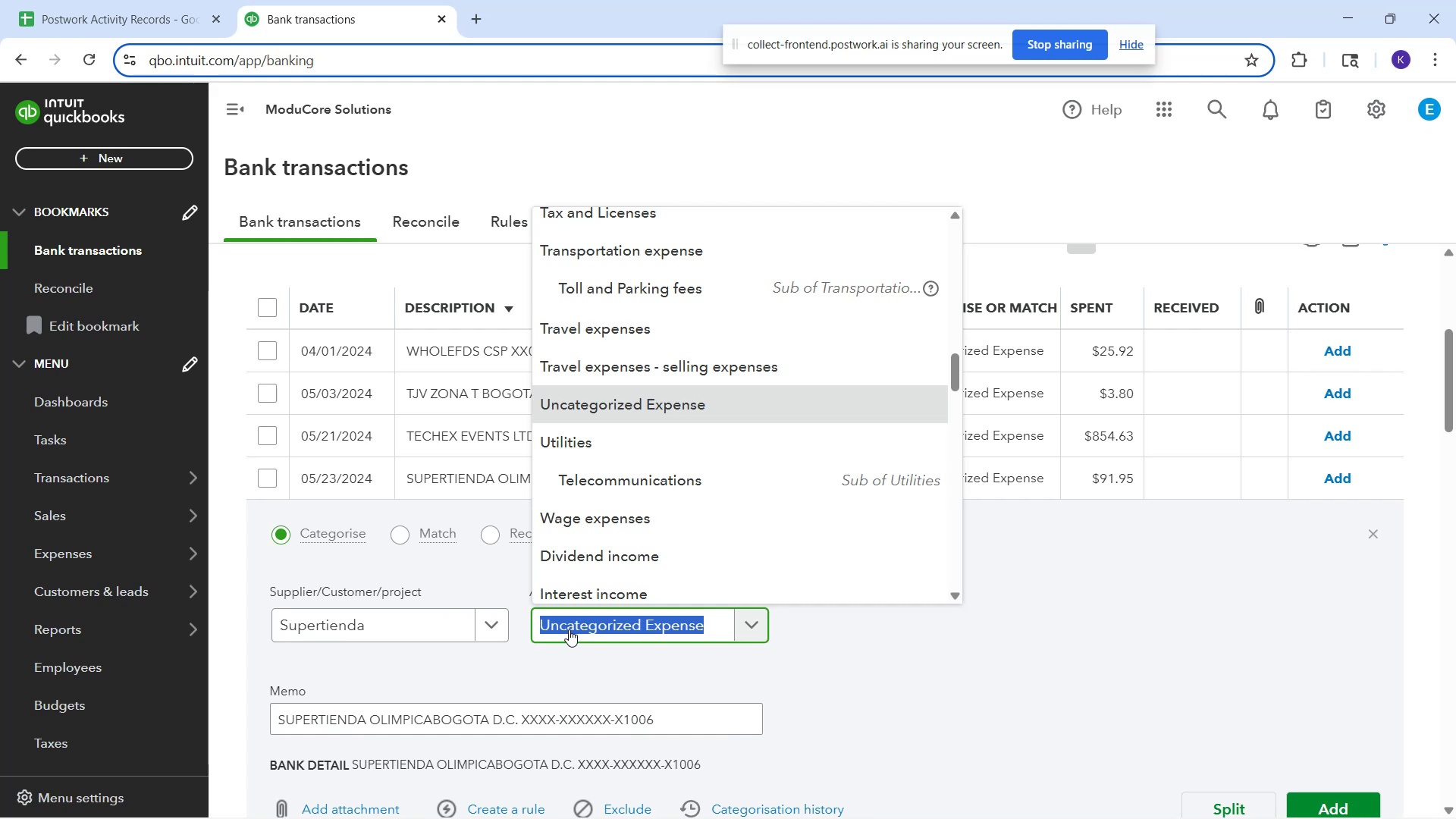 
key(O)
 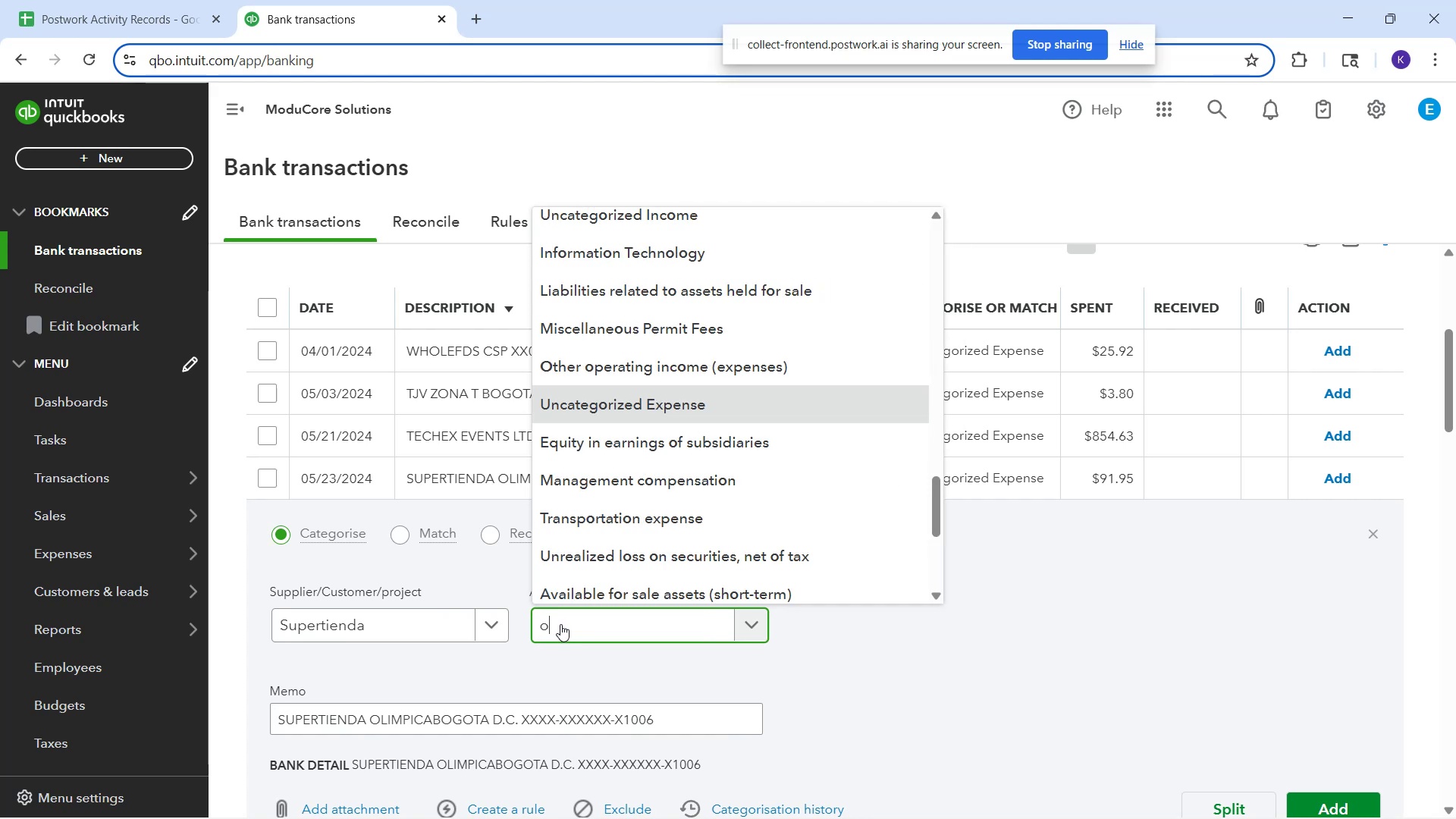 
type(ff)
 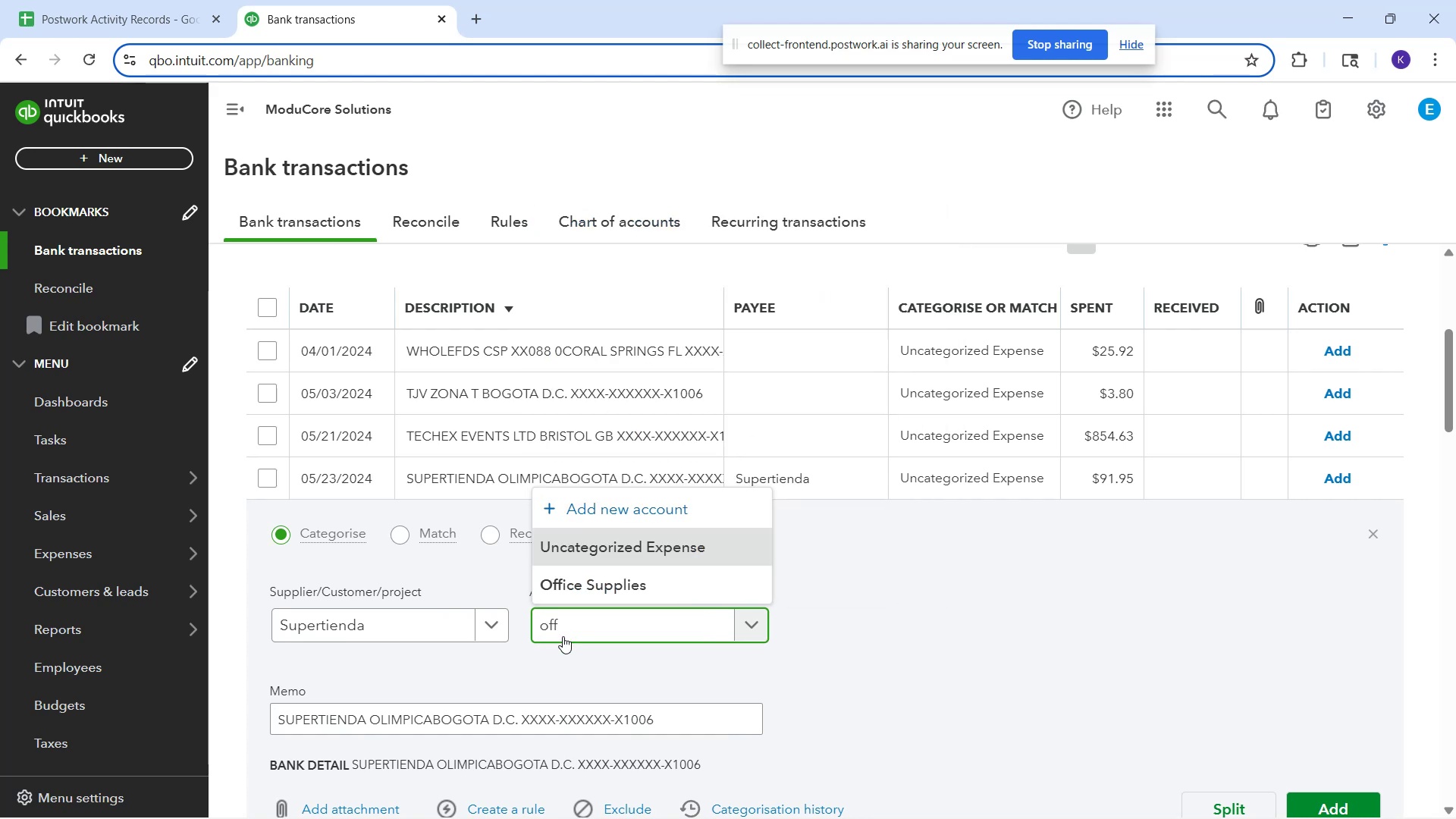 
mouse_move([587, 598])
 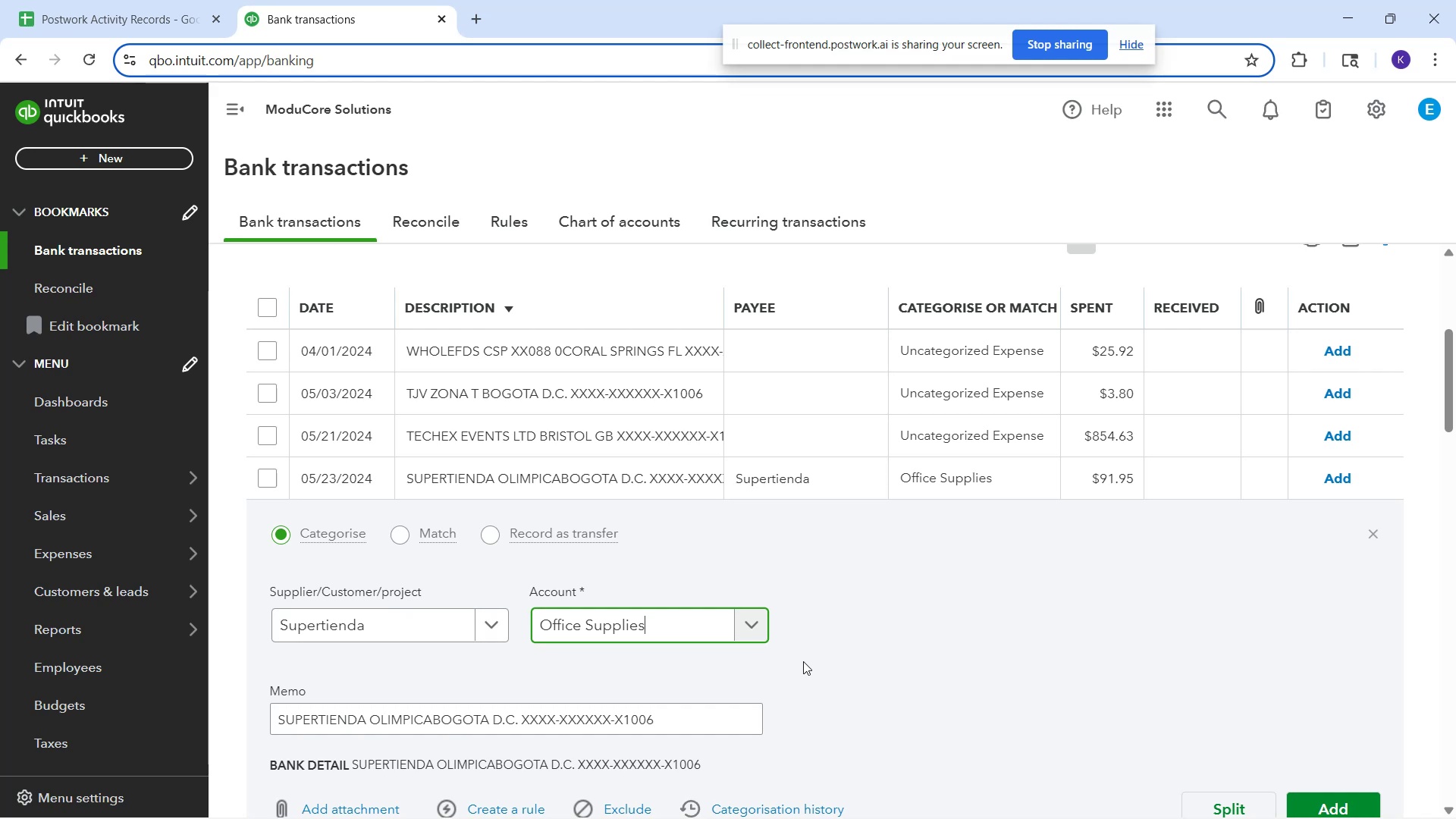 
wait(19.65)
 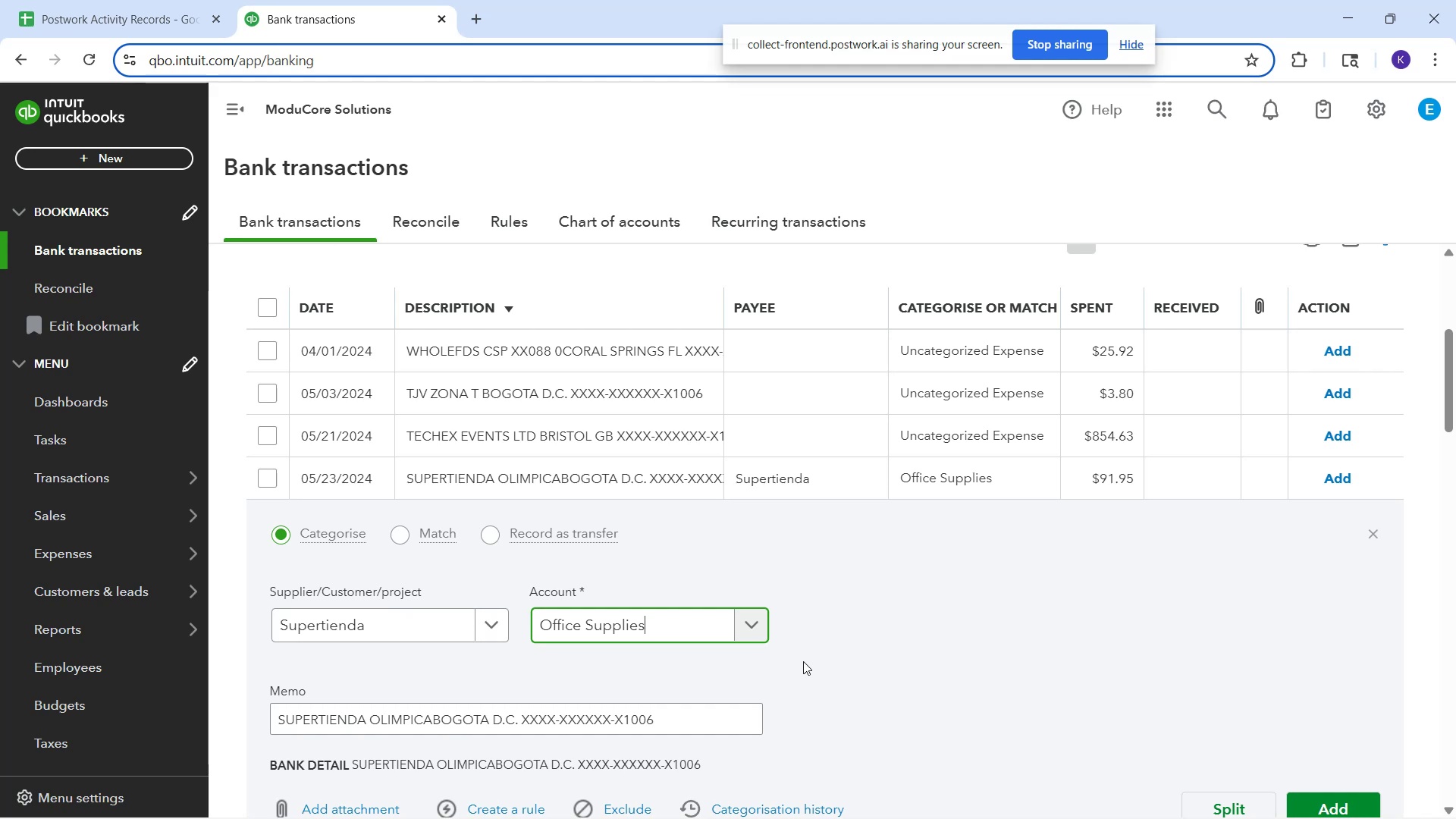 
scroll: coordinate [1100, 488], scroll_direction: down, amount: 2.0
 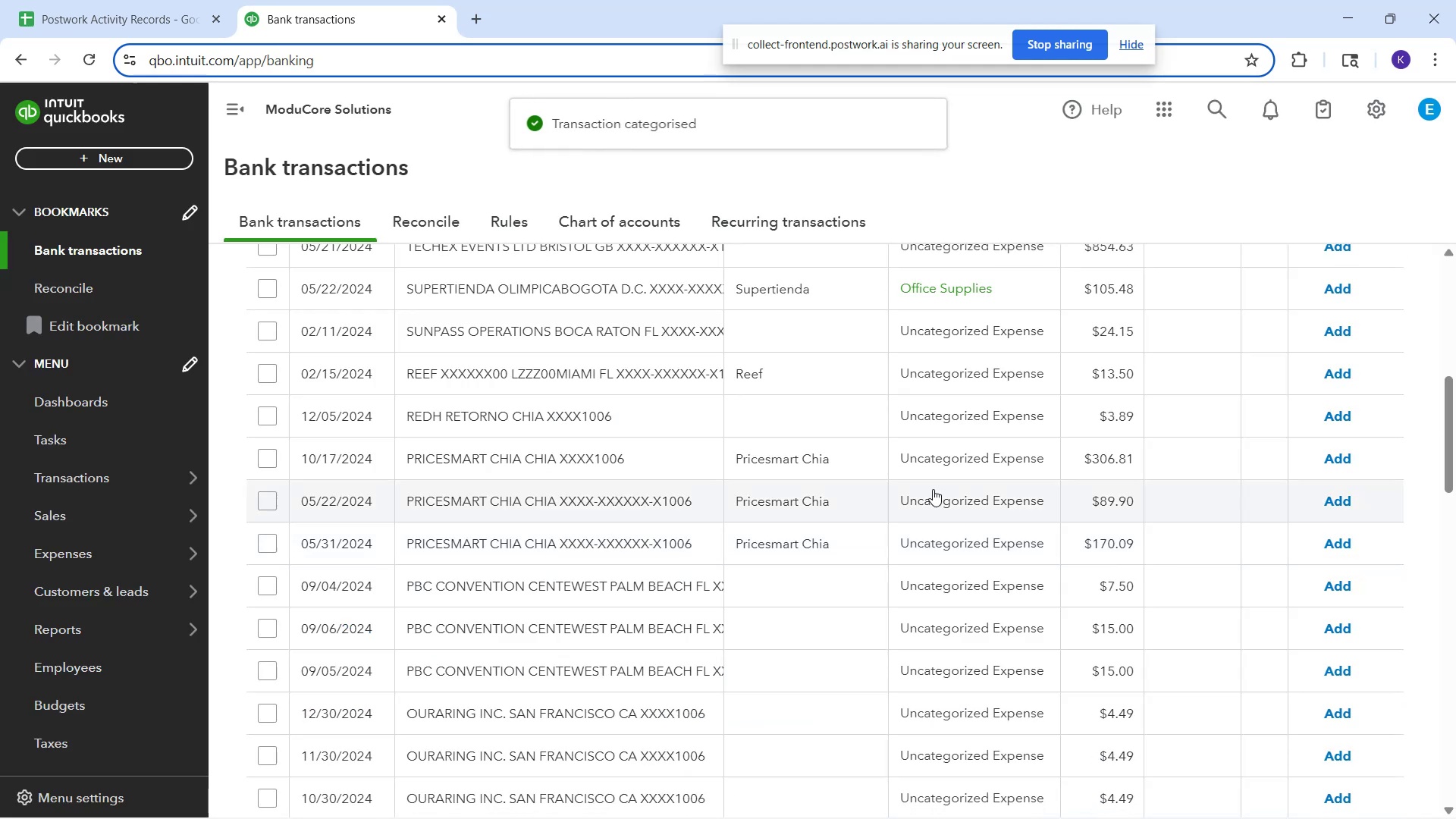 
wait(5.22)
 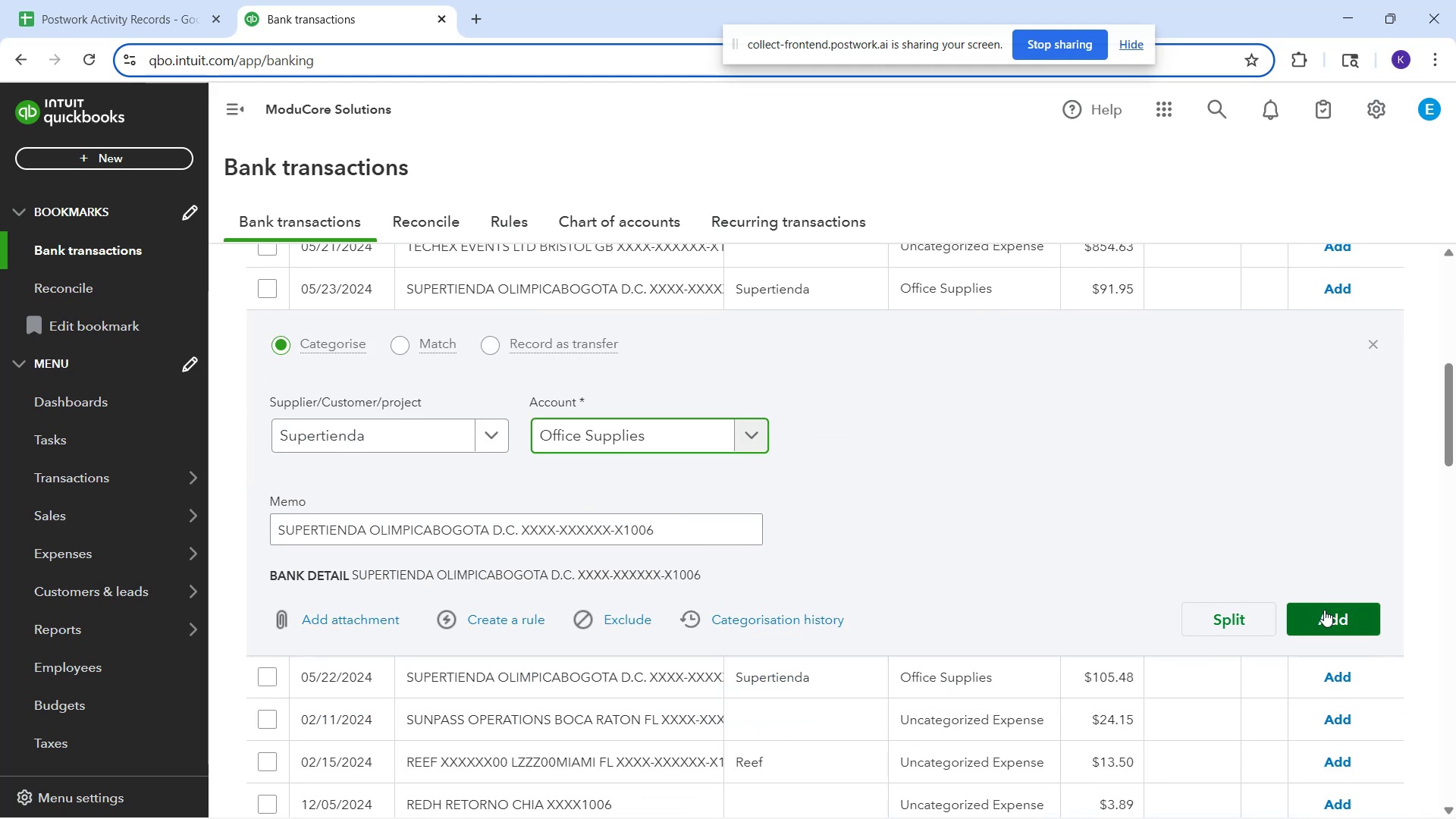 
left_click([1341, 292])
 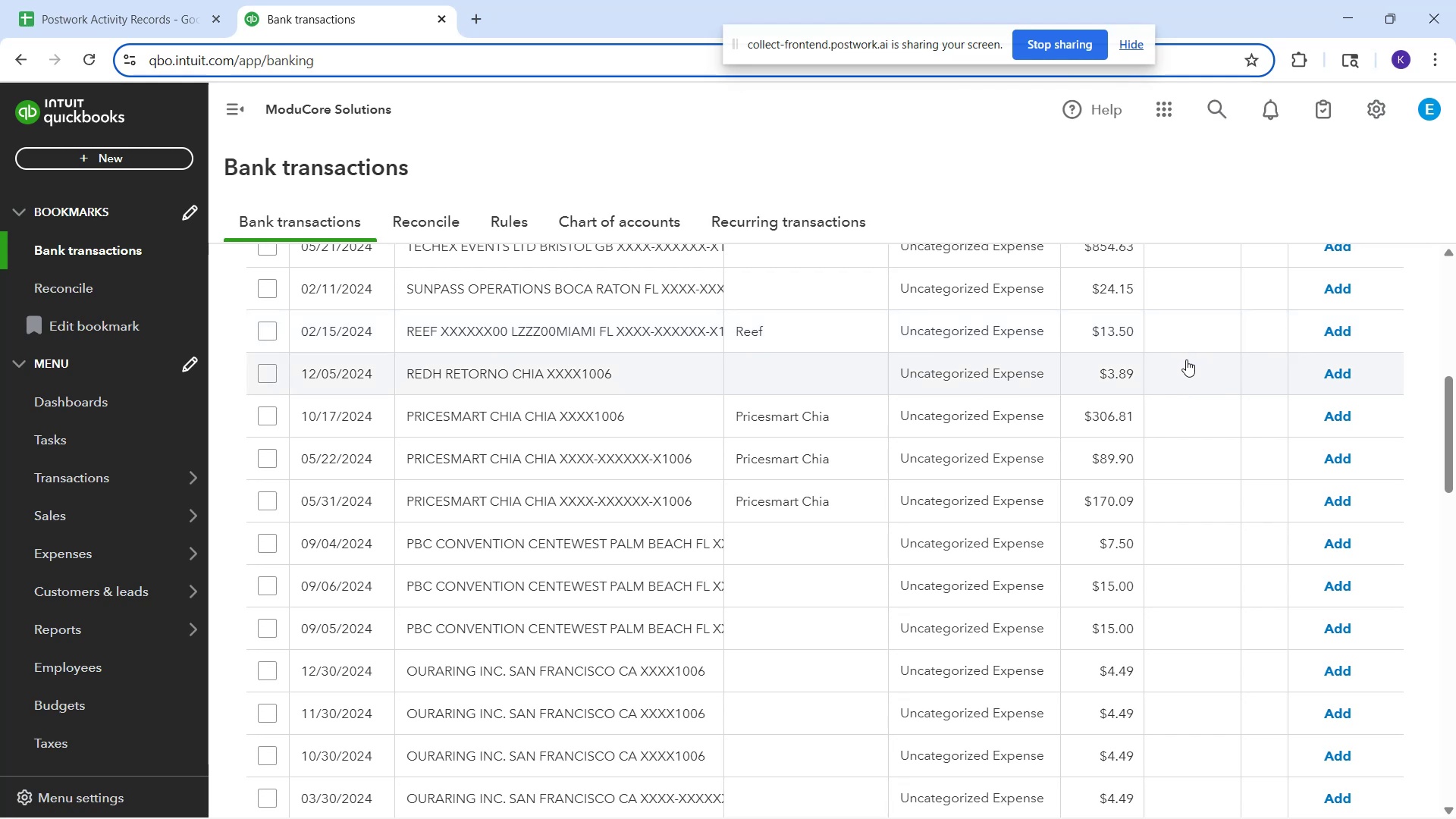 
wait(14.15)
 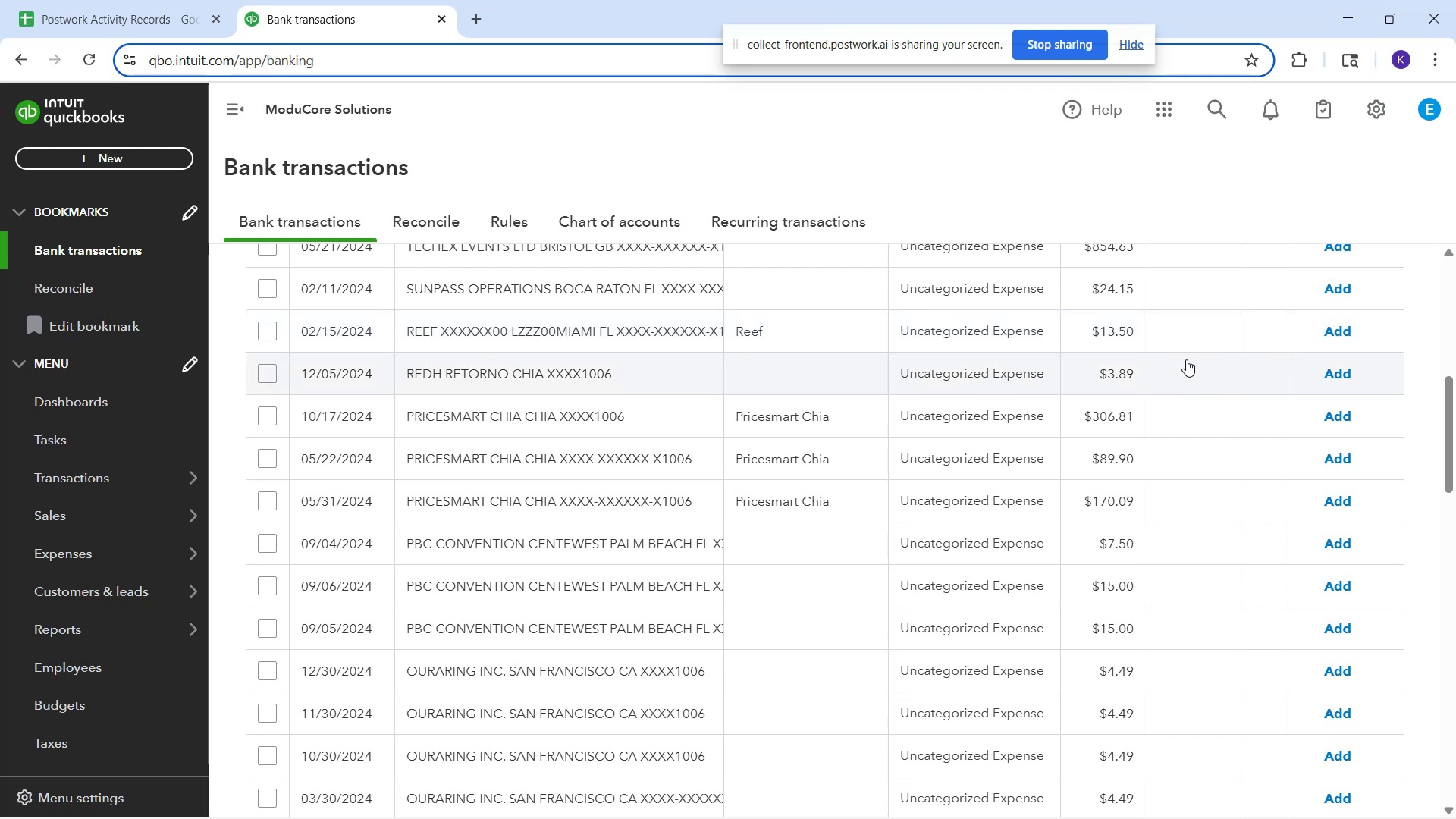 
scroll: coordinate [550, 408], scroll_direction: up, amount: 1.0
 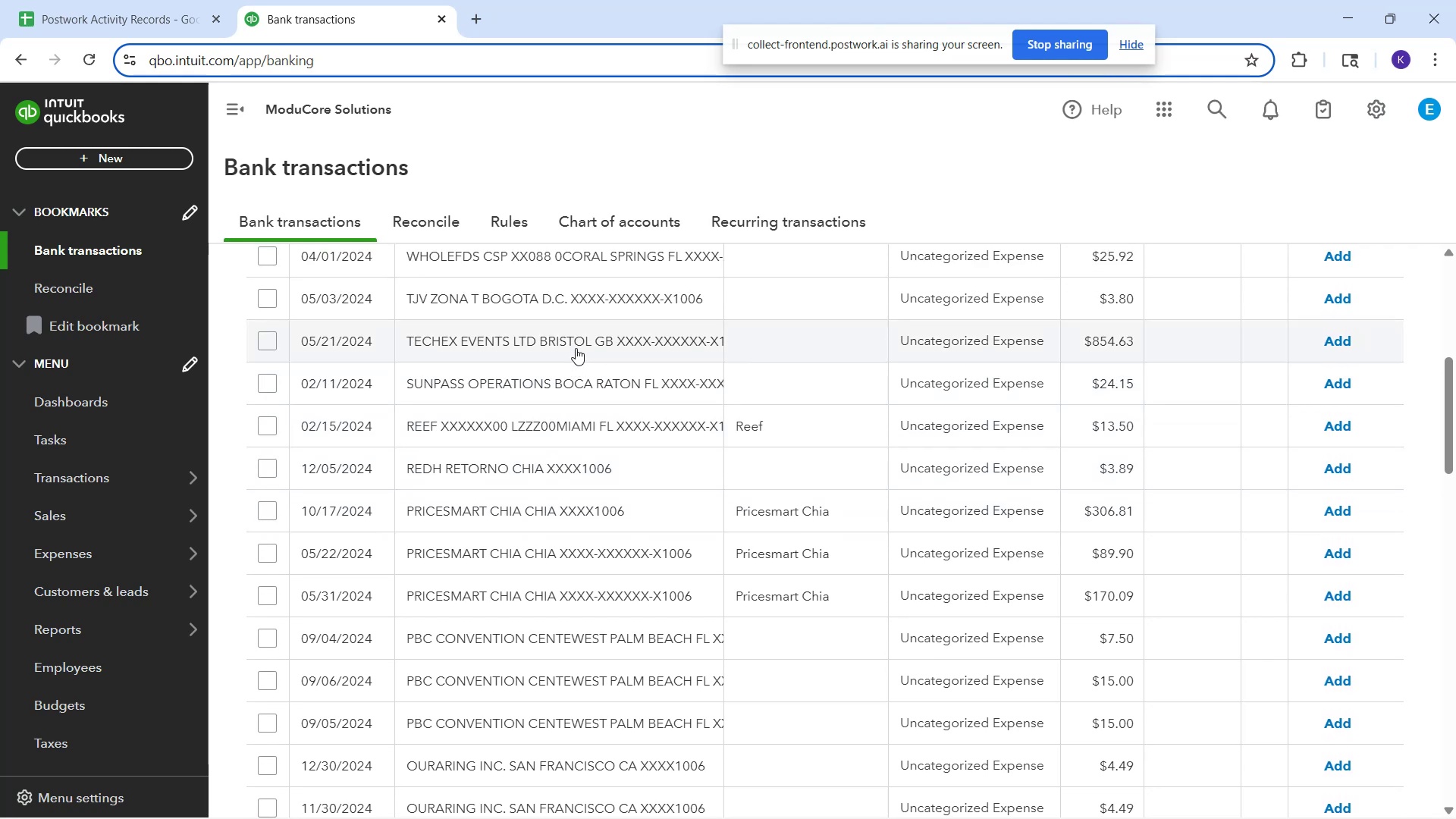 
left_click([576, 348])
 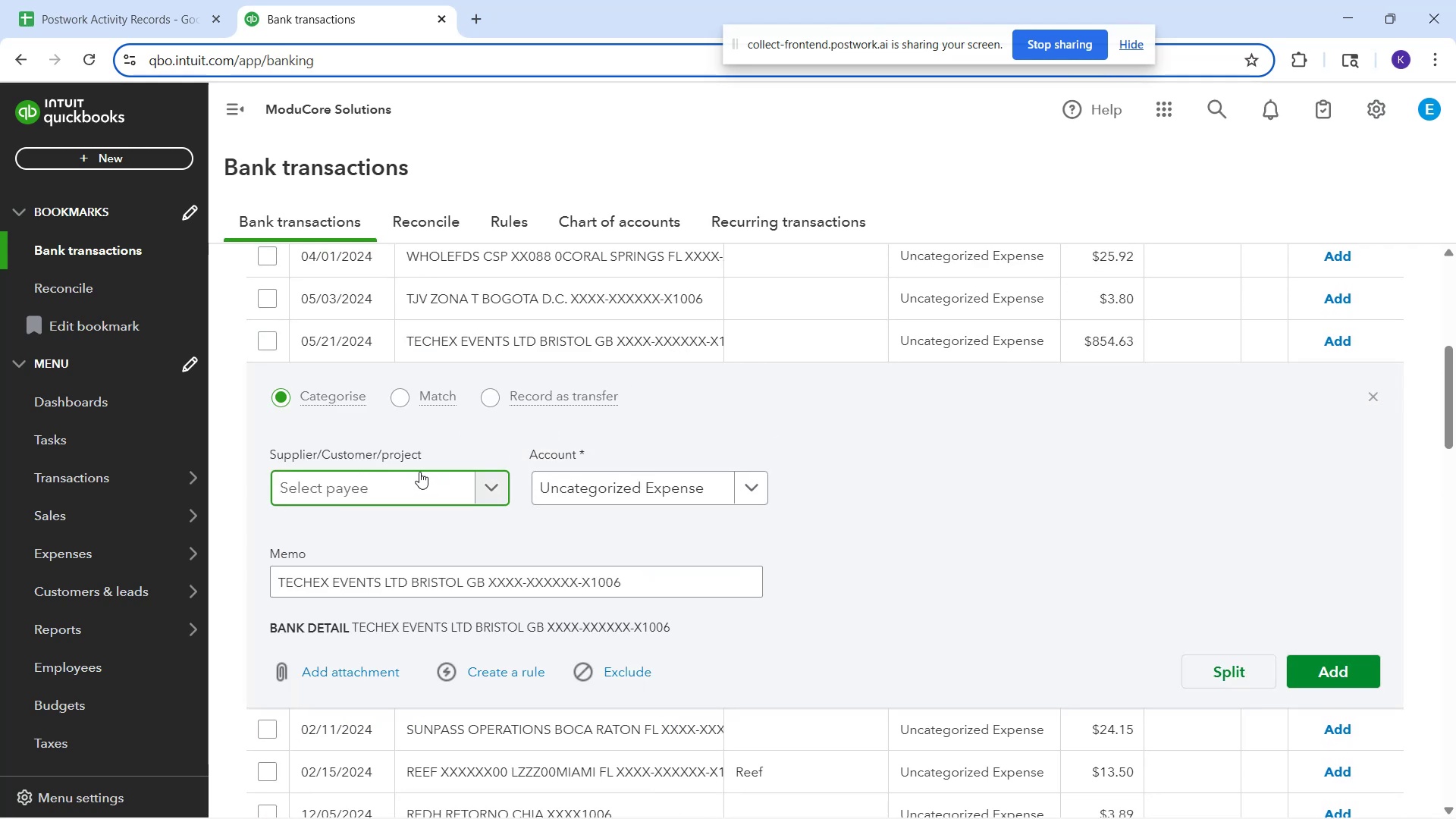 
wait(5.98)
 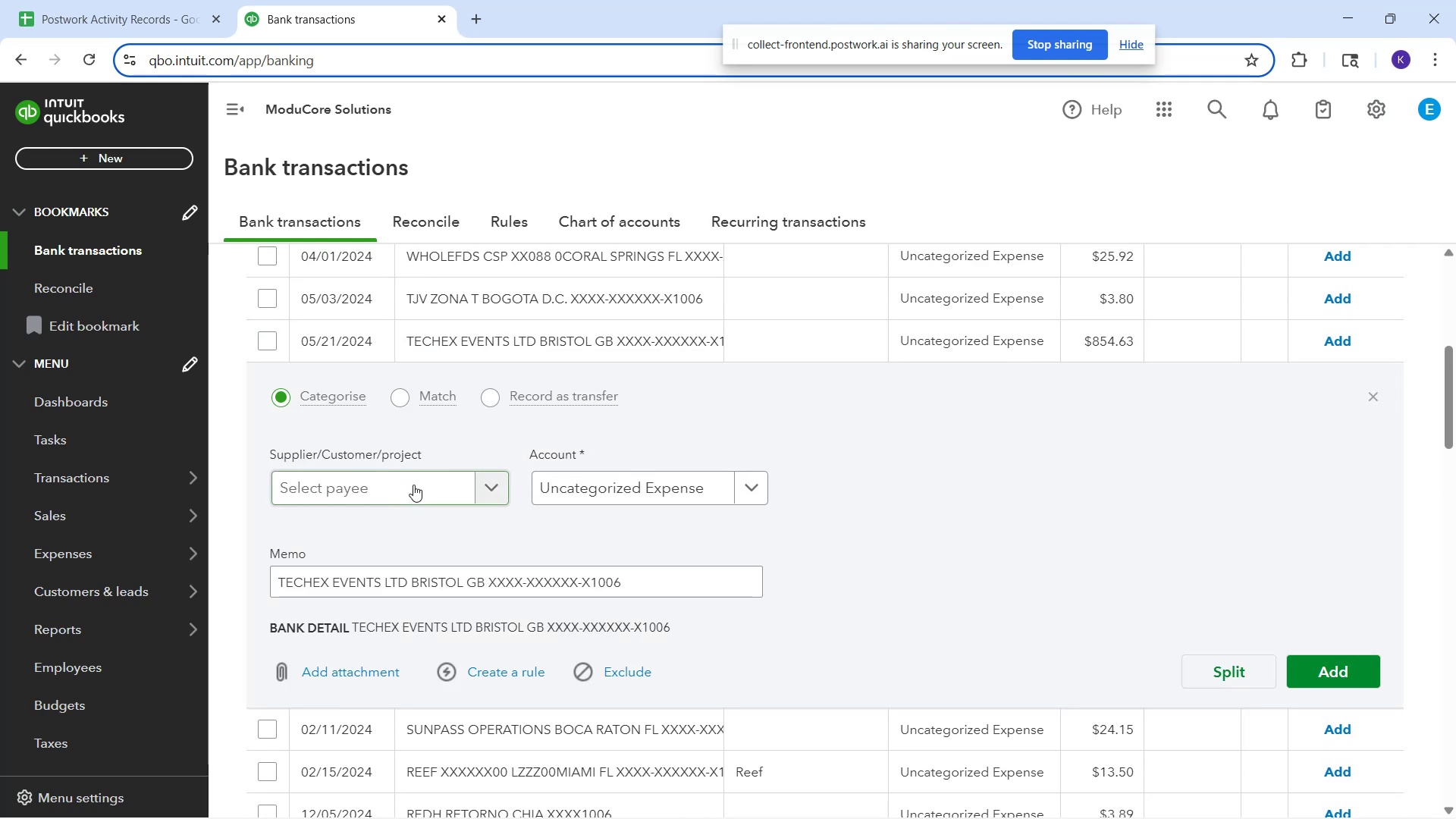 
type(TechEx)
key(Backspace)
type(X)
 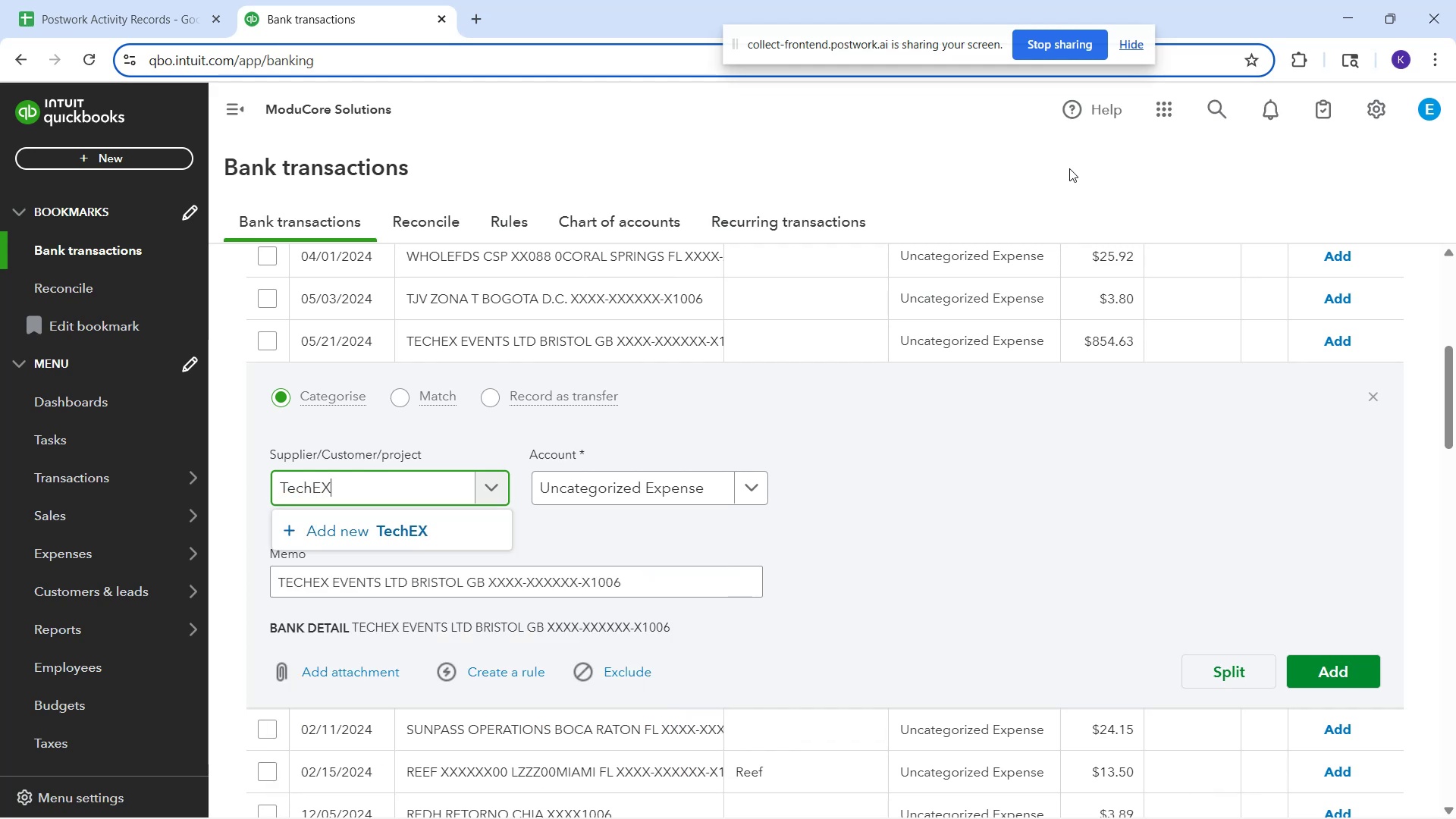 
type( Events)
 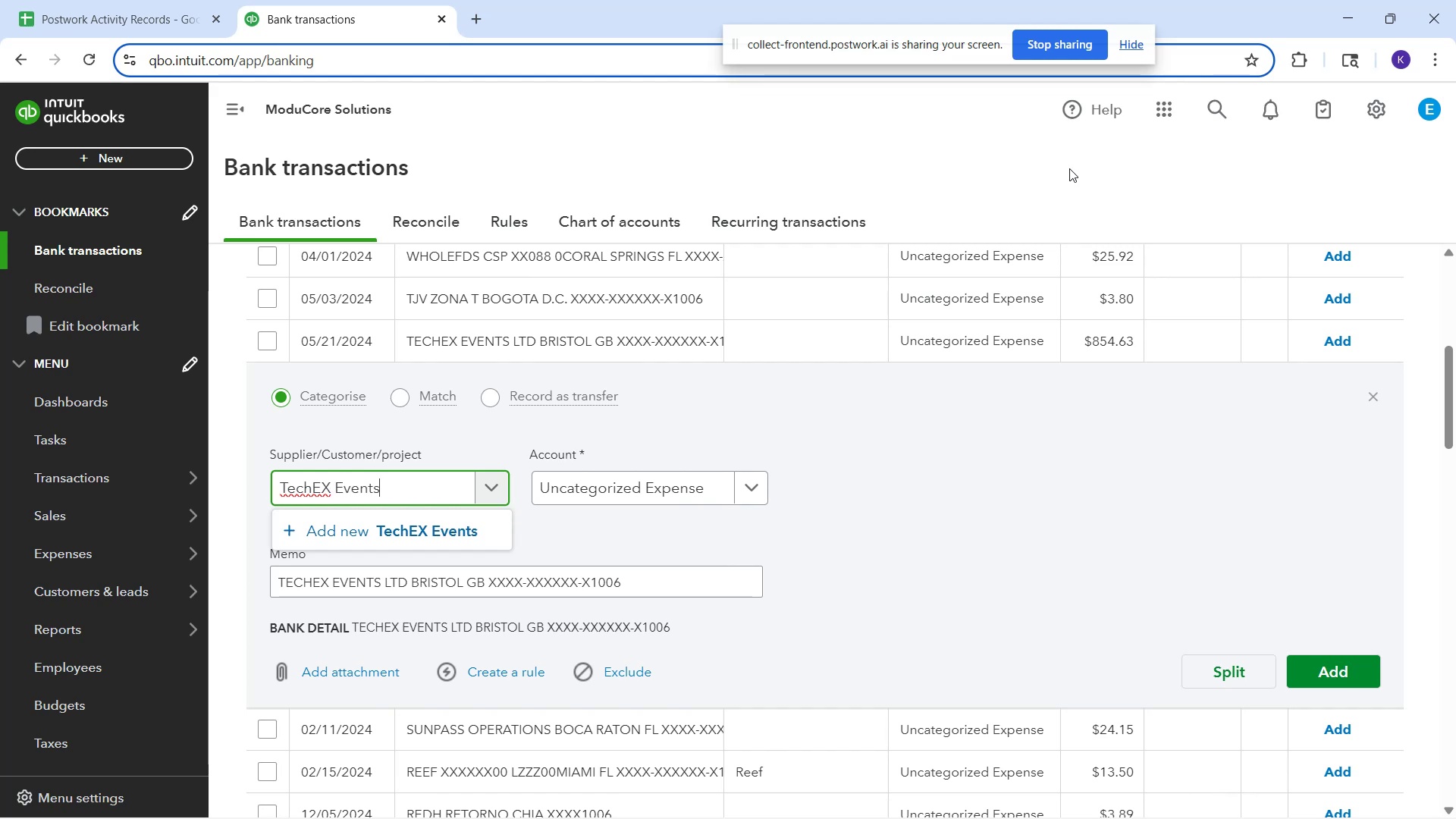 
left_click([394, 517])
 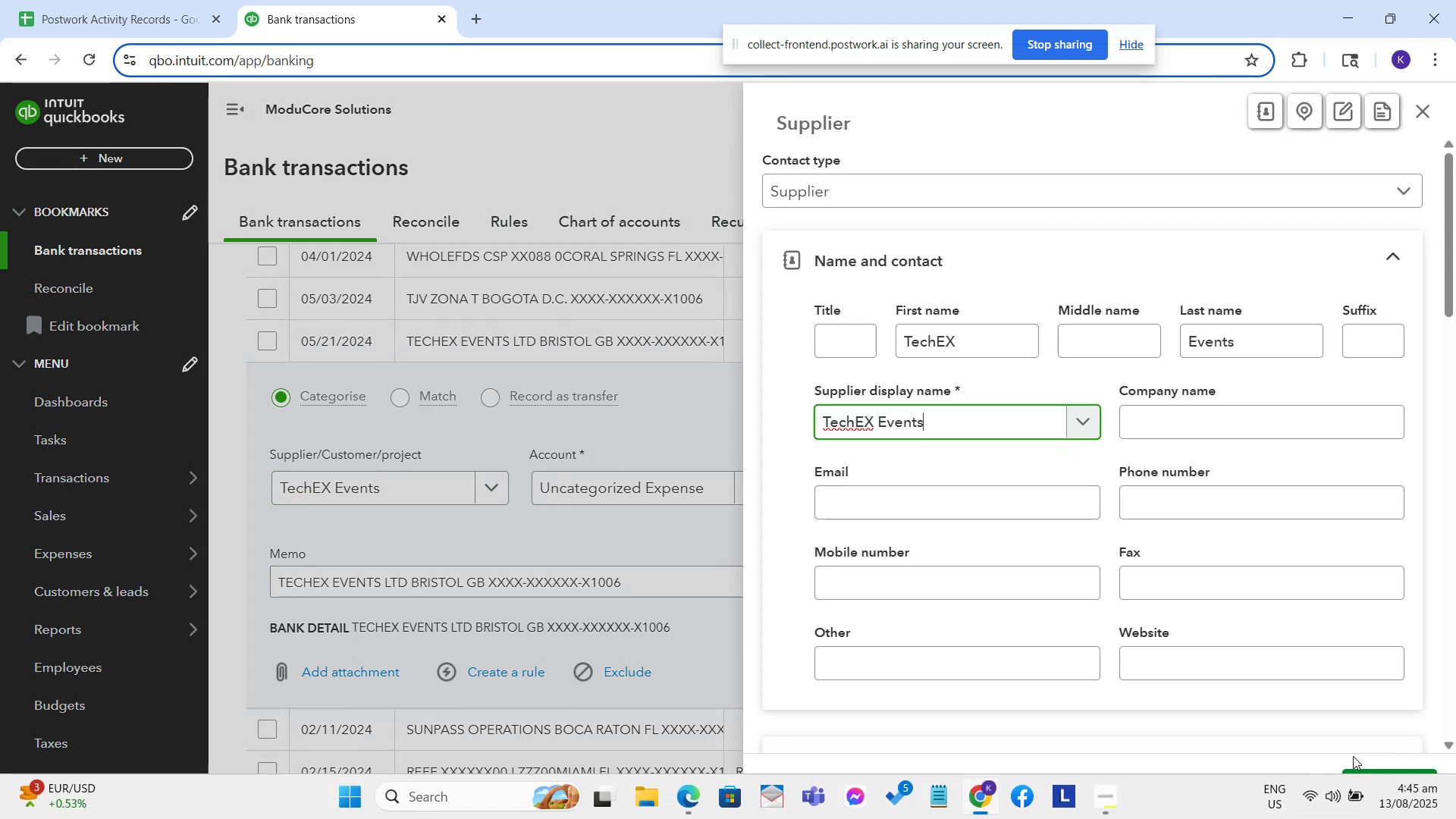 
left_click([1372, 779])
 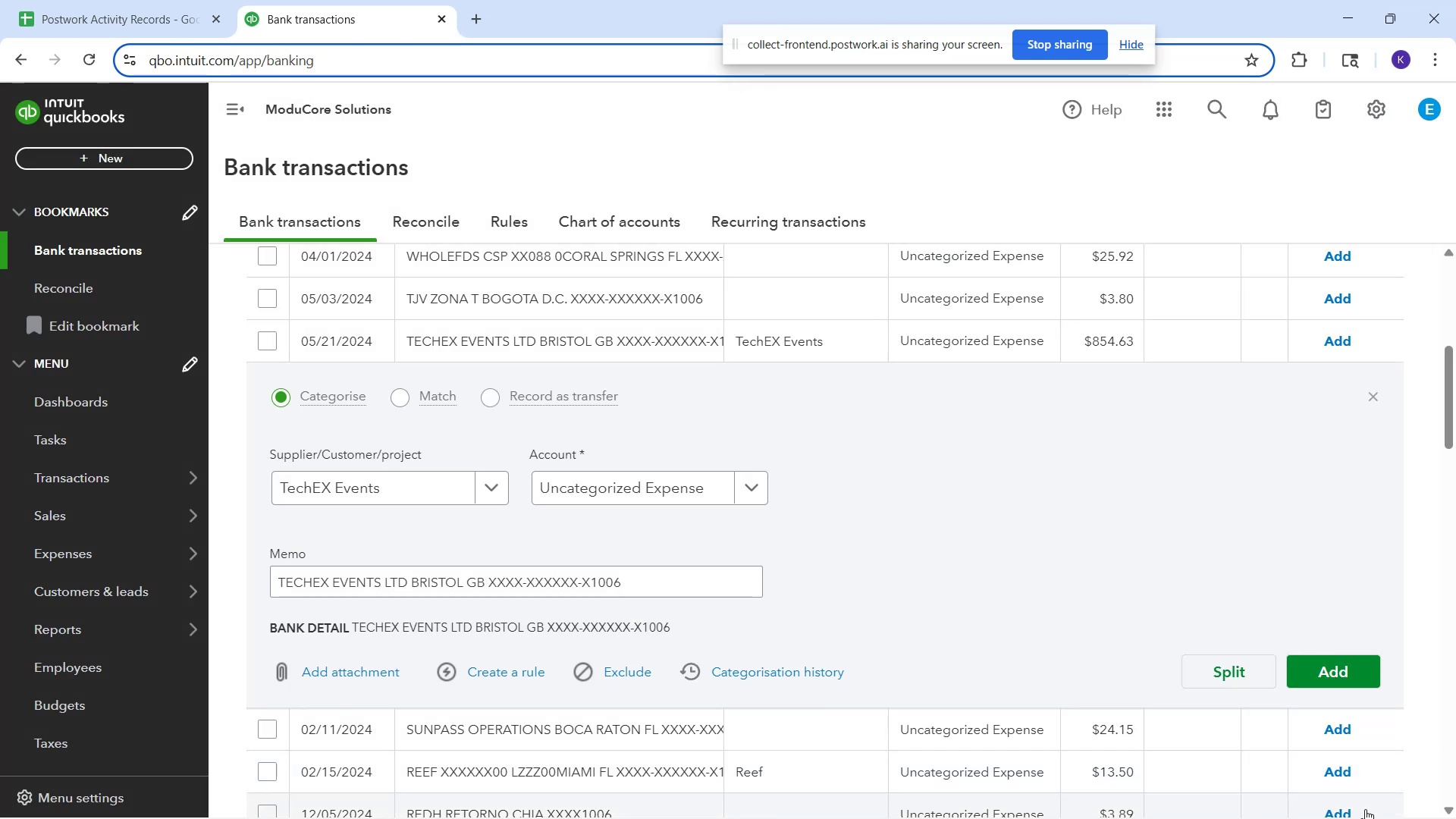 
mouse_move([1341, 797])
 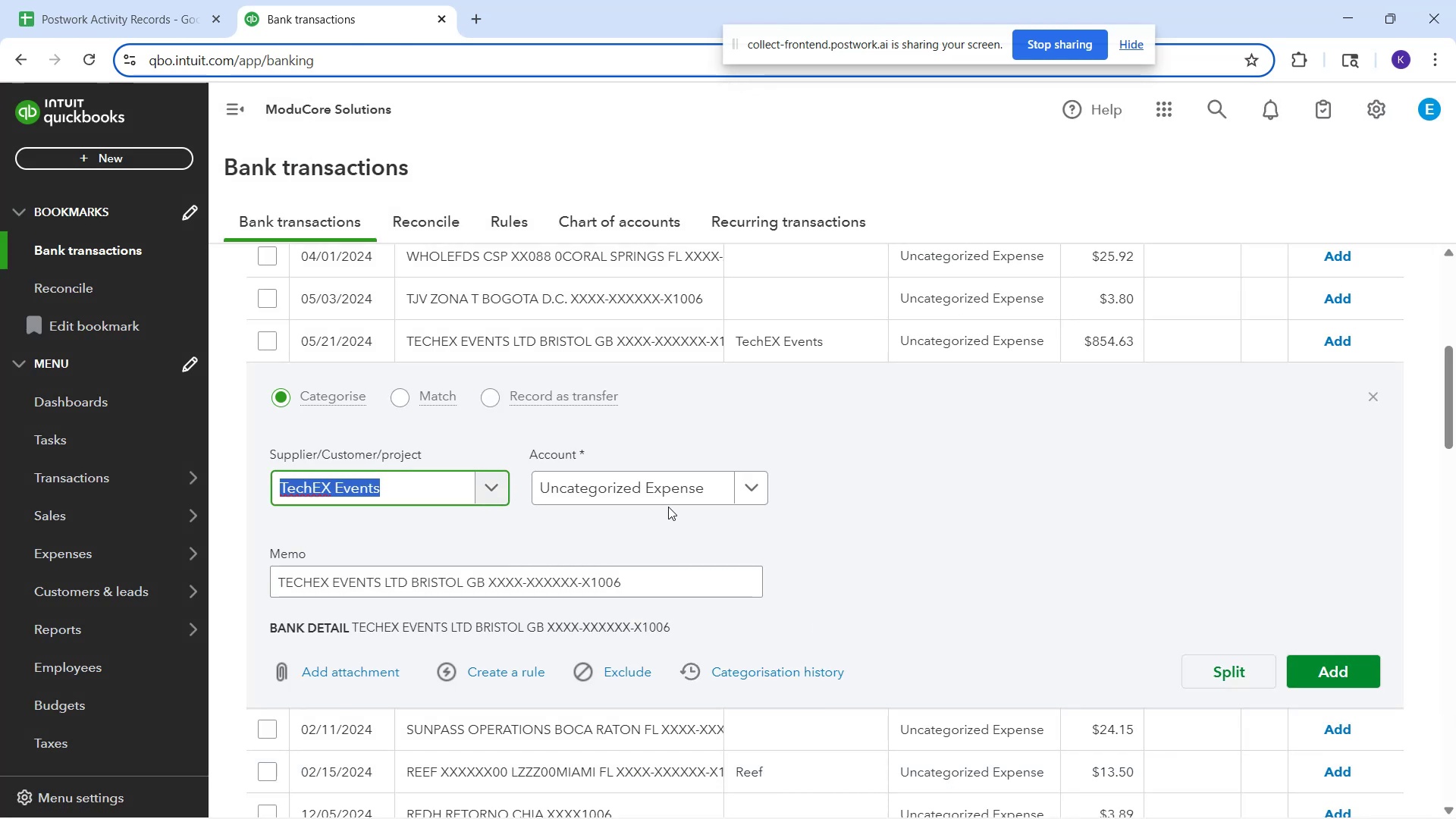 
left_click([667, 504])
 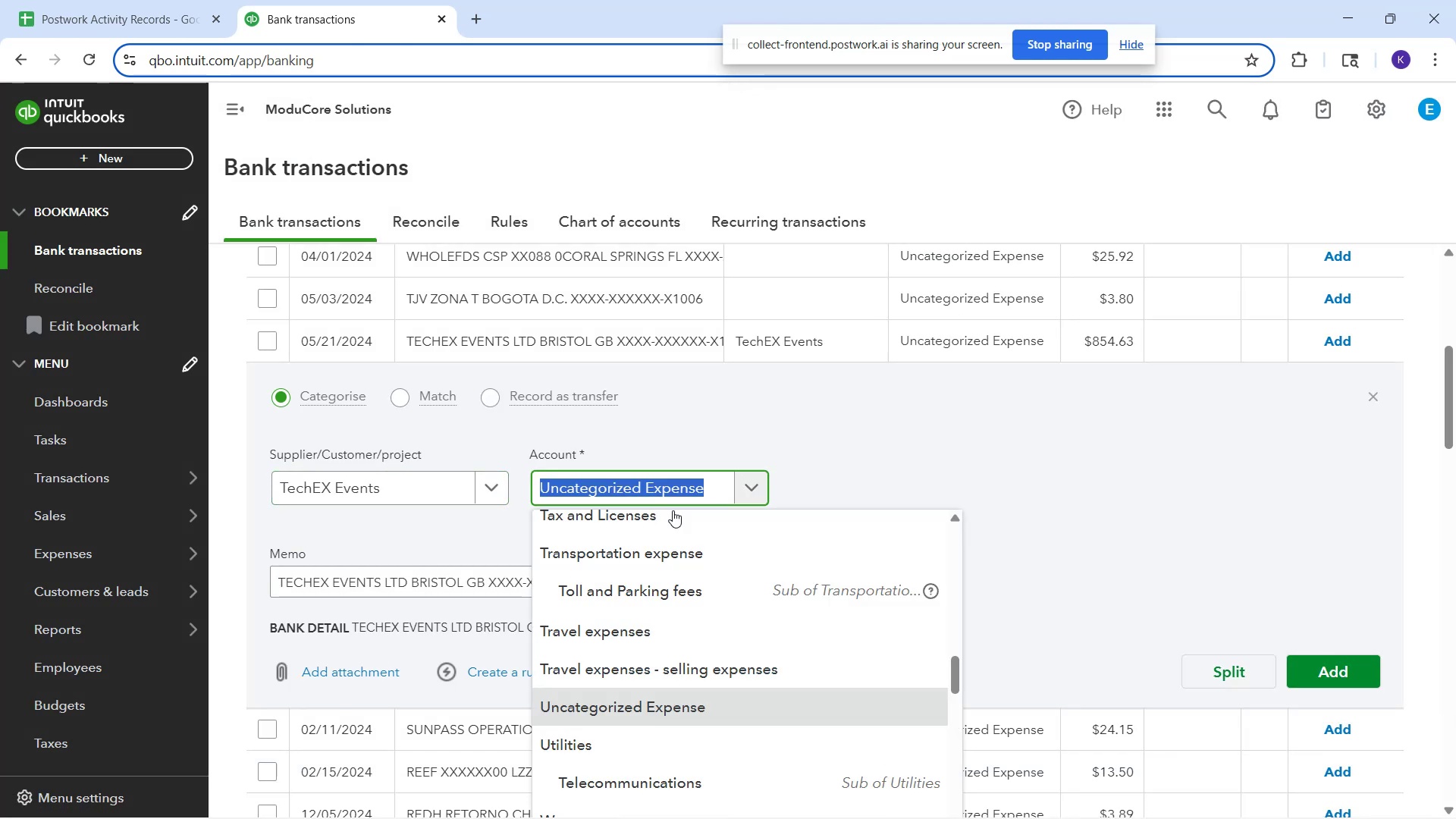 
type(e)
key(Backspace)
type(meal)
 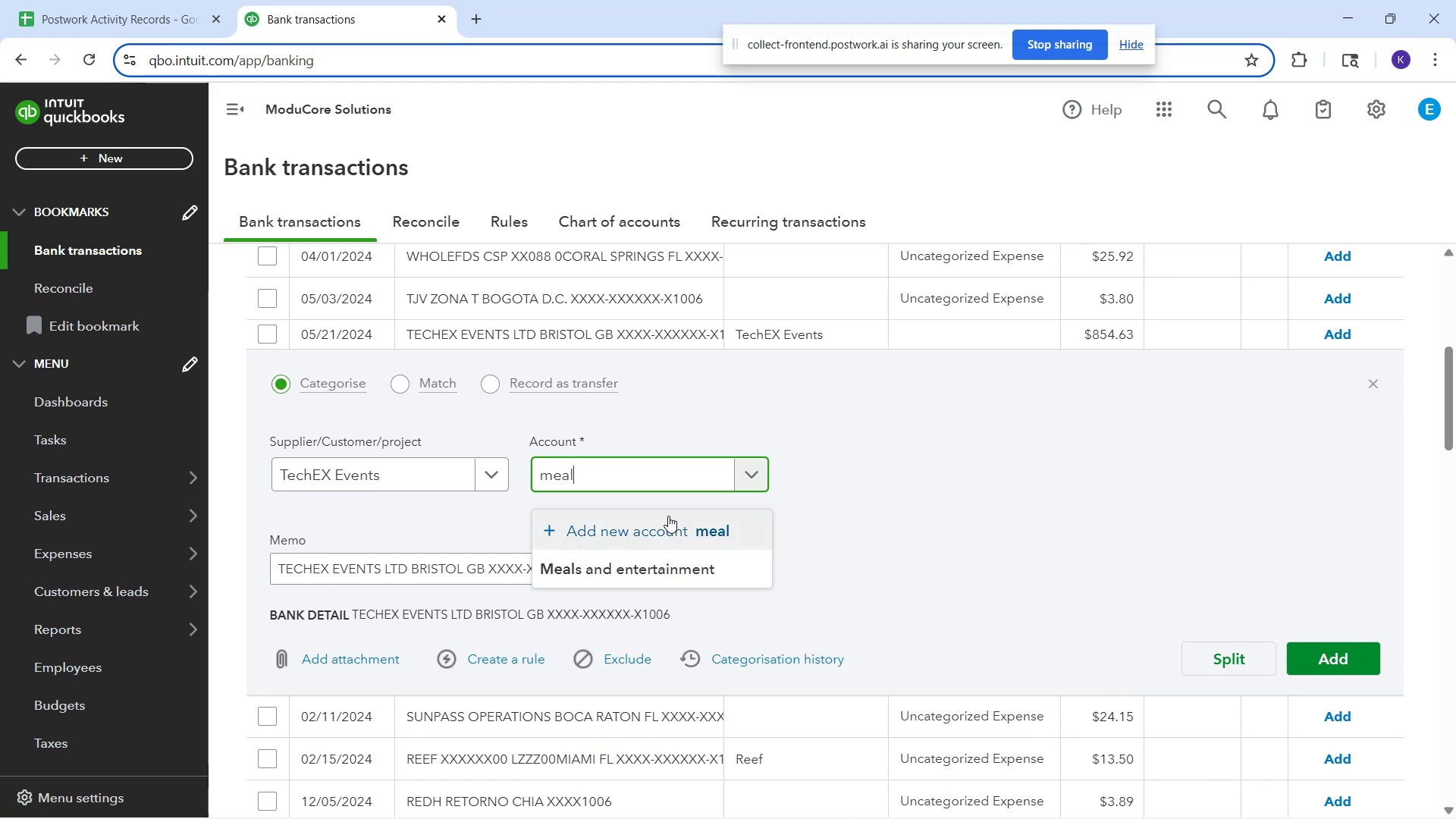 
left_click([672, 566])
 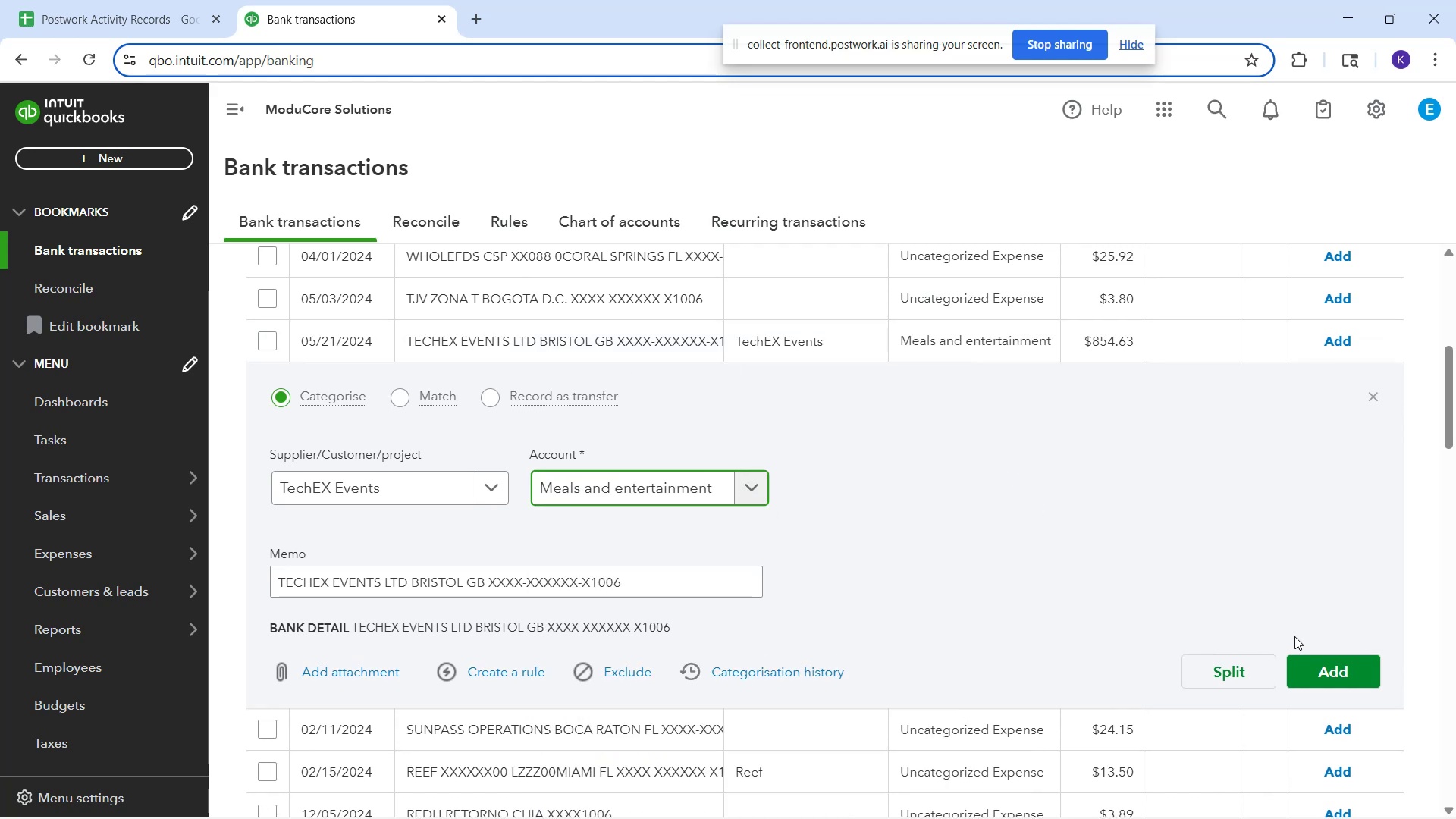 
left_click([1340, 661])
 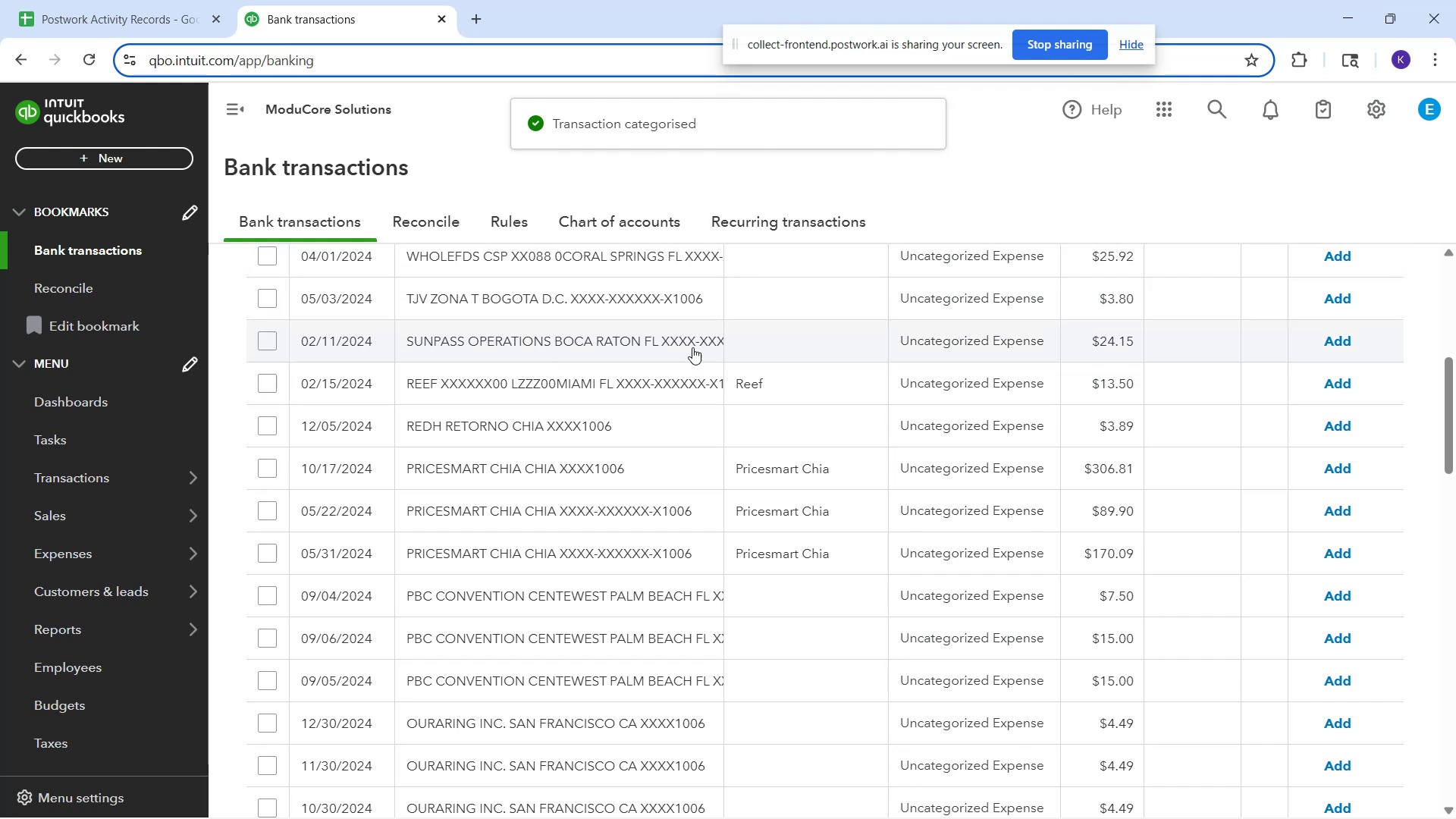 
wait(10.74)
 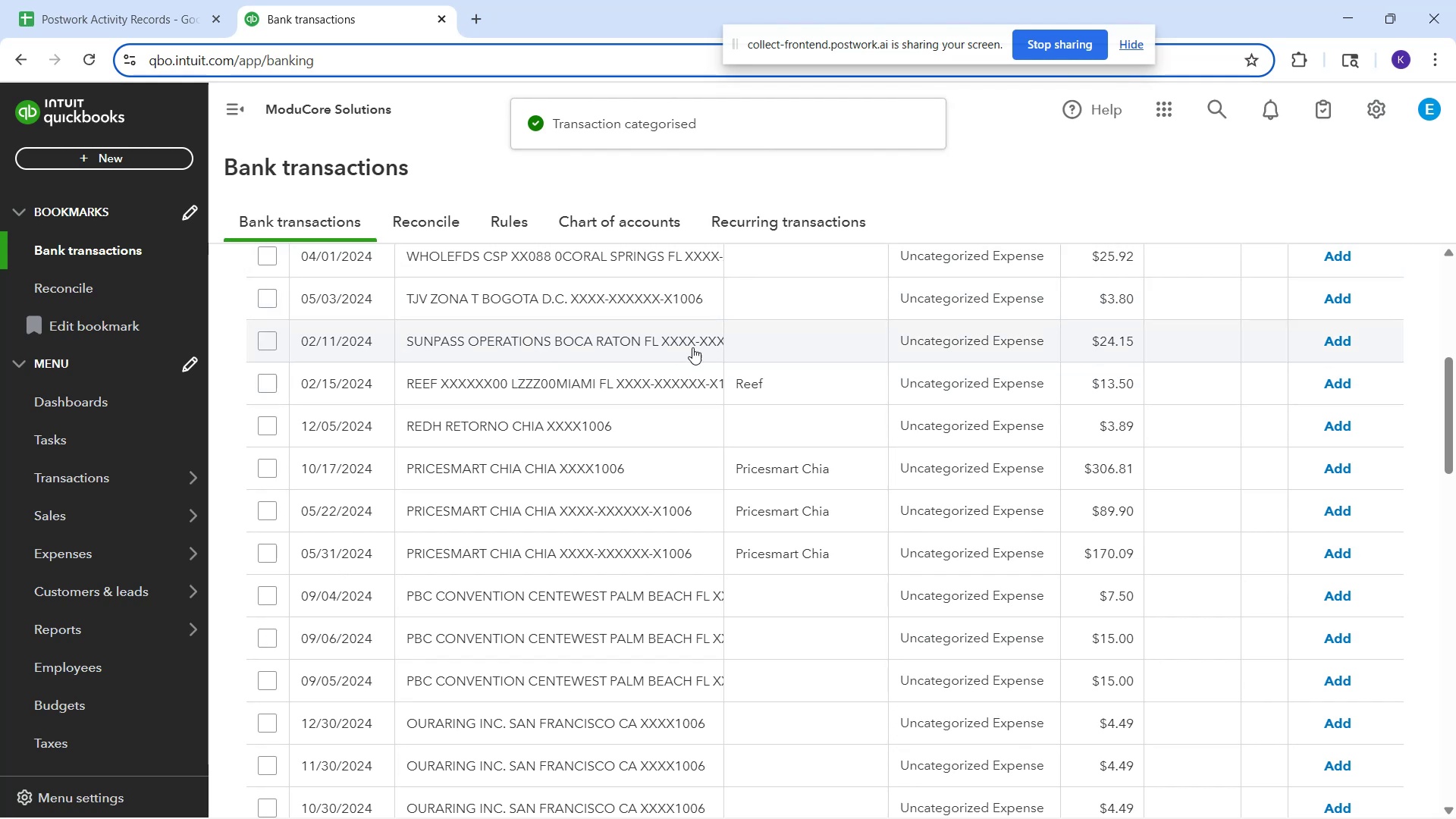 
scroll: coordinate [908, 506], scroll_direction: down, amount: 3.0
 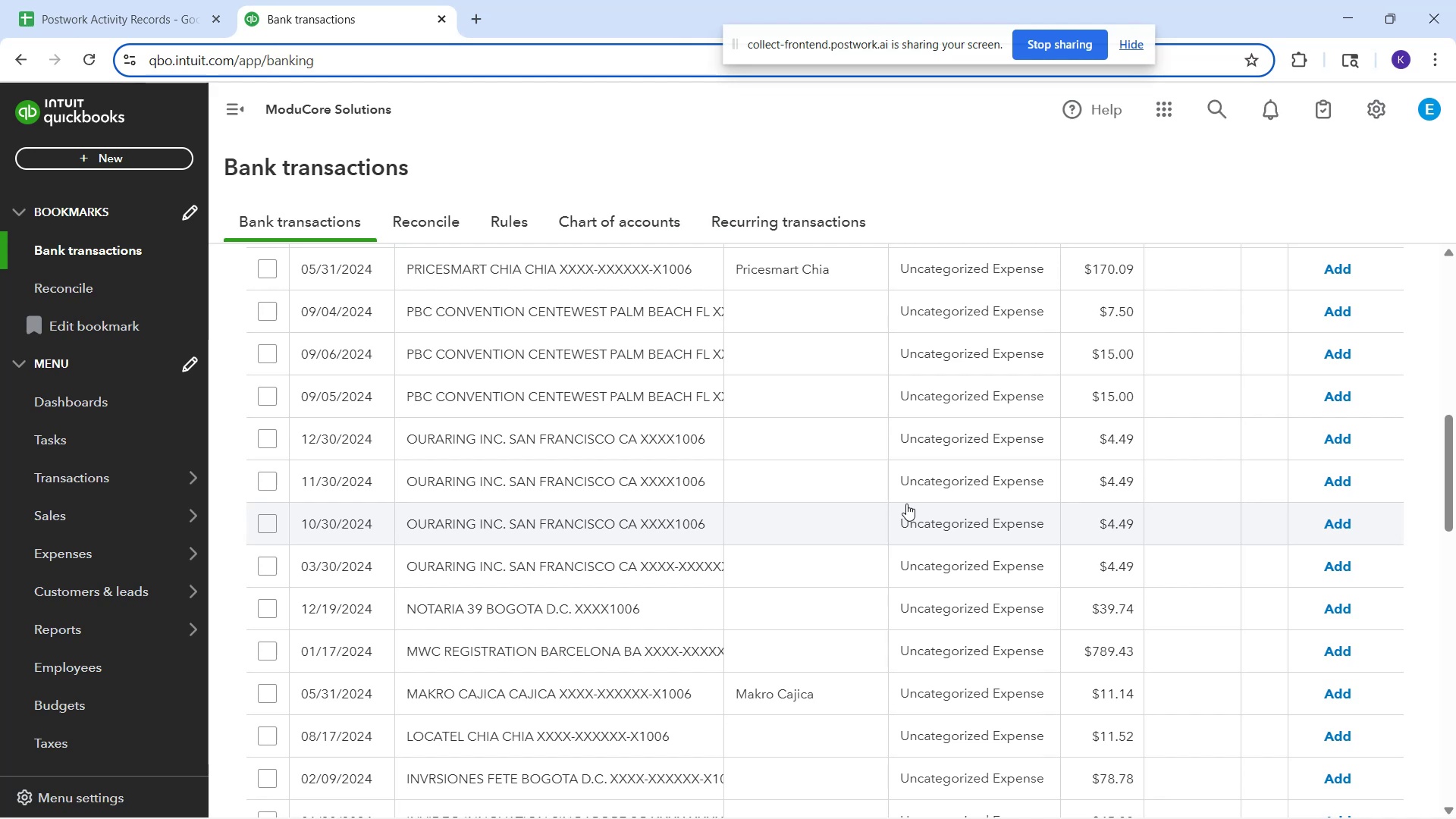 
scroll: coordinate [905, 494], scroll_direction: up, amount: 2.0
 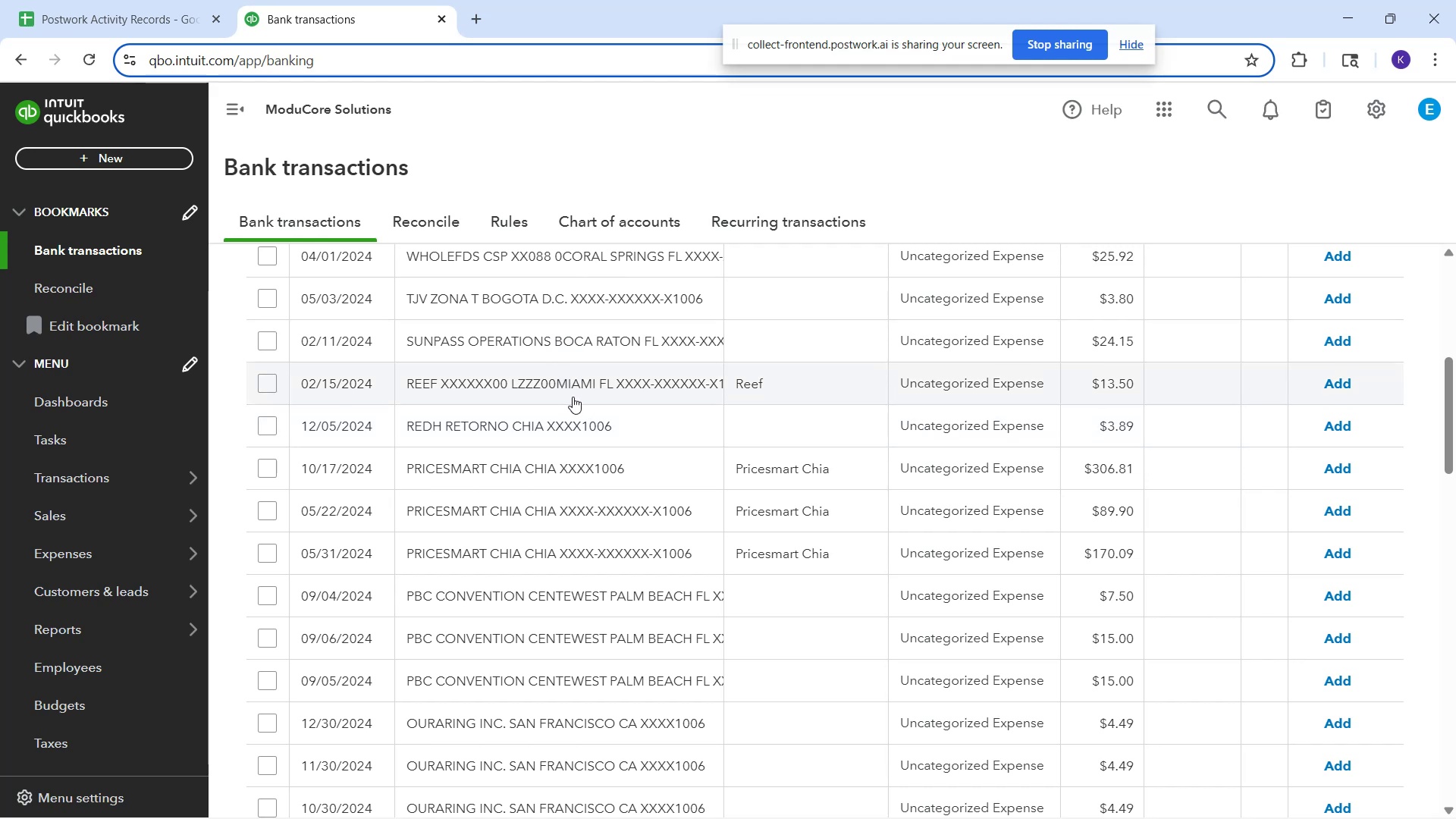 
wait(20.42)
 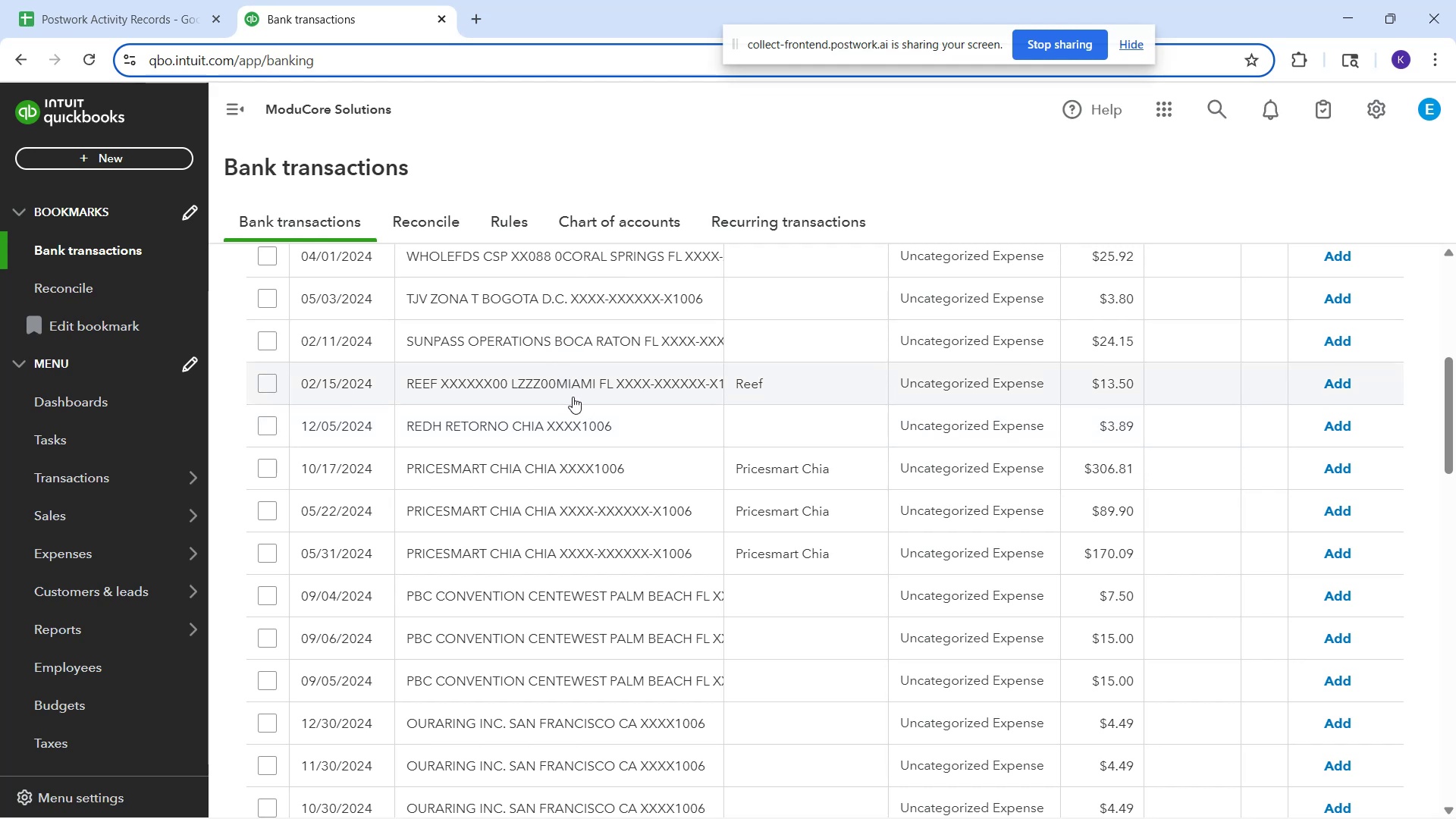 
left_click([1328, 381])
 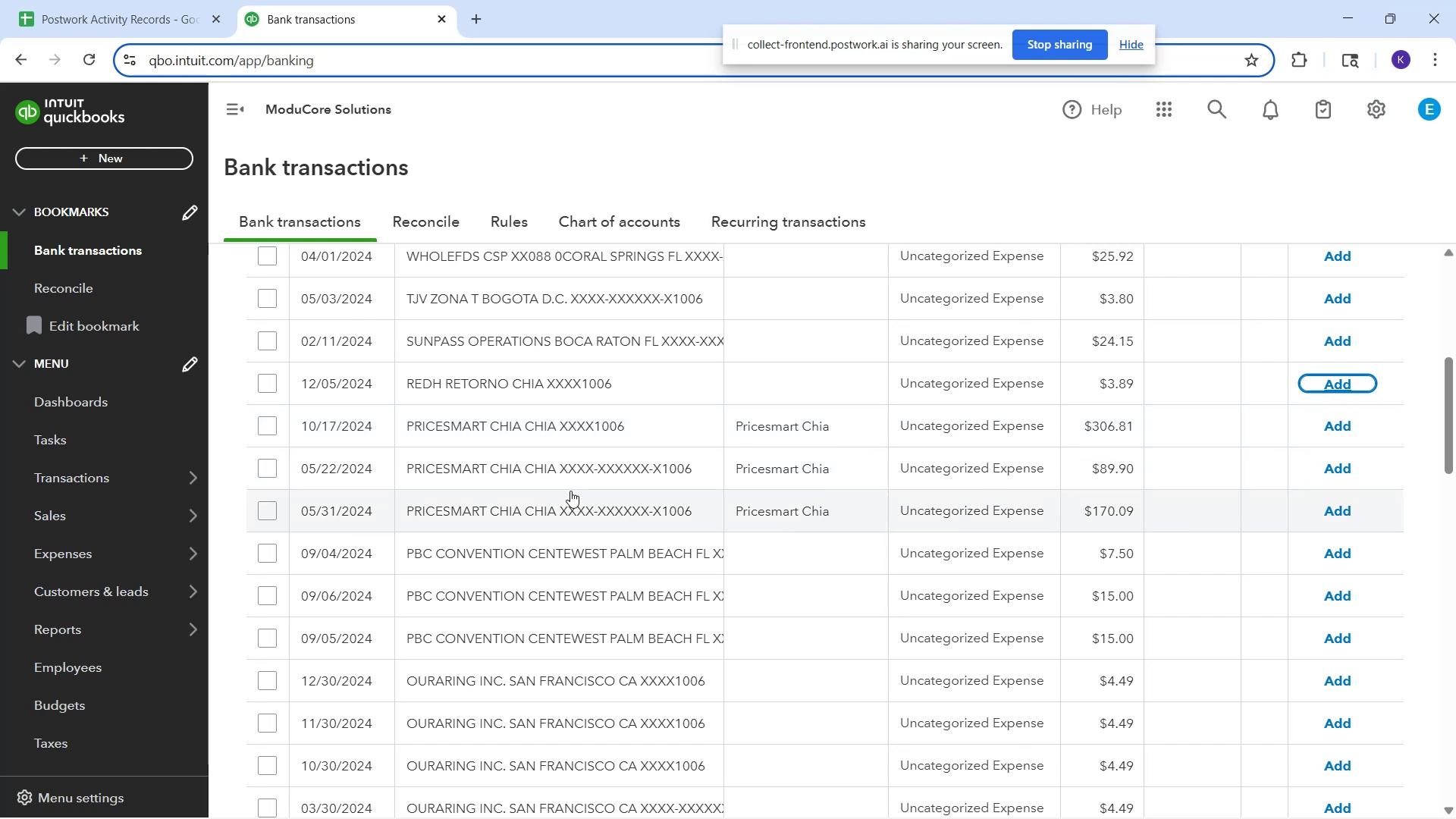 
wait(31.76)
 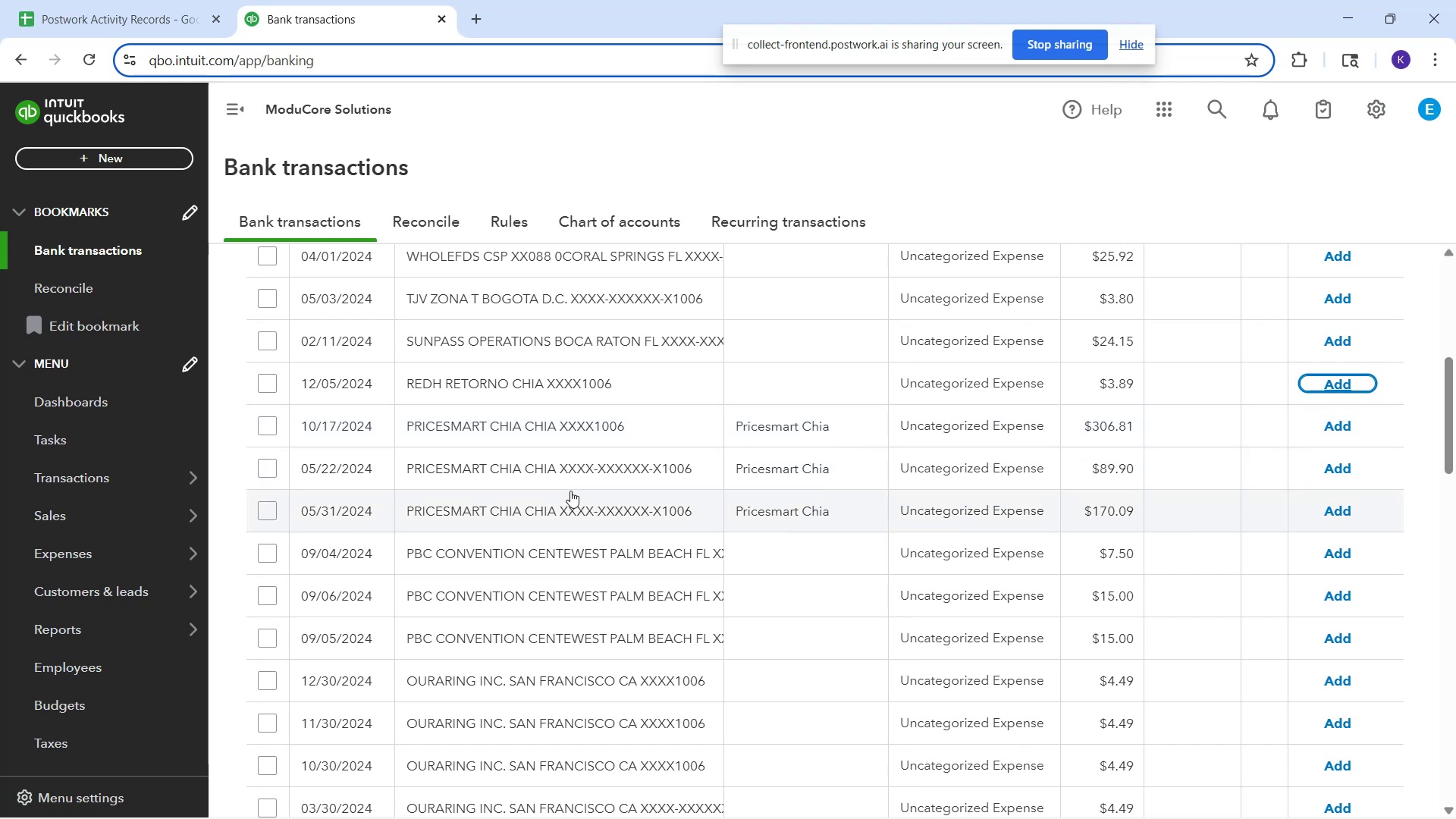 
left_click([479, 393])
 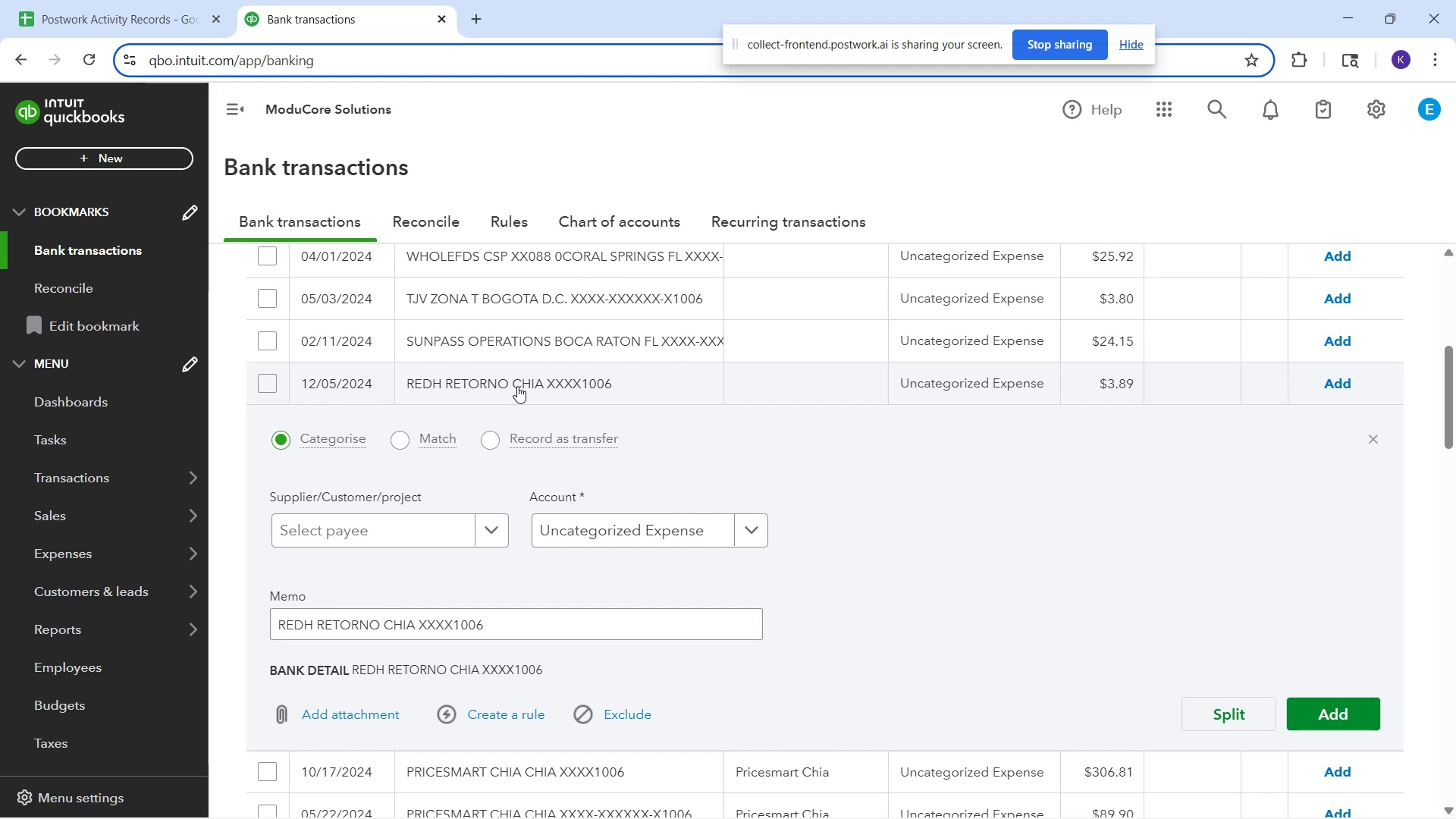 
wait(22.8)
 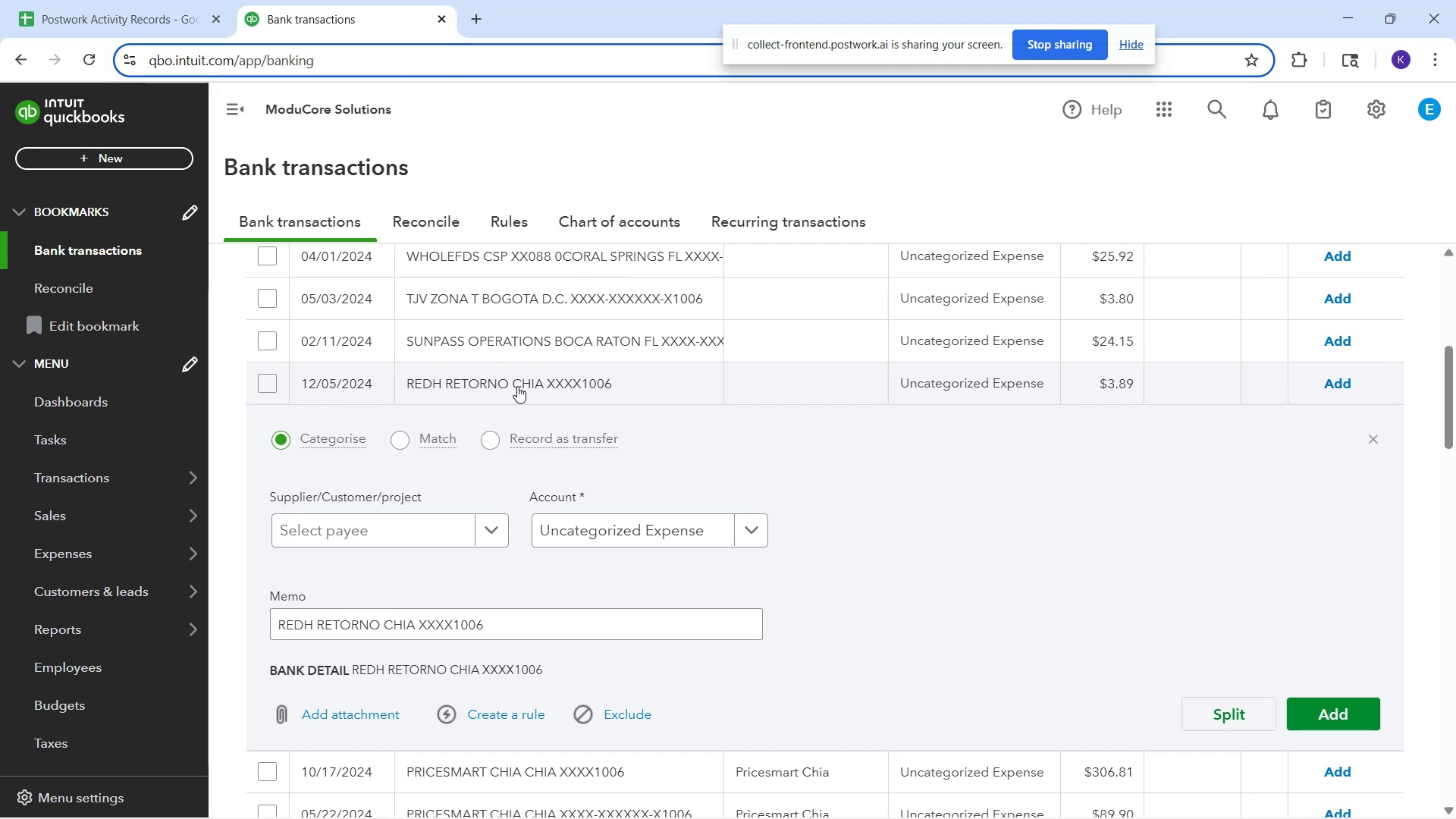 
left_click_drag(start_coordinate=[416, 524], to_coordinate=[419, 533])
 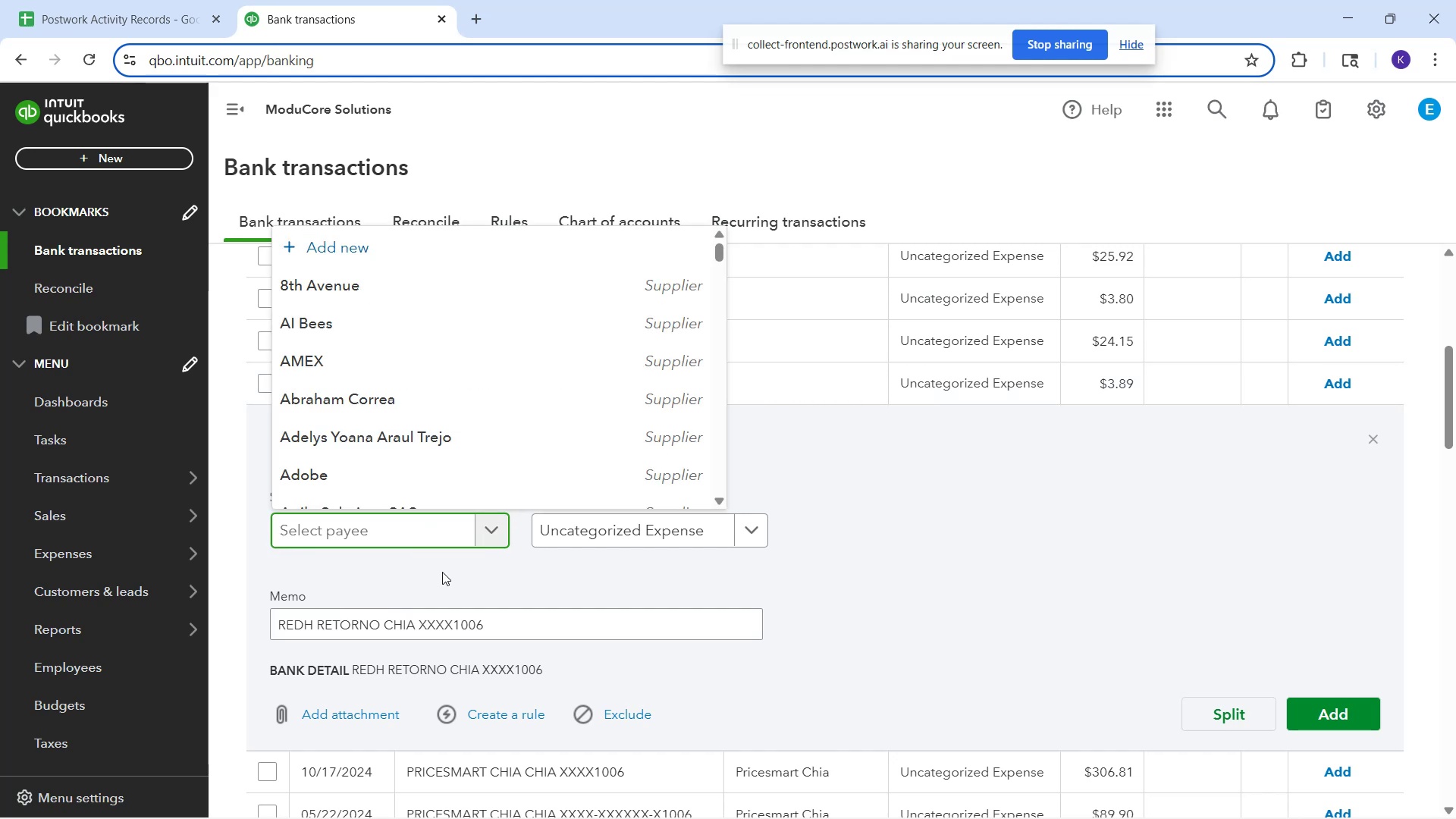 
type(Redh )
key(Backspace)
type( Retorno)
 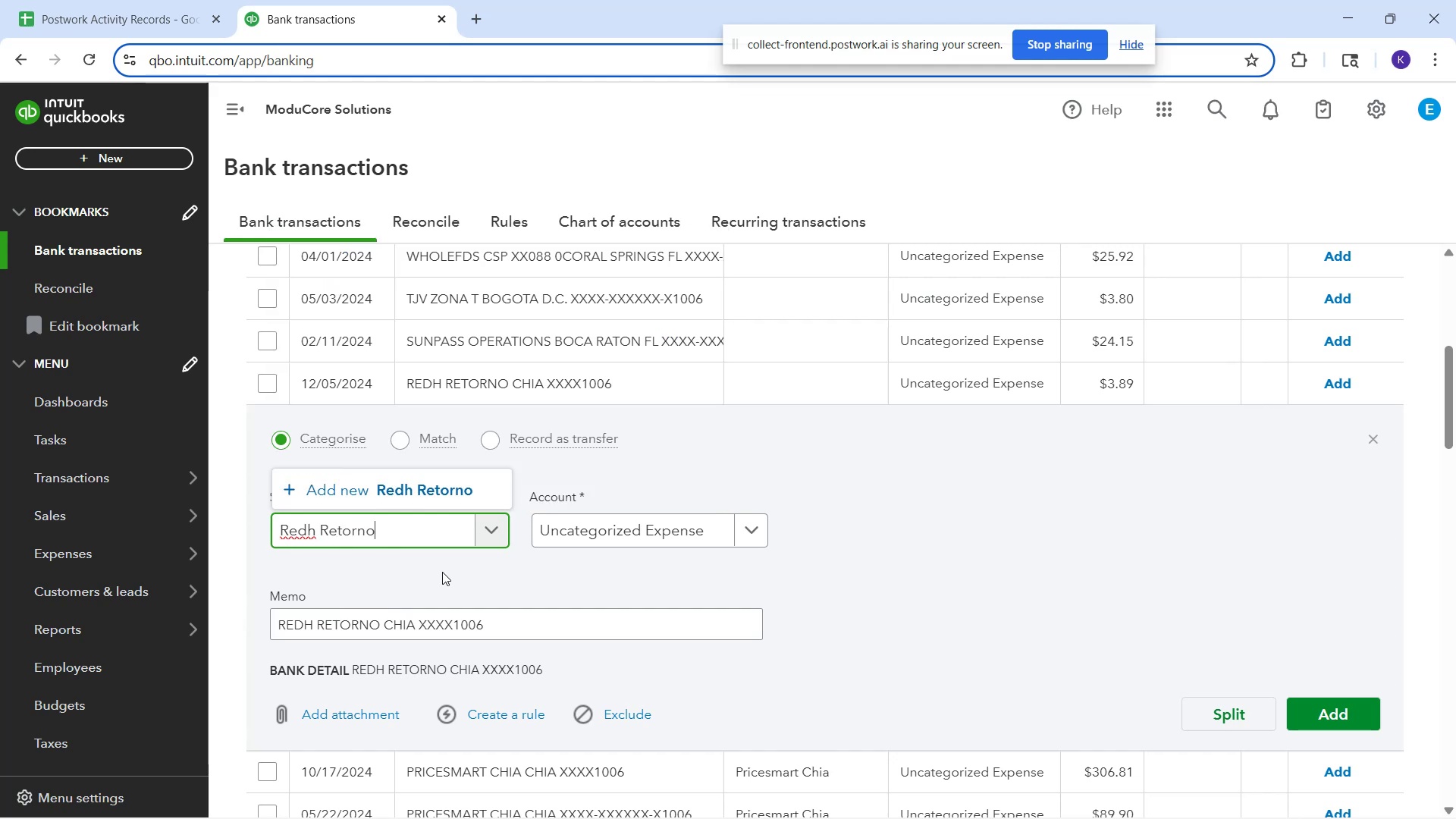 
left_click([435, 494])
 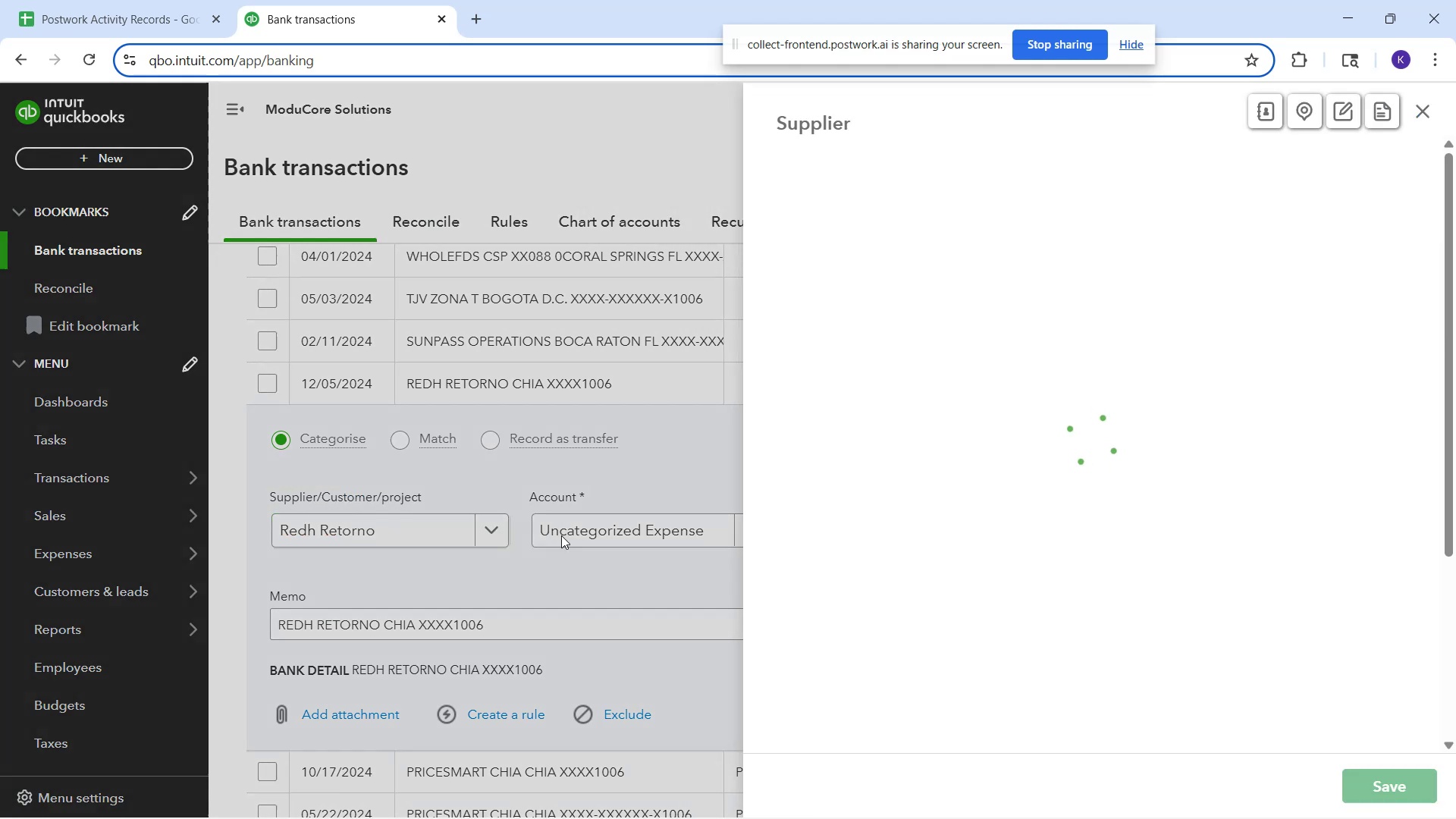 
left_click([567, 537])
 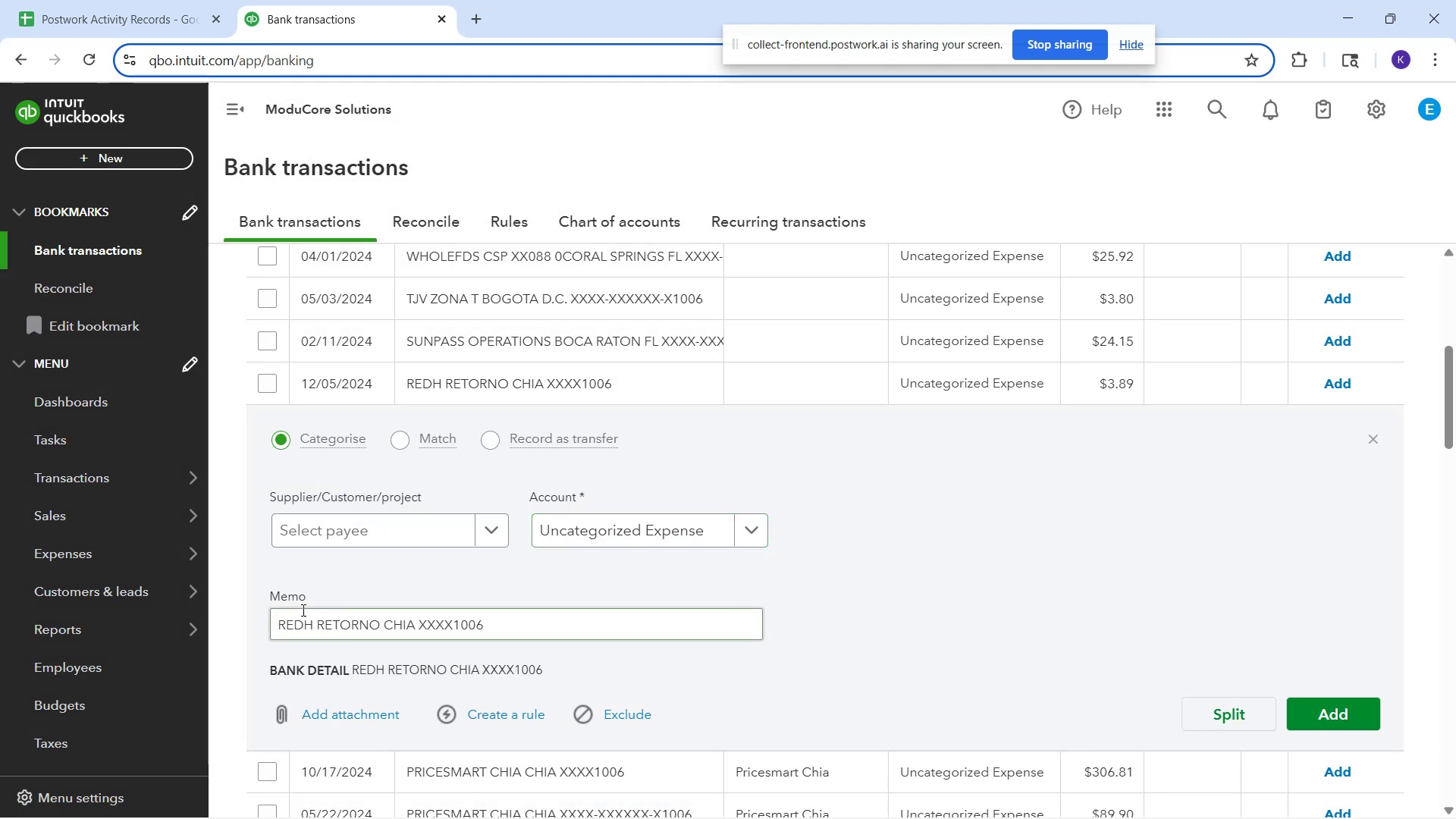 
left_click([317, 528])
 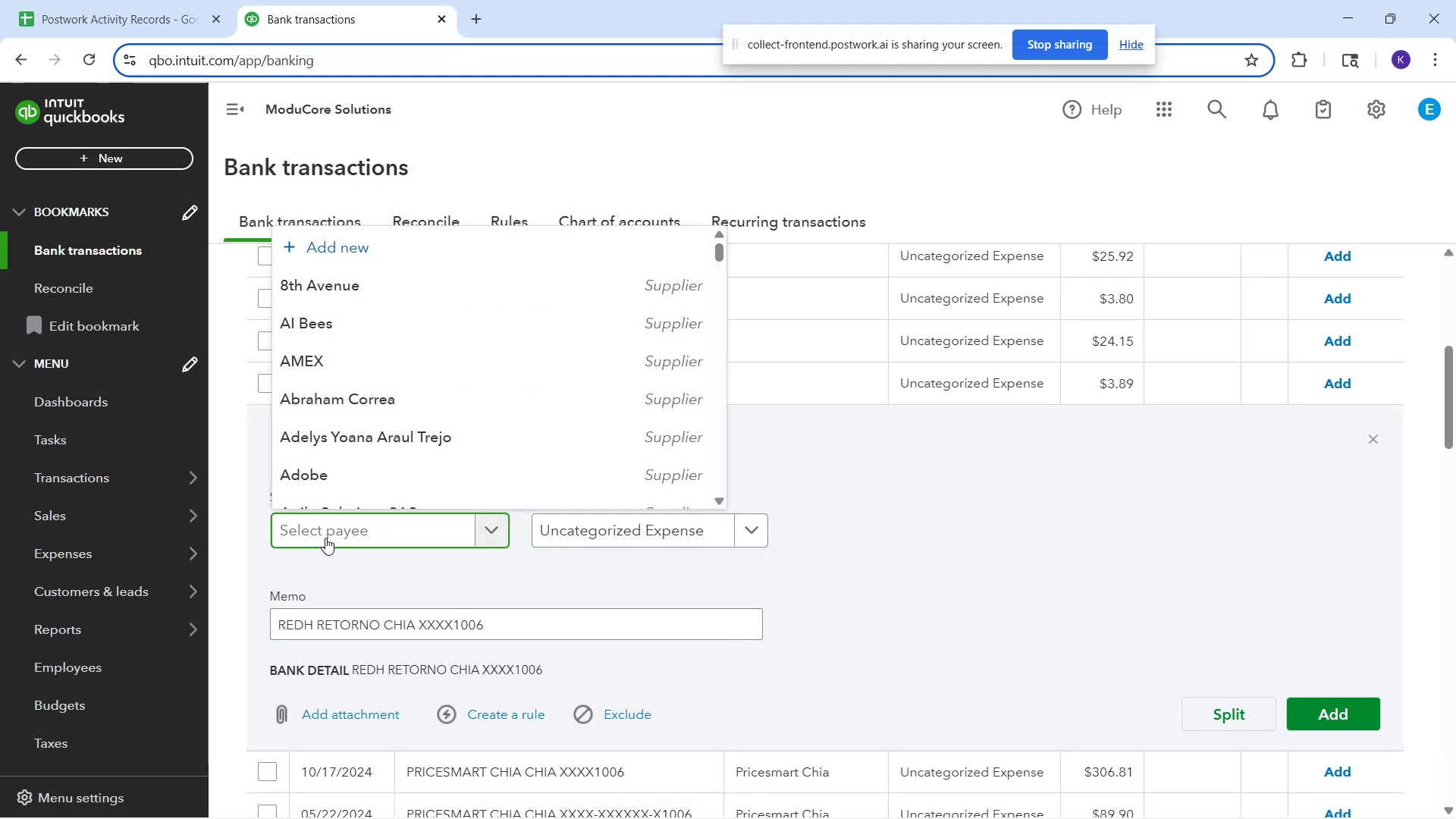 
type(REDH Retorno)
 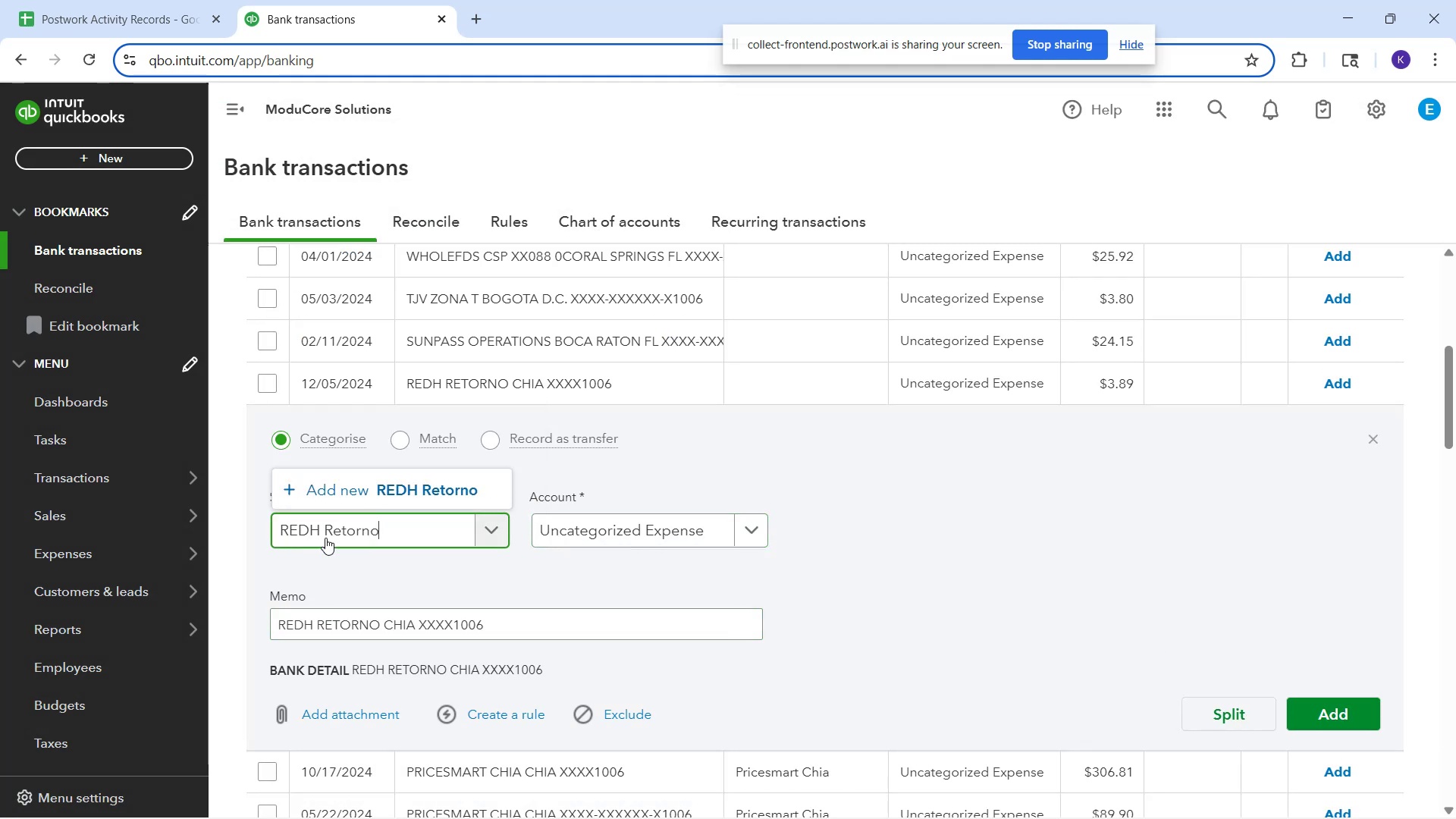 
left_click([467, 498])
 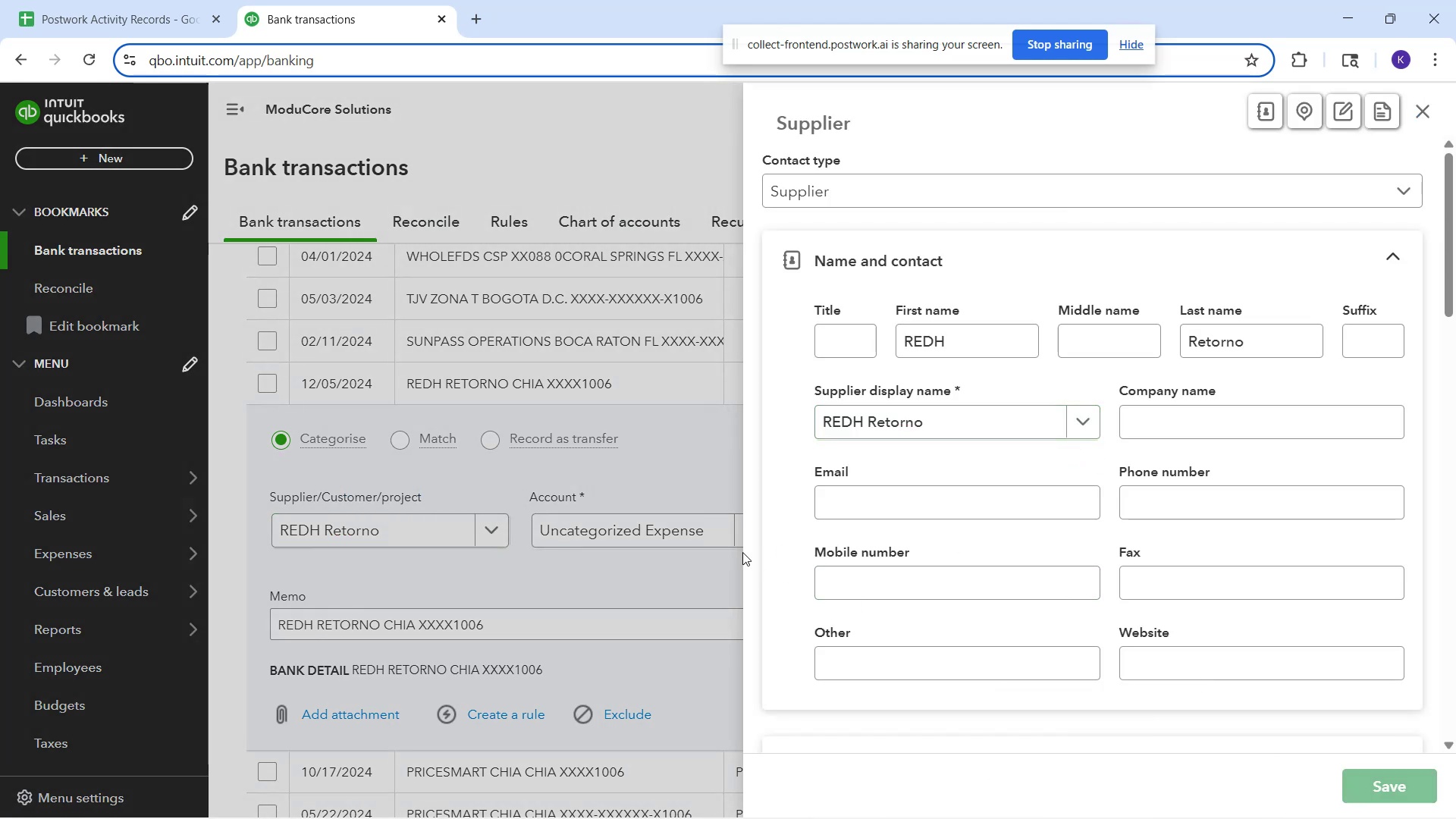 
left_click([644, 535])
 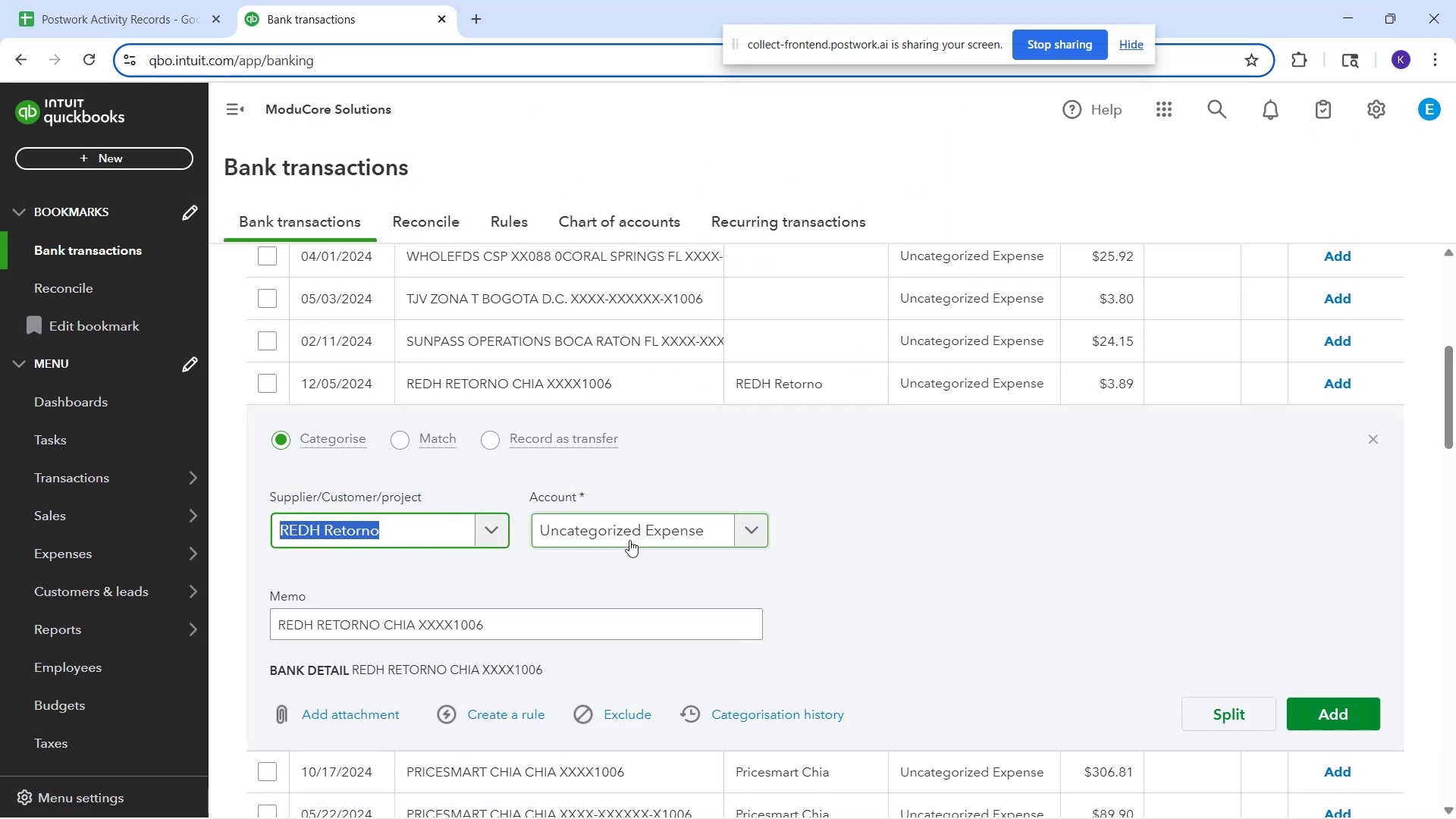 
left_click([629, 537])
 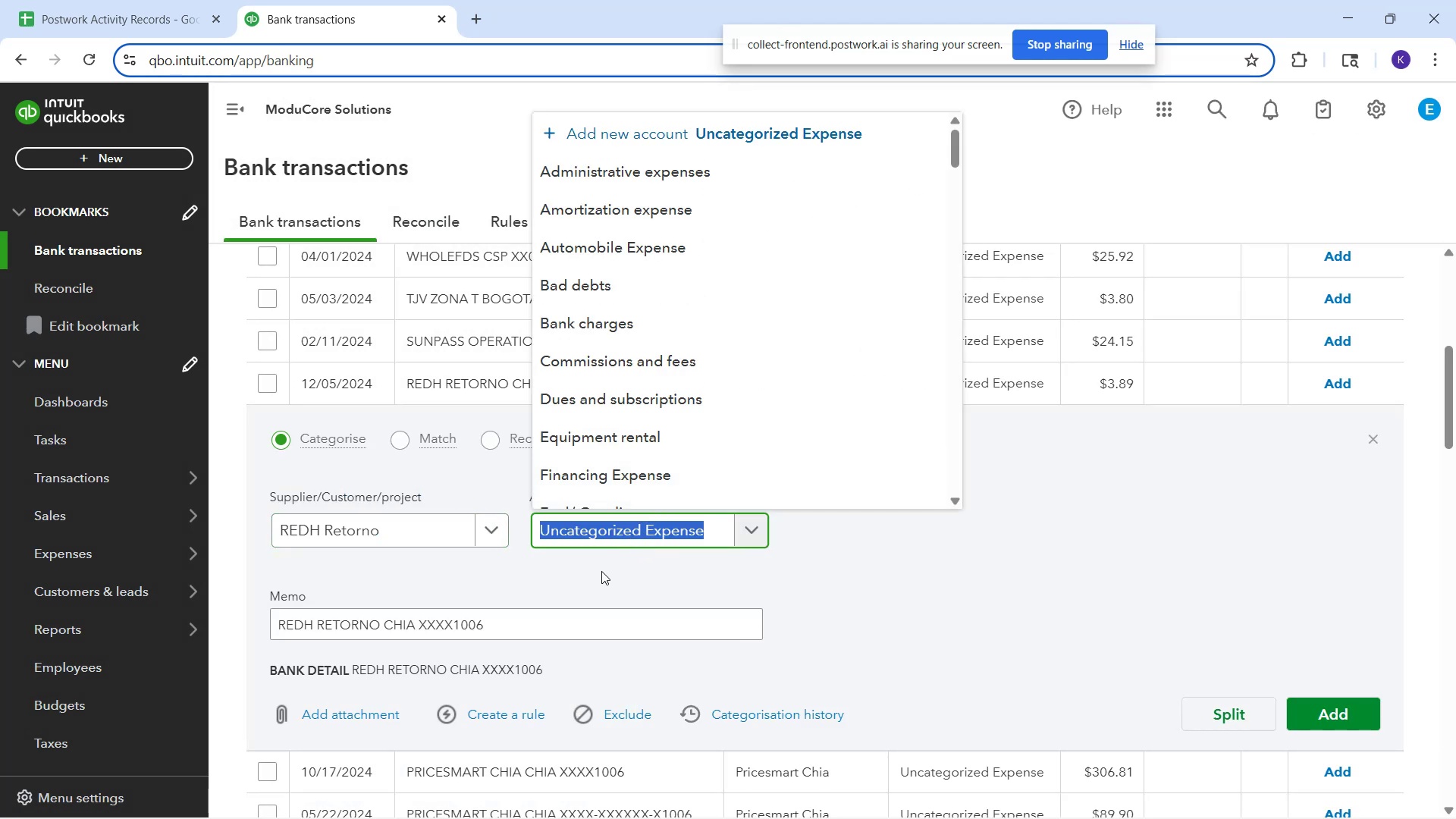 
wait(5.22)
 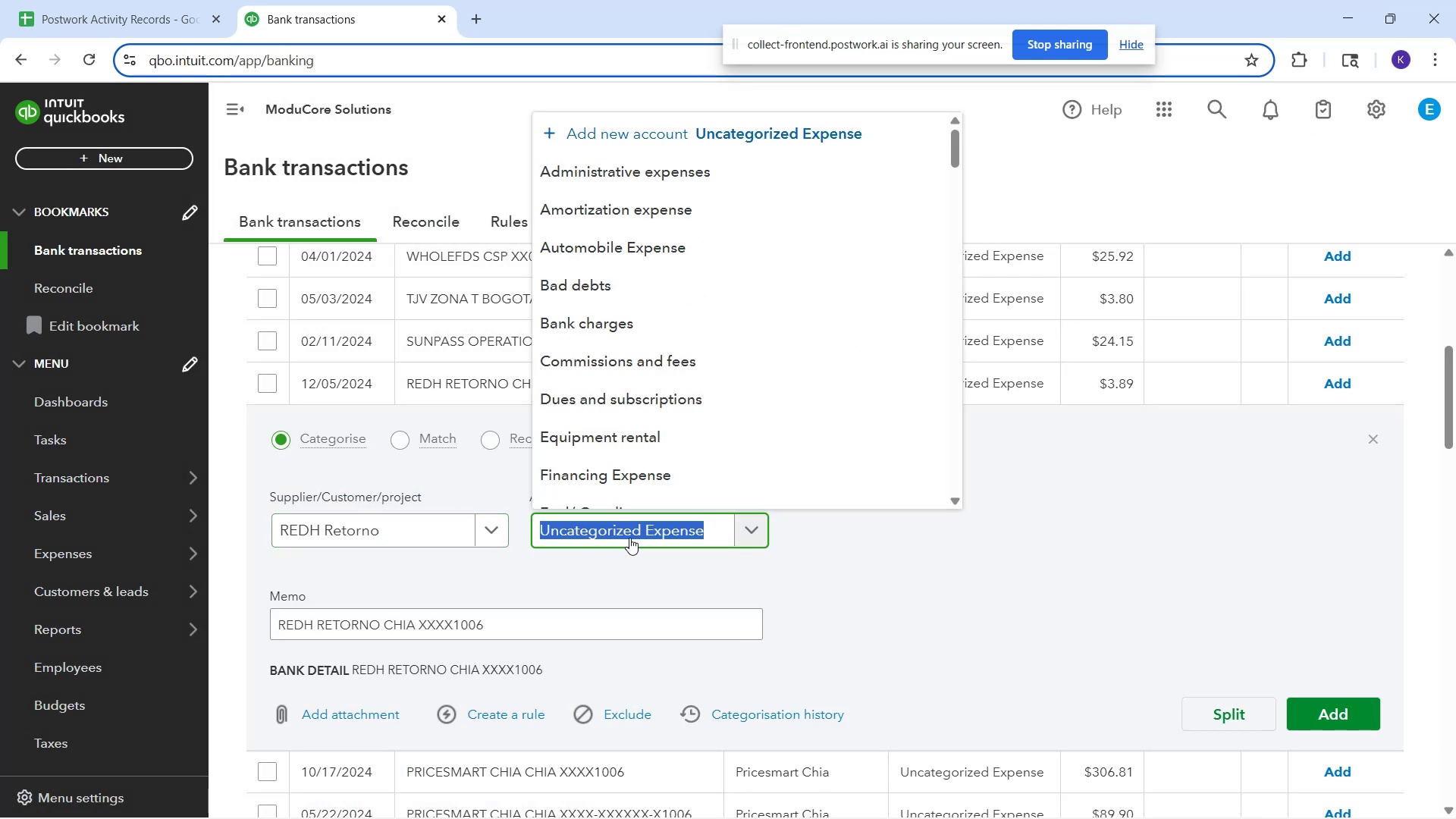 
type(off)
 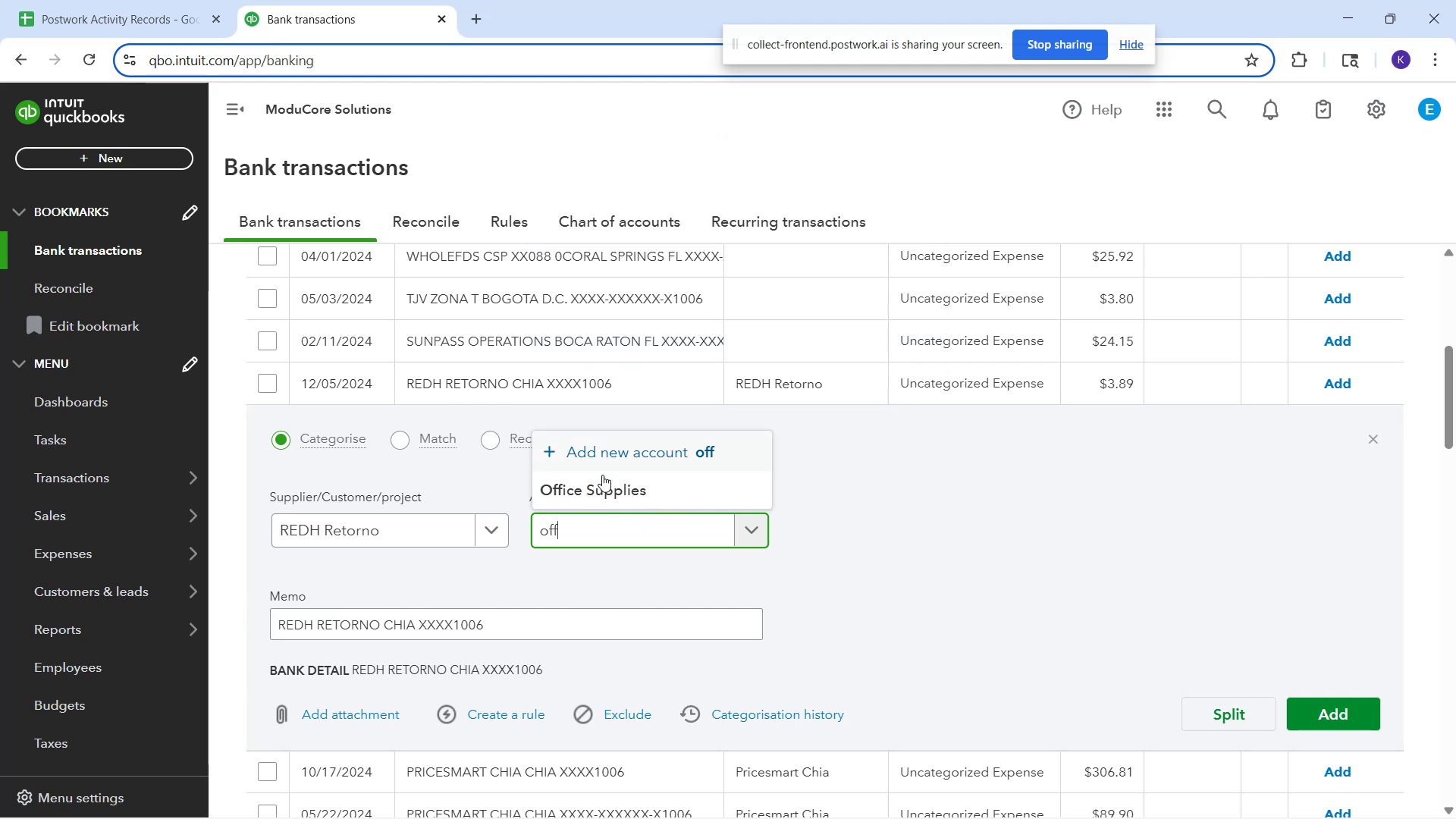 
left_click([602, 476])
 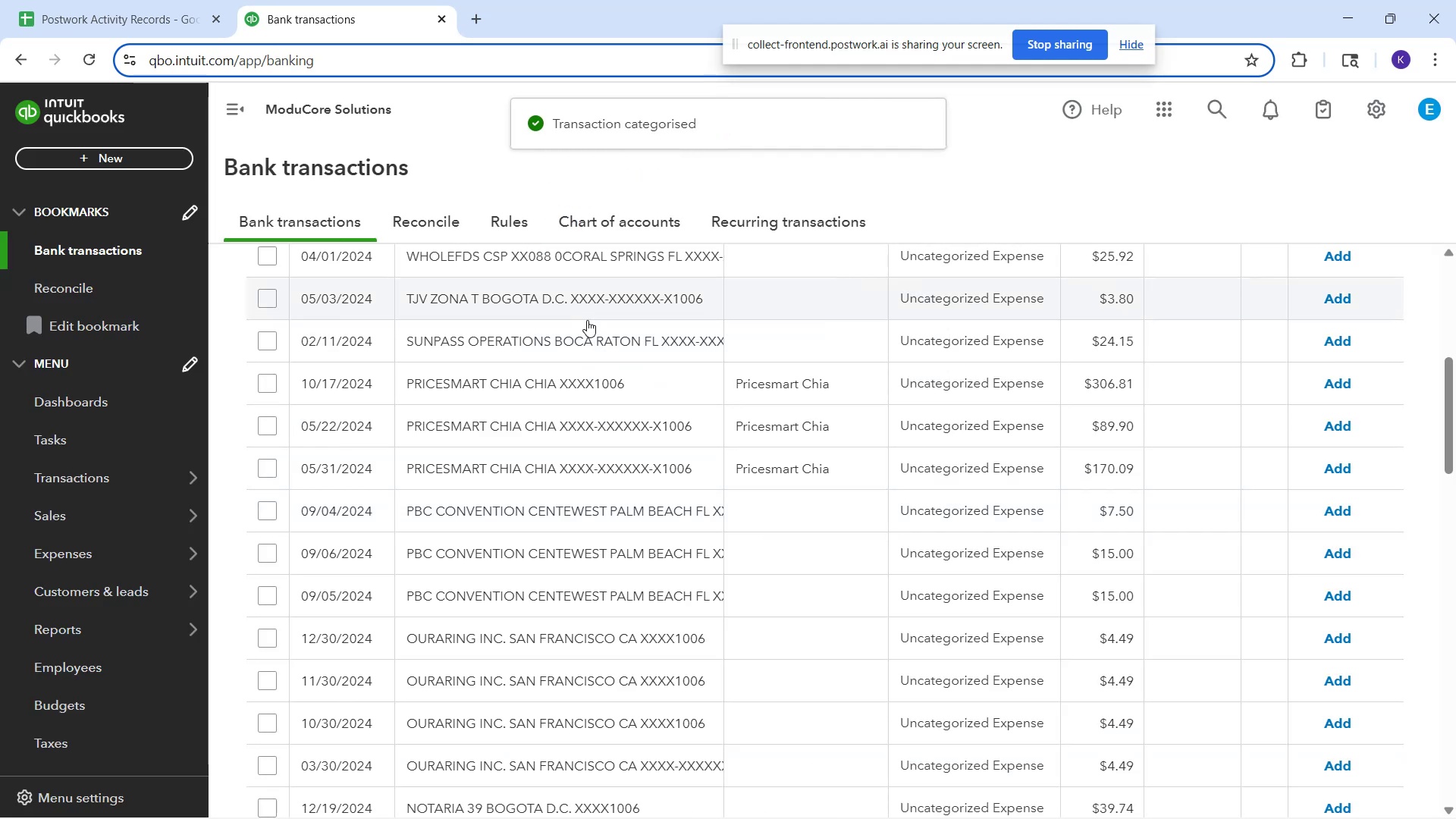 
wait(5.99)
 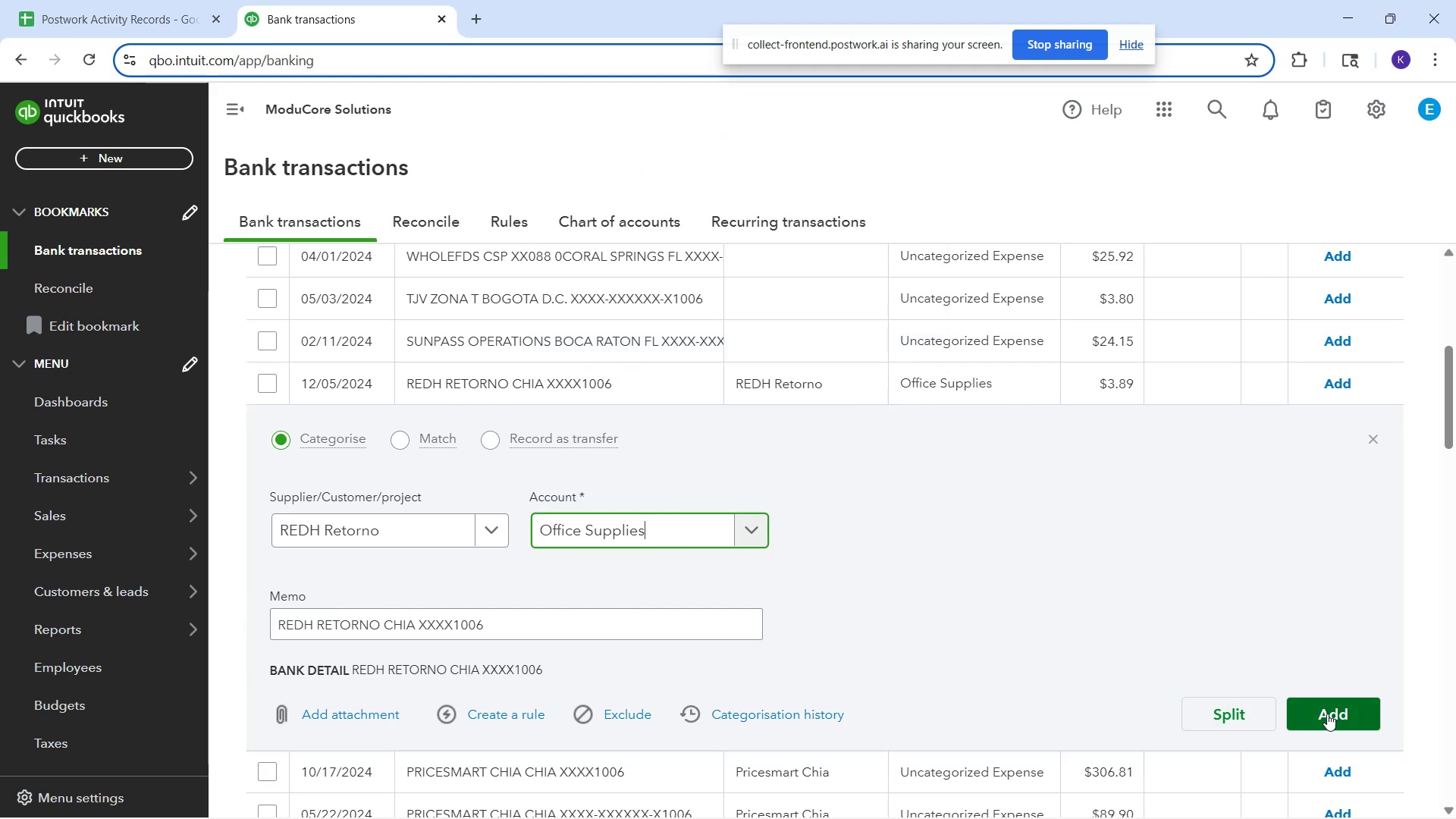 
left_click([450, 483])
 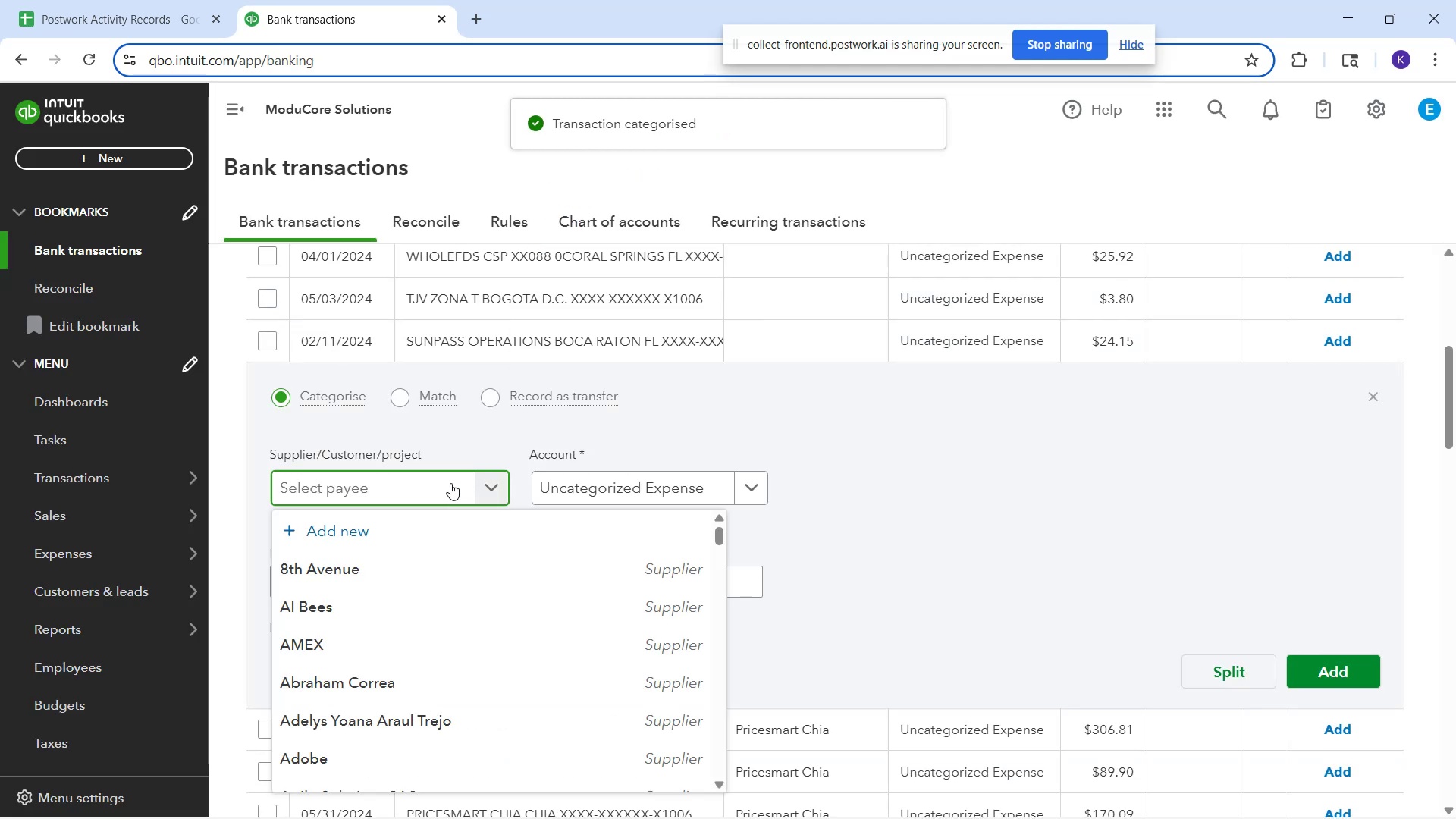 
type(Sunpss Operations)
 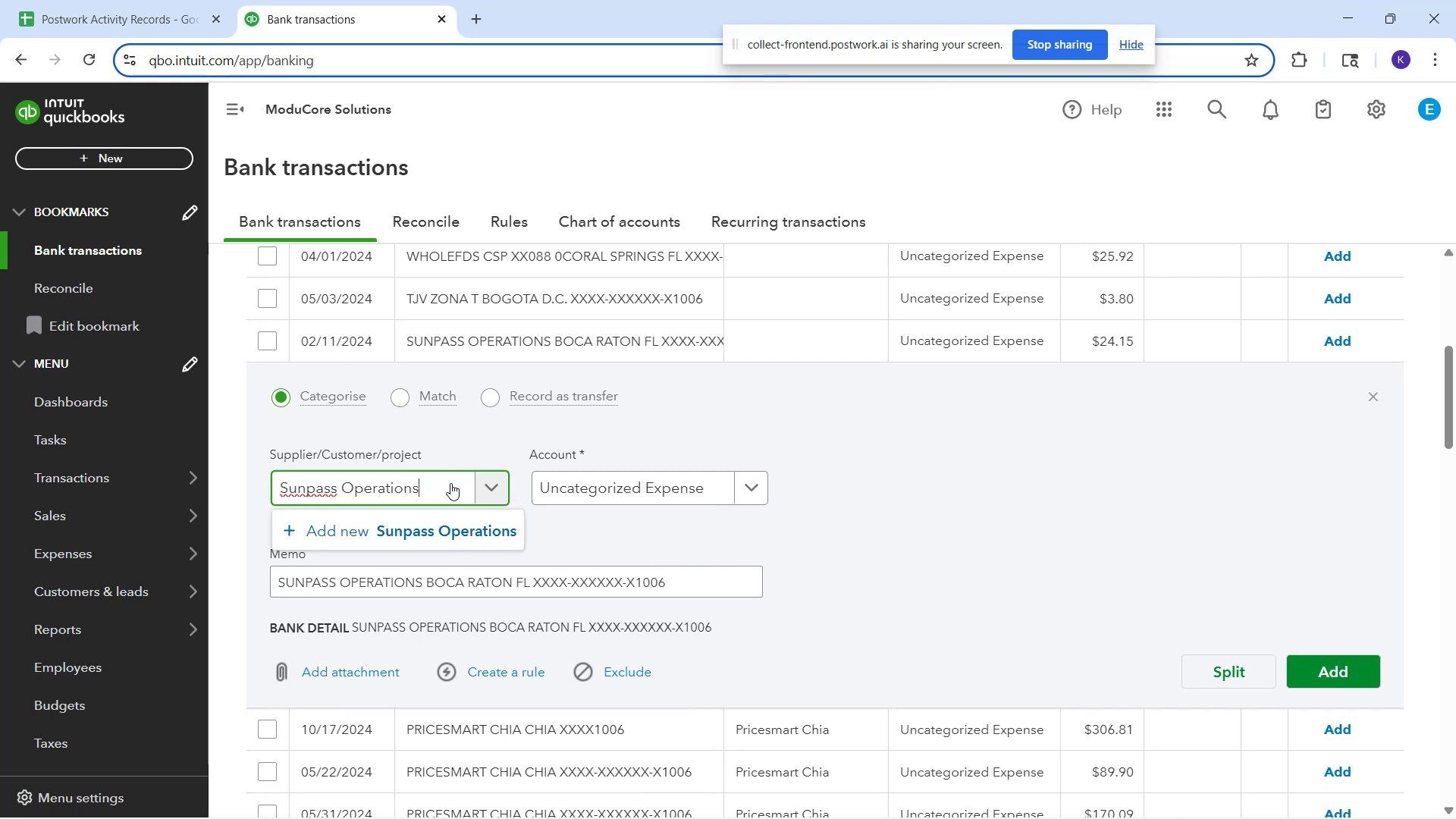 
left_click([457, 533])
 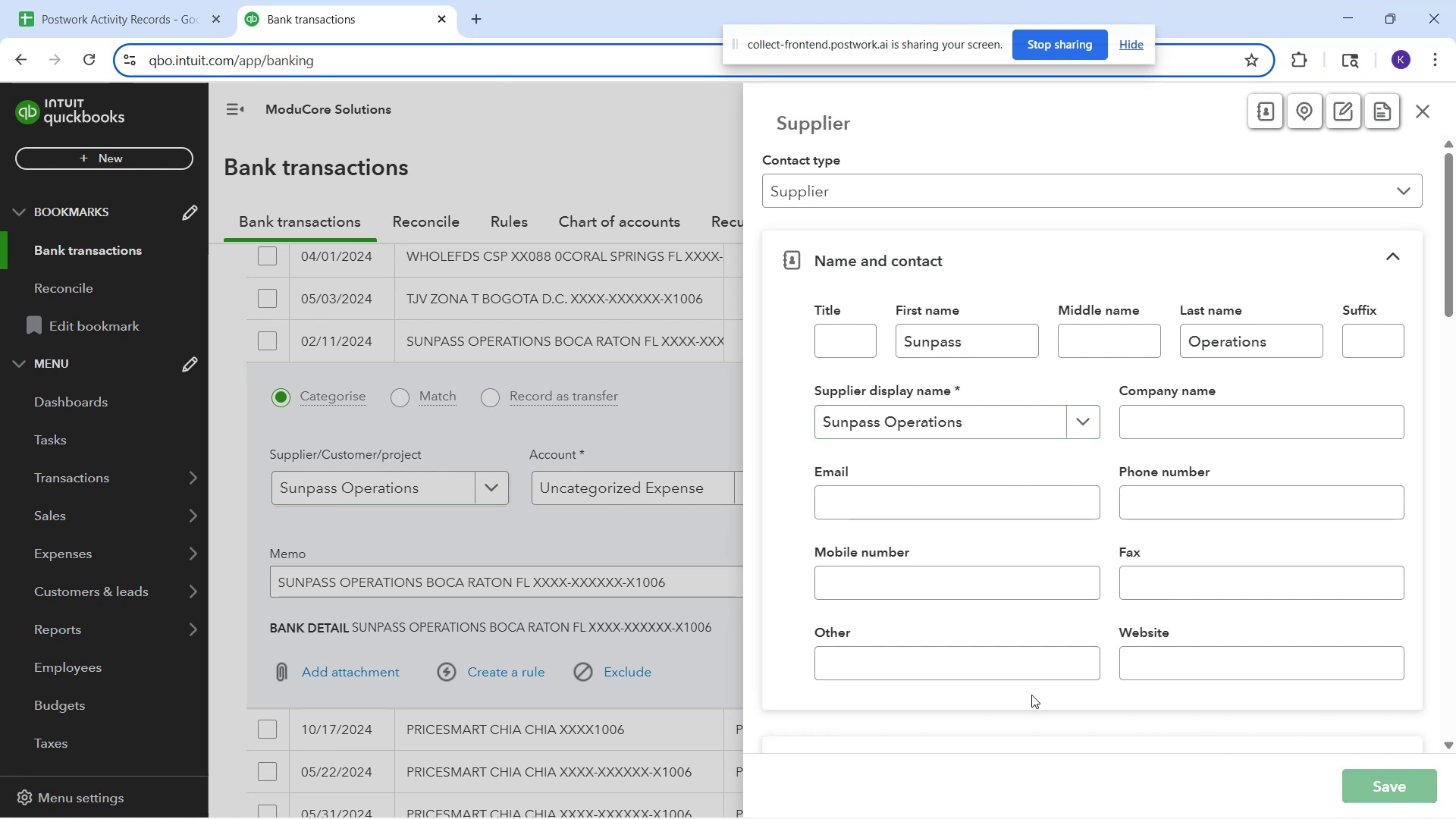 
wait(5.19)
 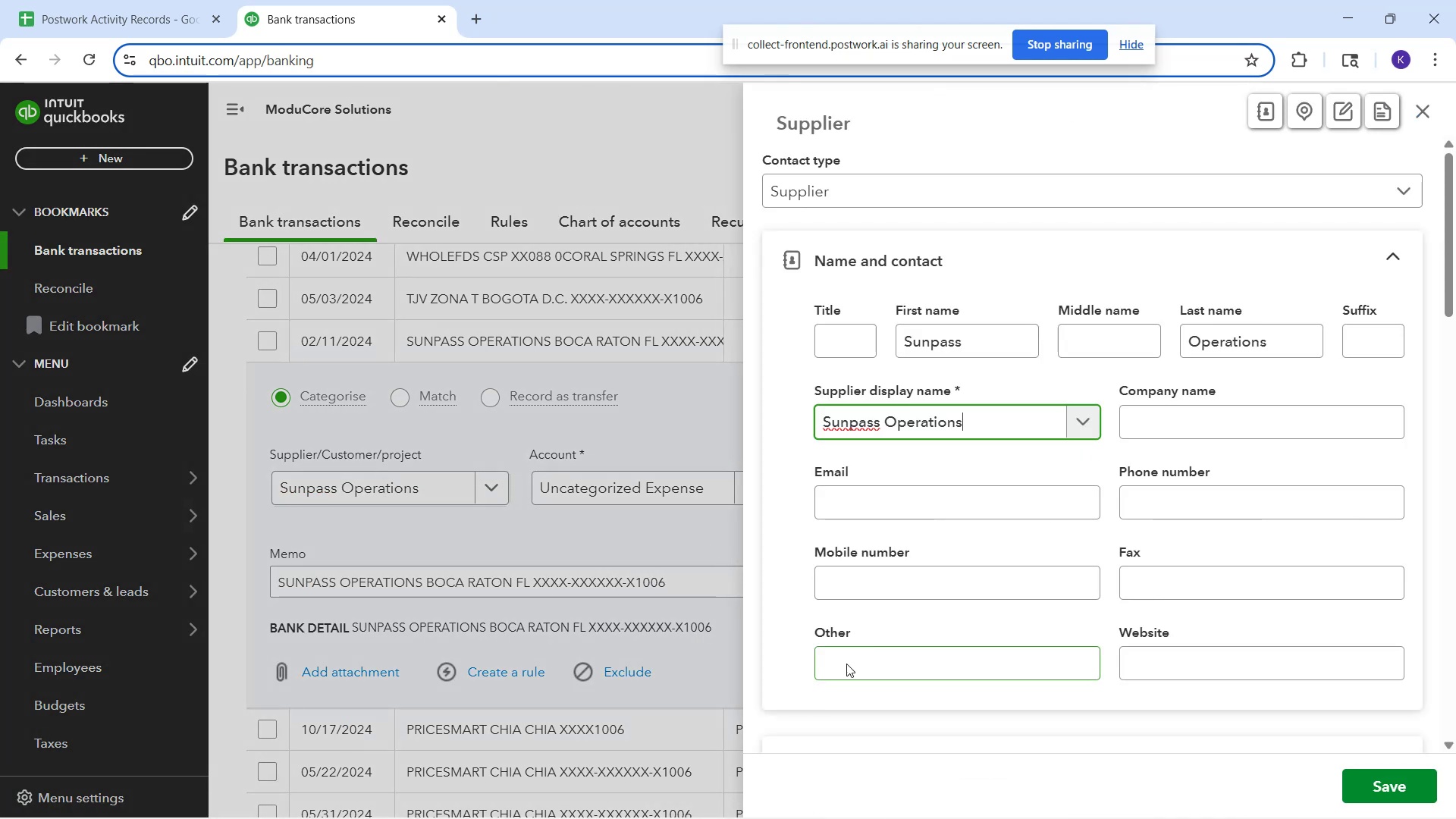 
left_click([648, 494])
 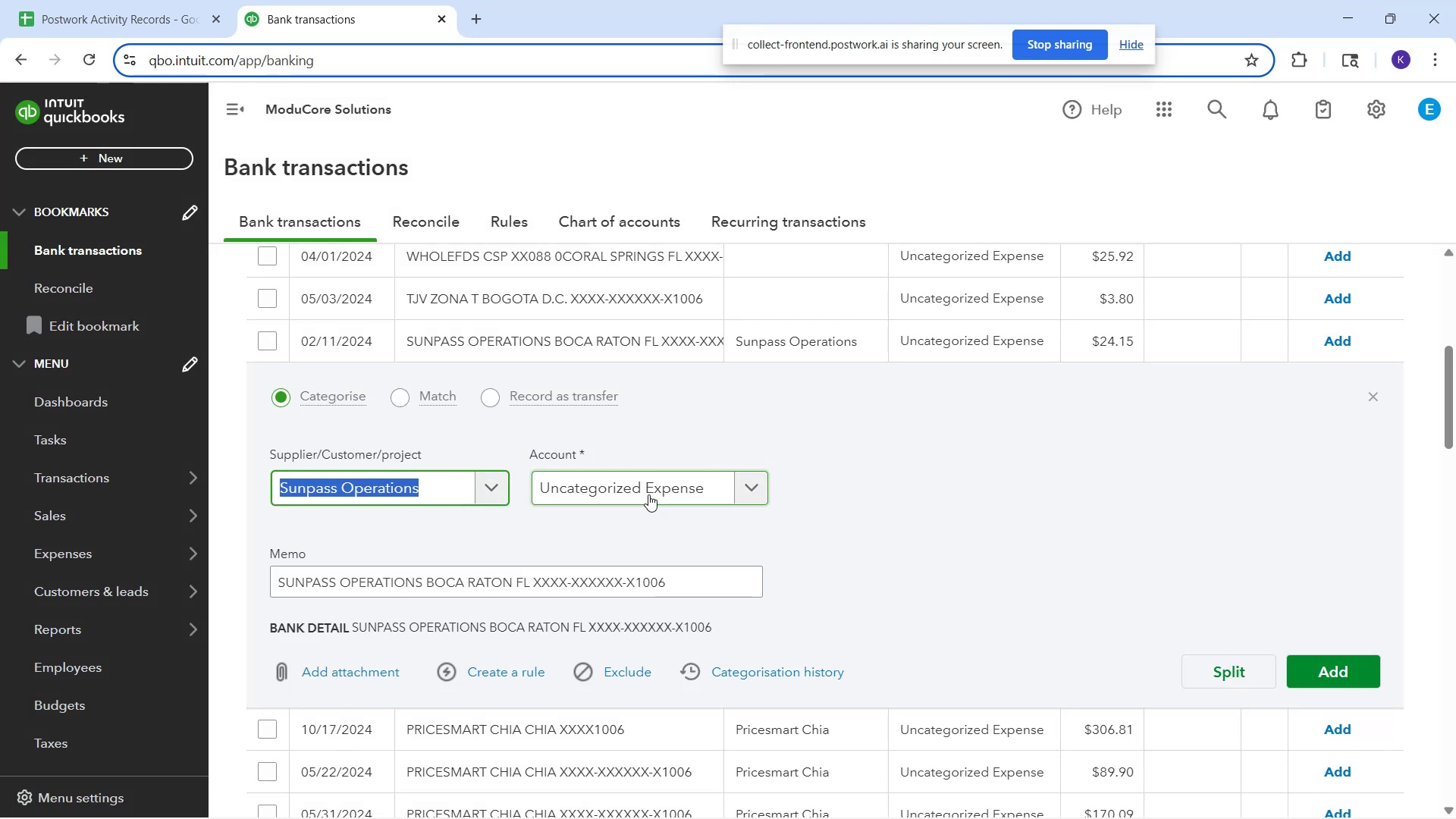 
key(S)
 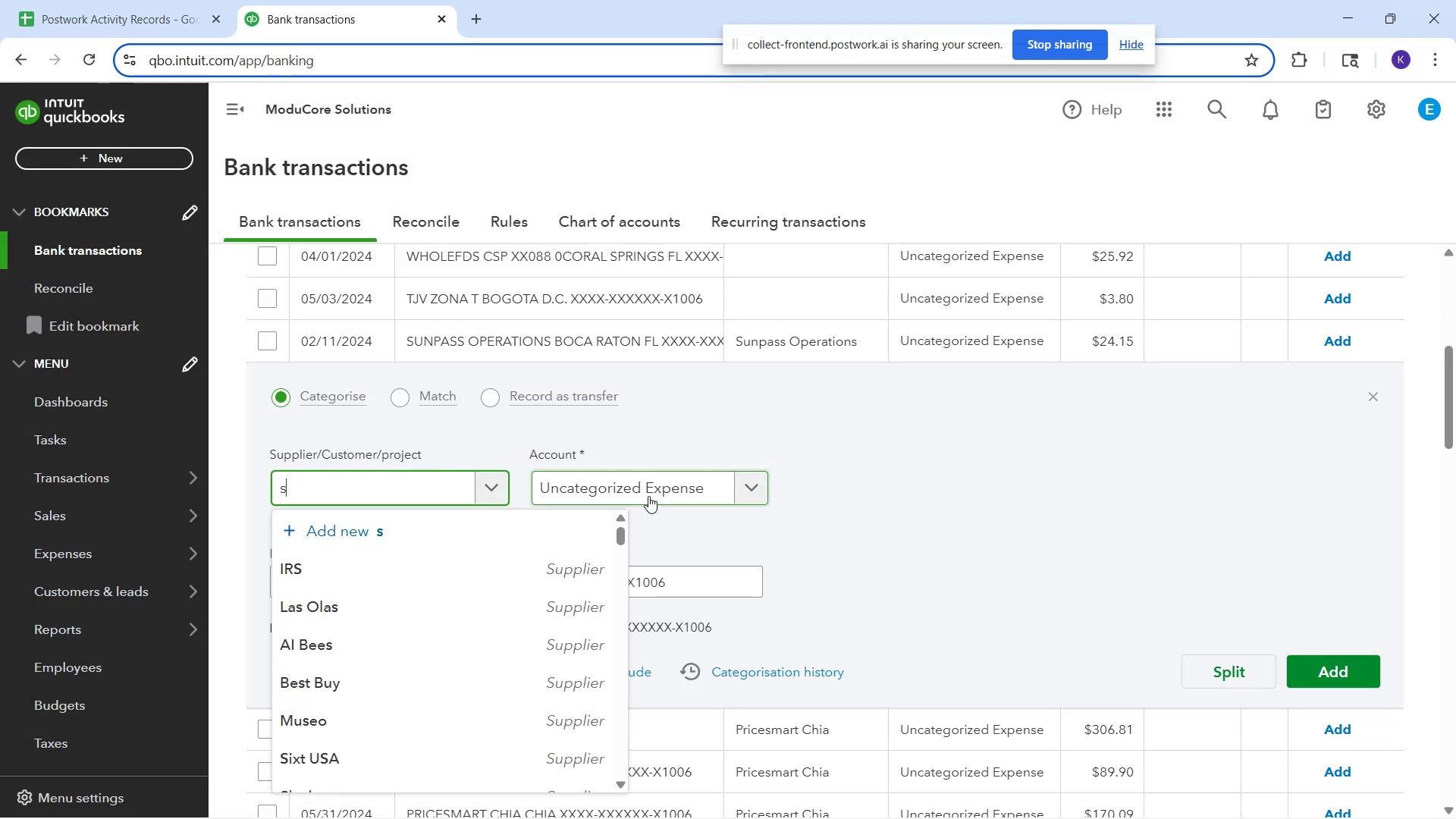 
left_click([879, 511])
 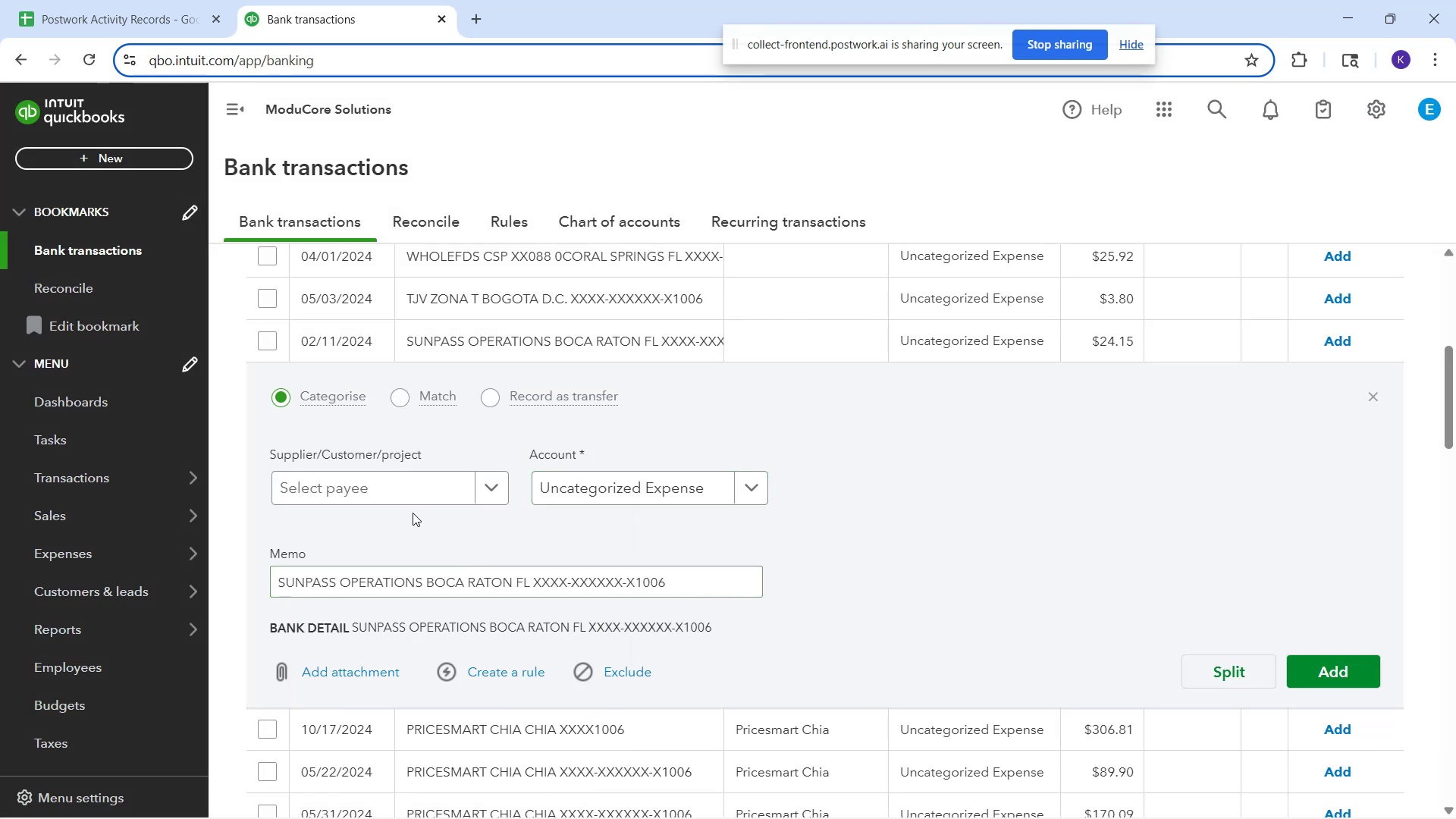 
key(S)
 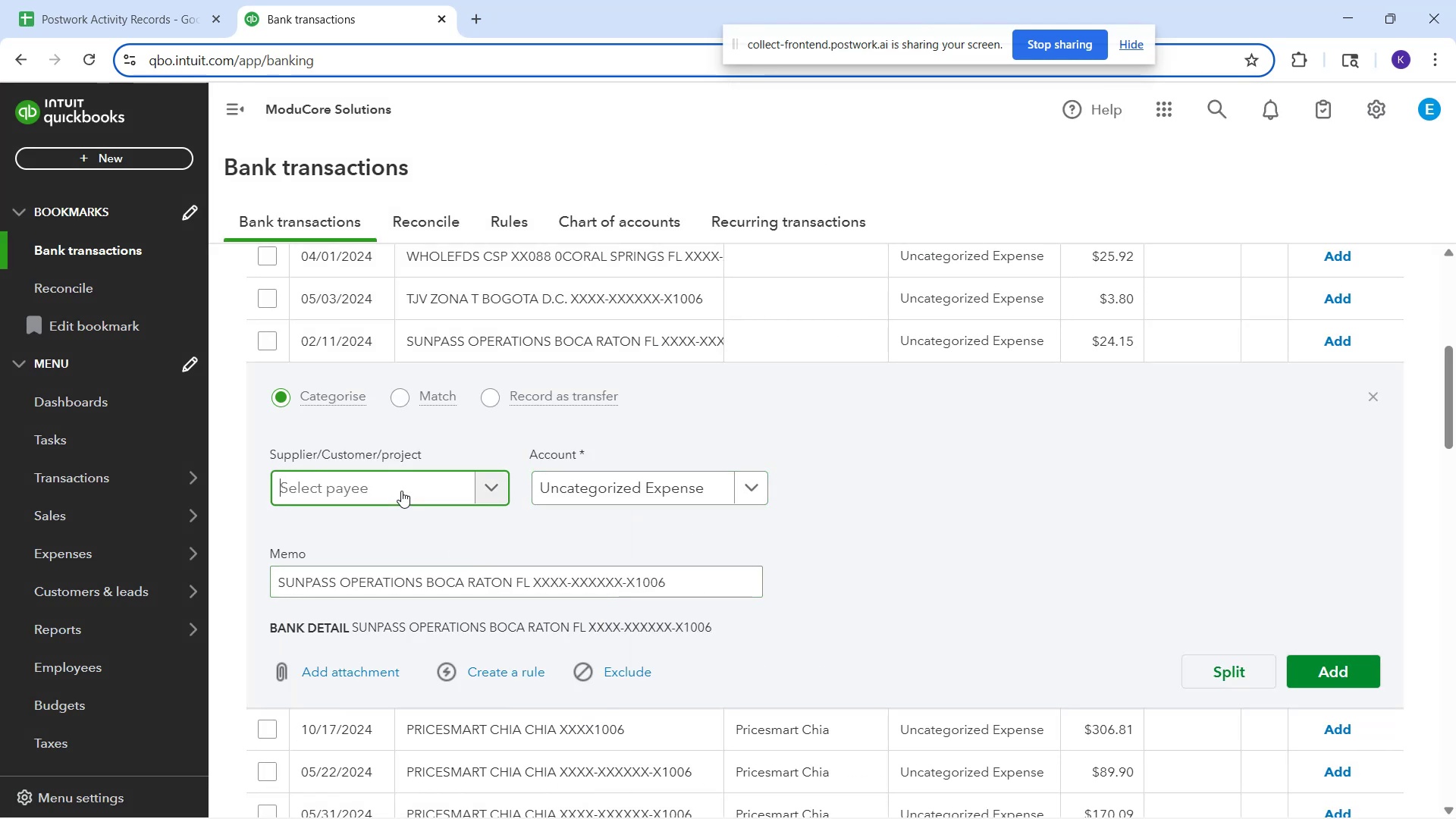 
left_click([401, 491])
 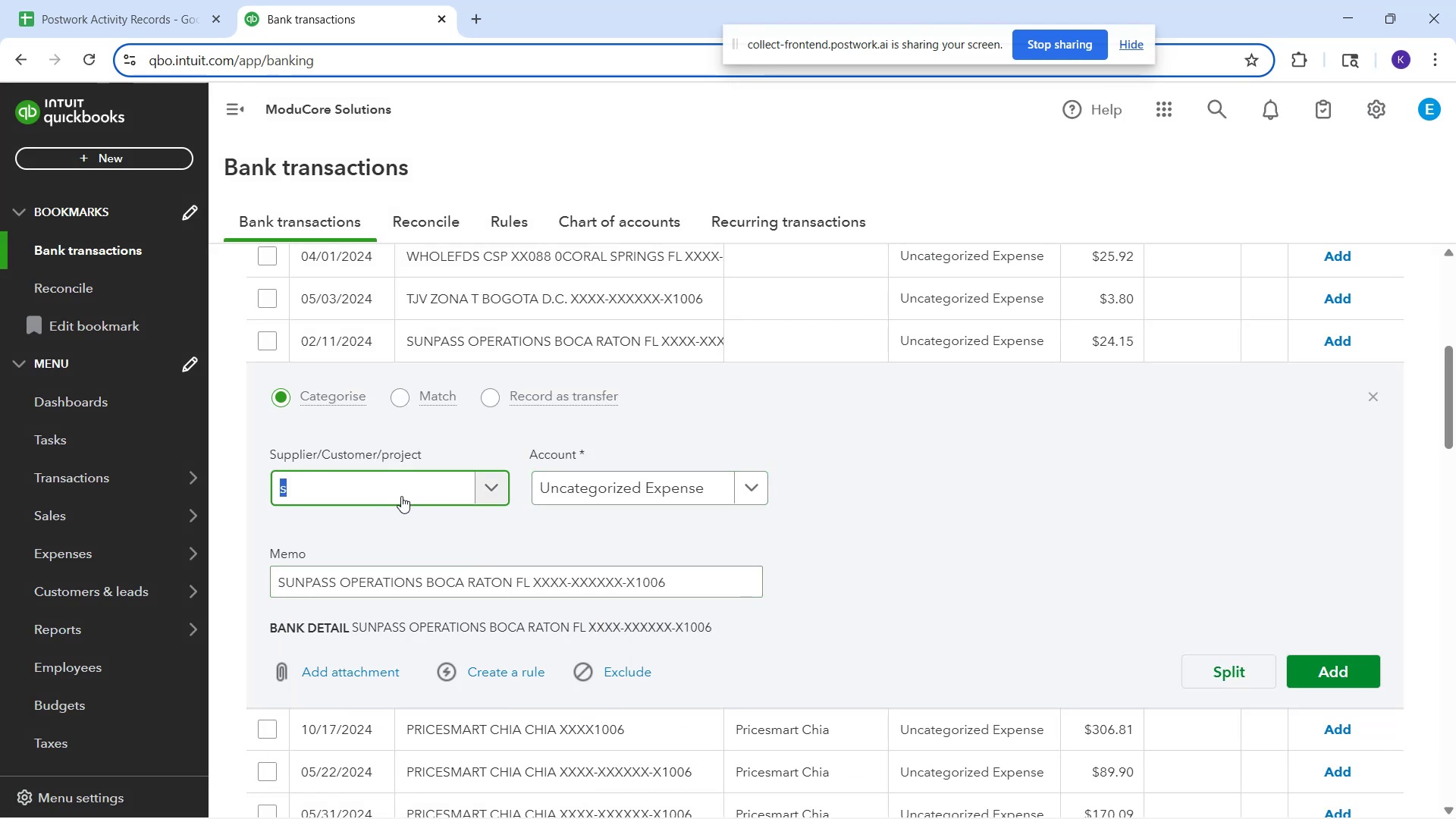 
type(un)
key(Backspace)
key(Backspace)
key(Backspace)
type(sunpa)
 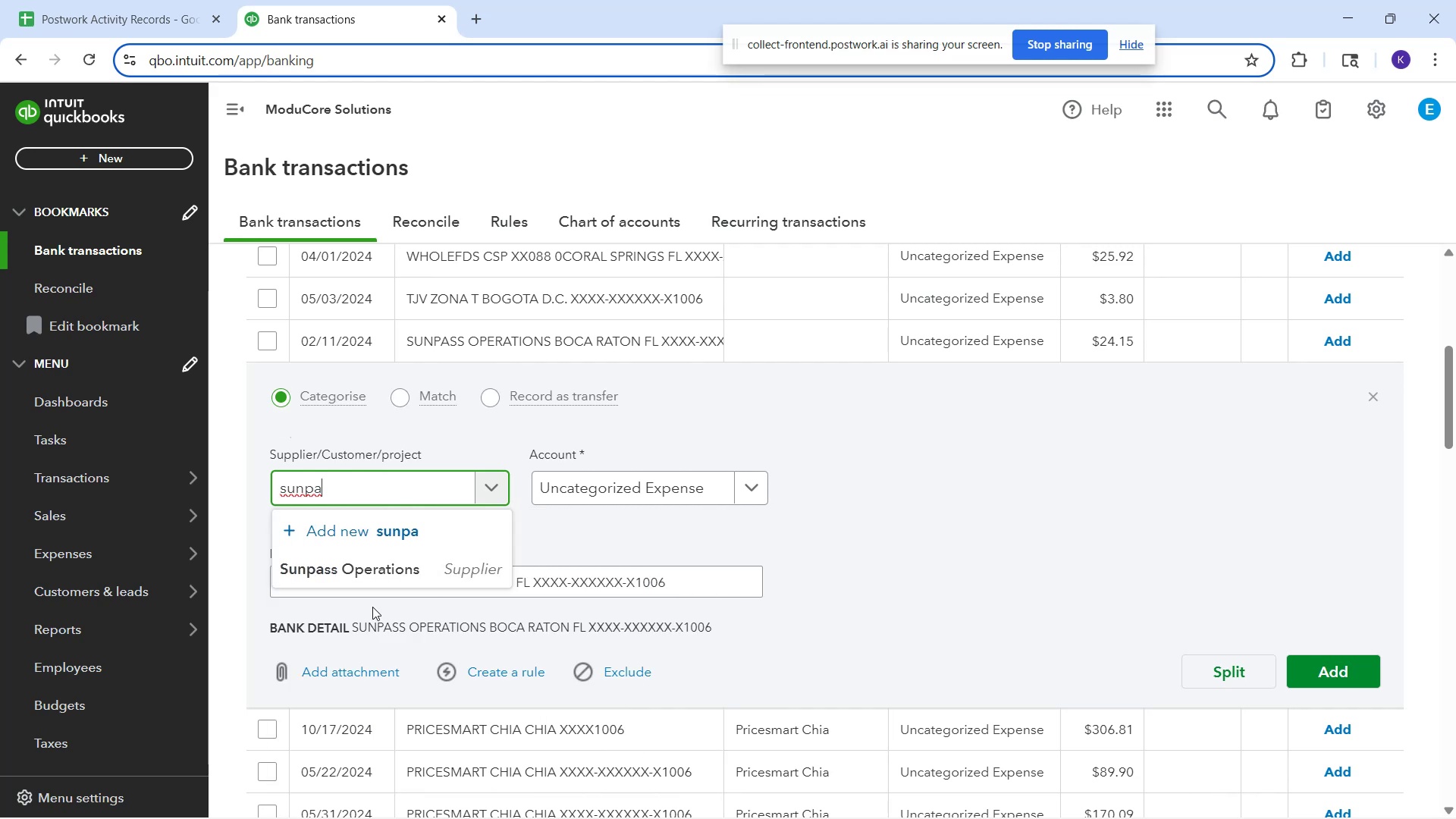 
left_click([383, 579])
 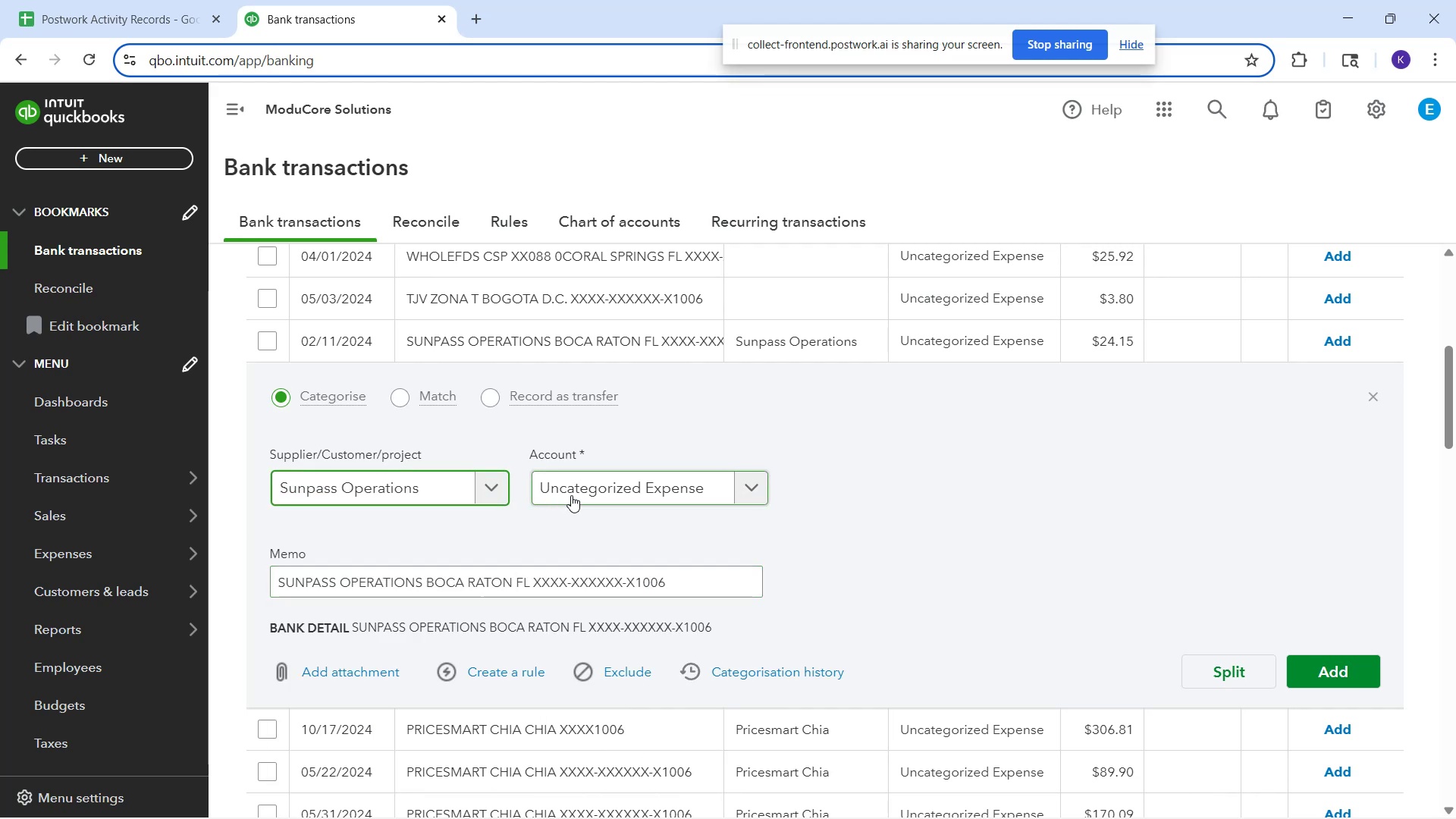 
left_click([571, 495])
 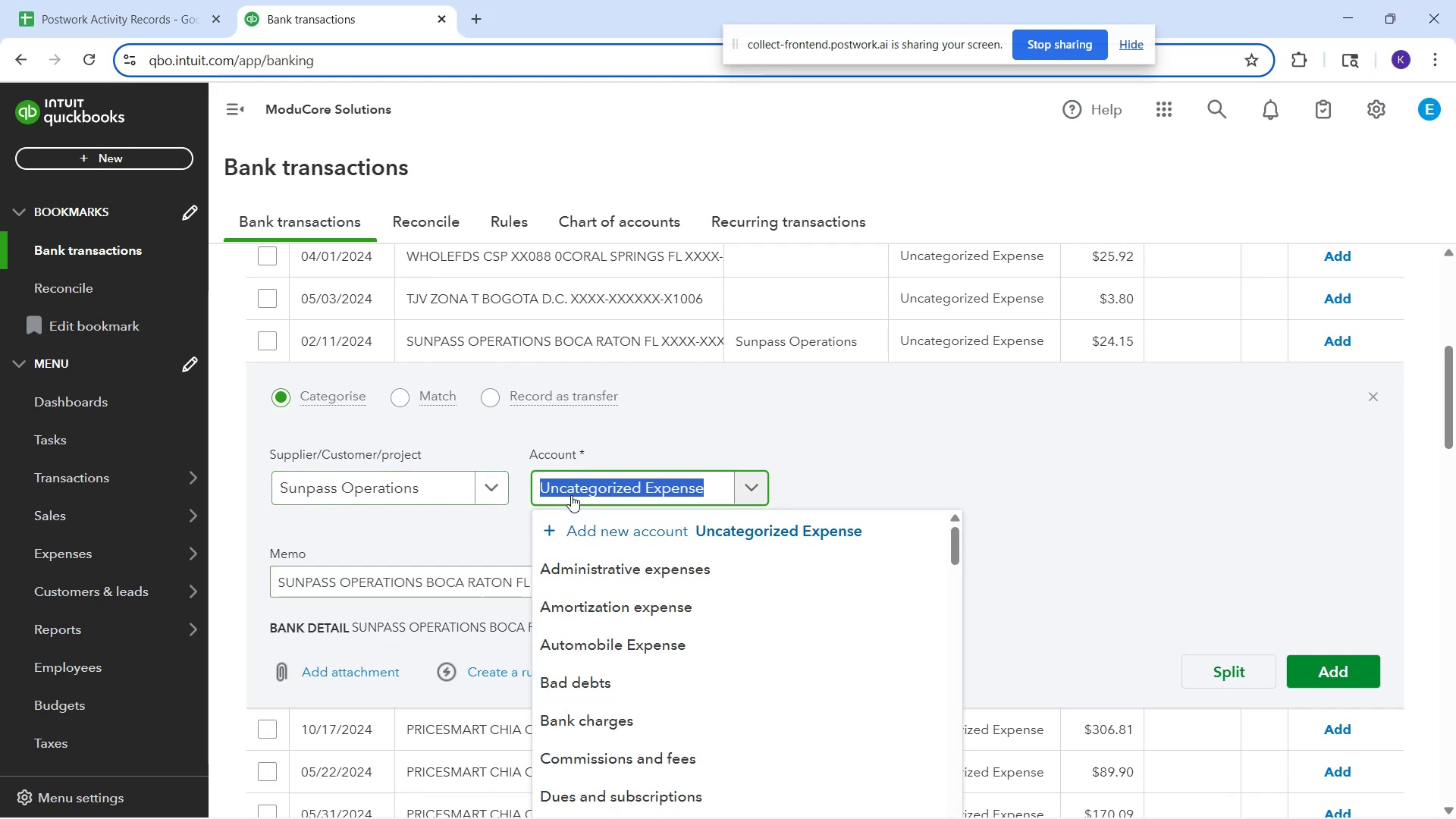 
type(ser)
 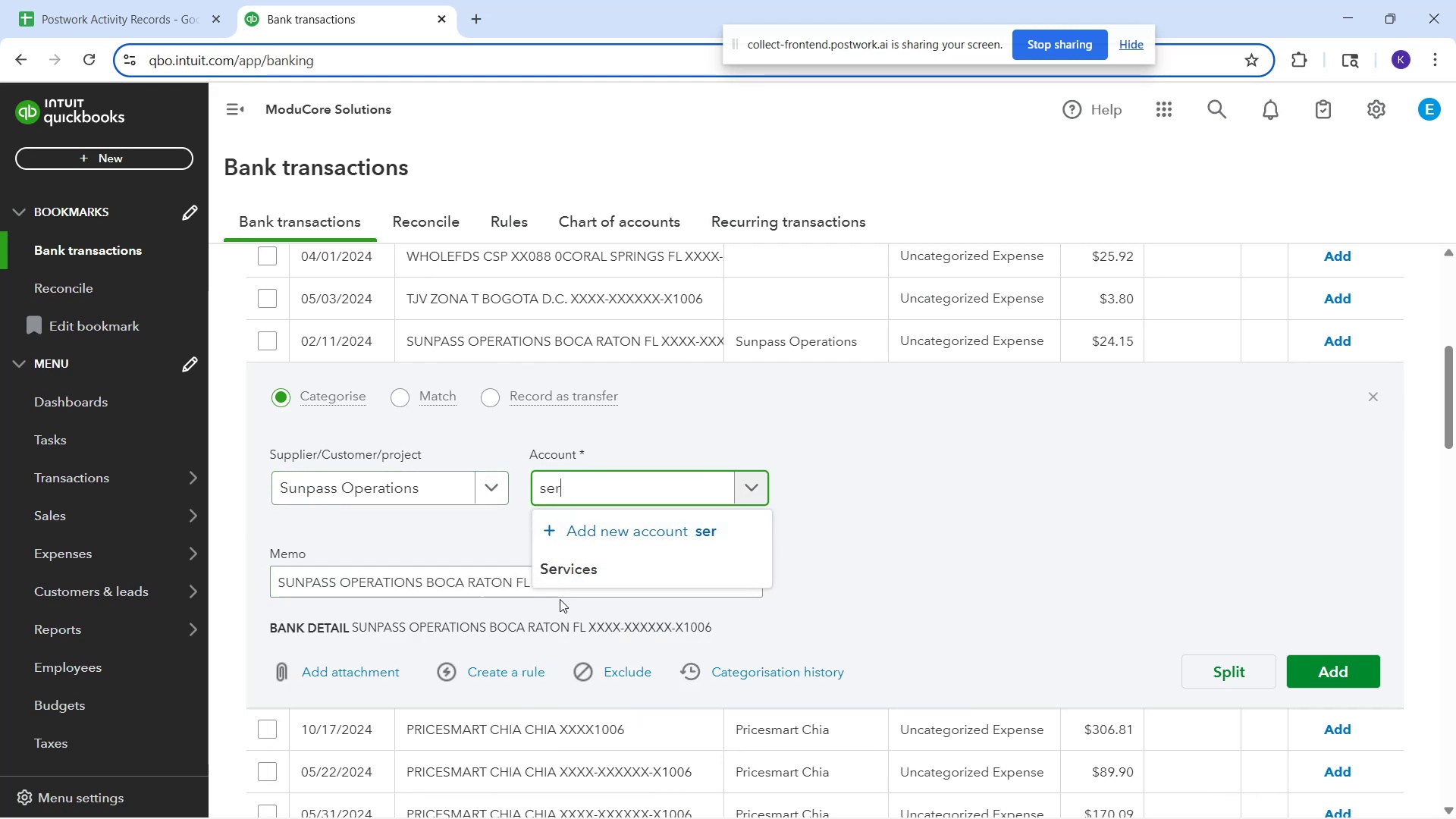 
left_click([563, 581])
 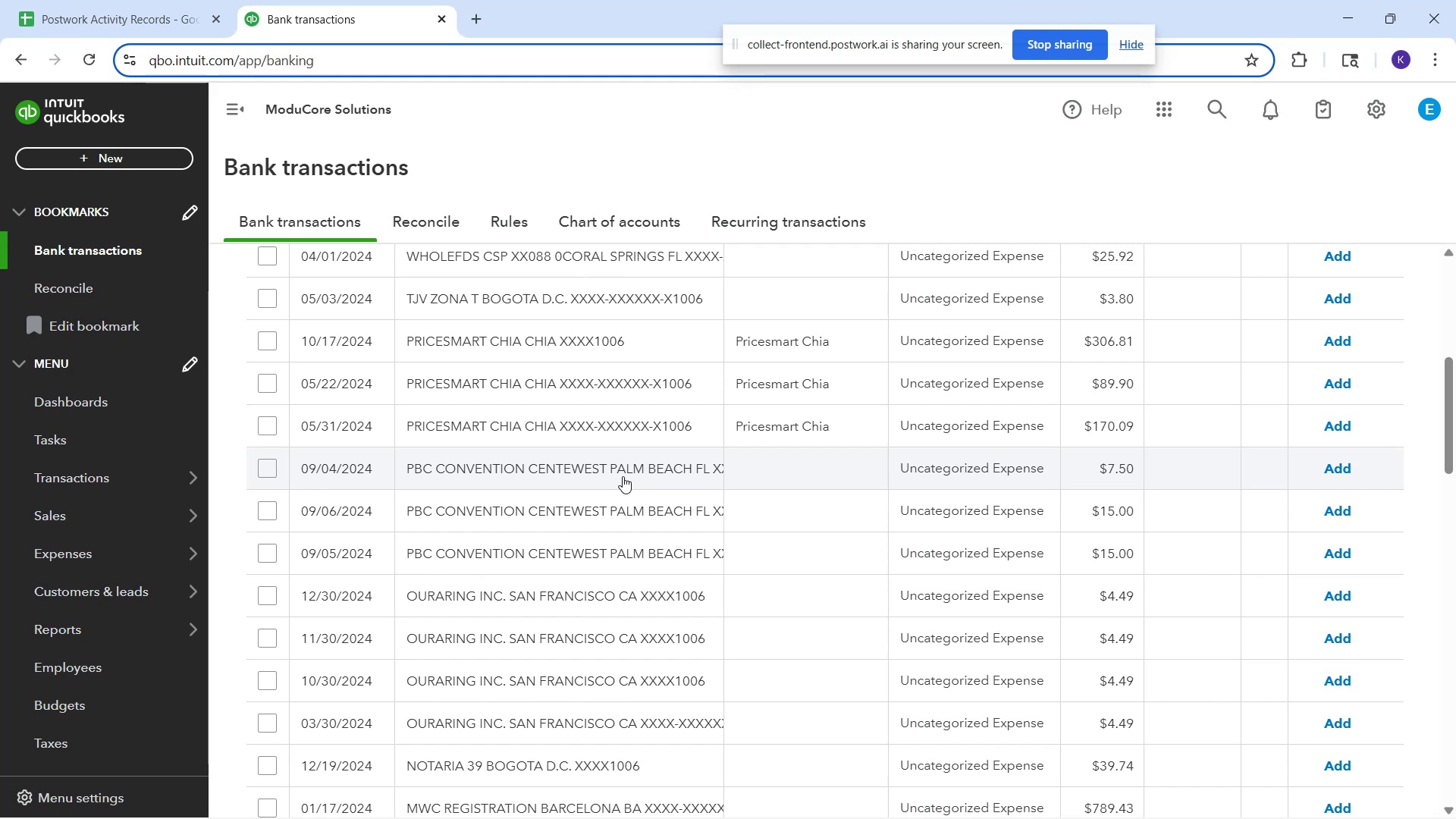 
wait(22.31)
 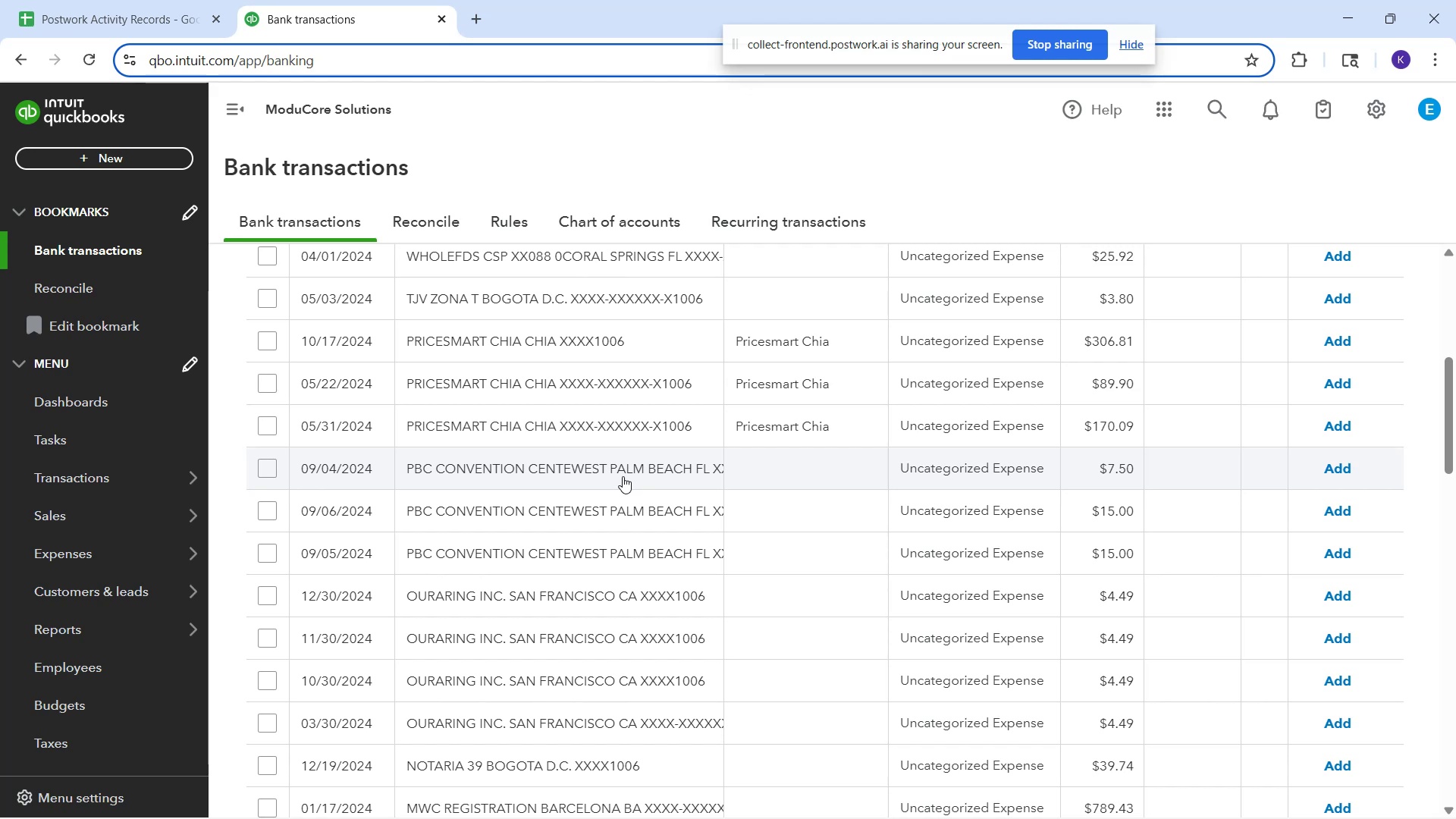 
left_click([632, 463])
 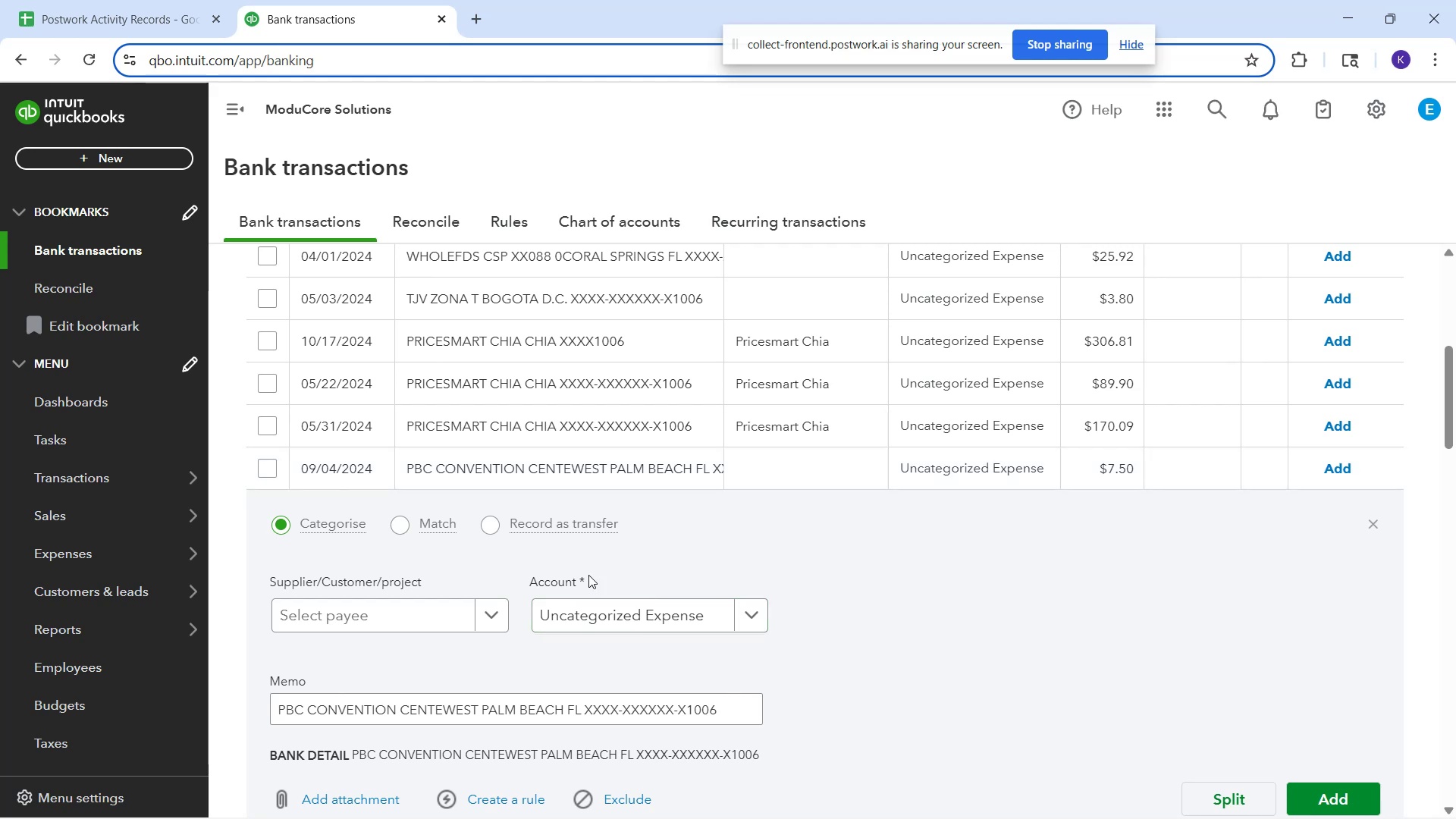 
wait(20.16)
 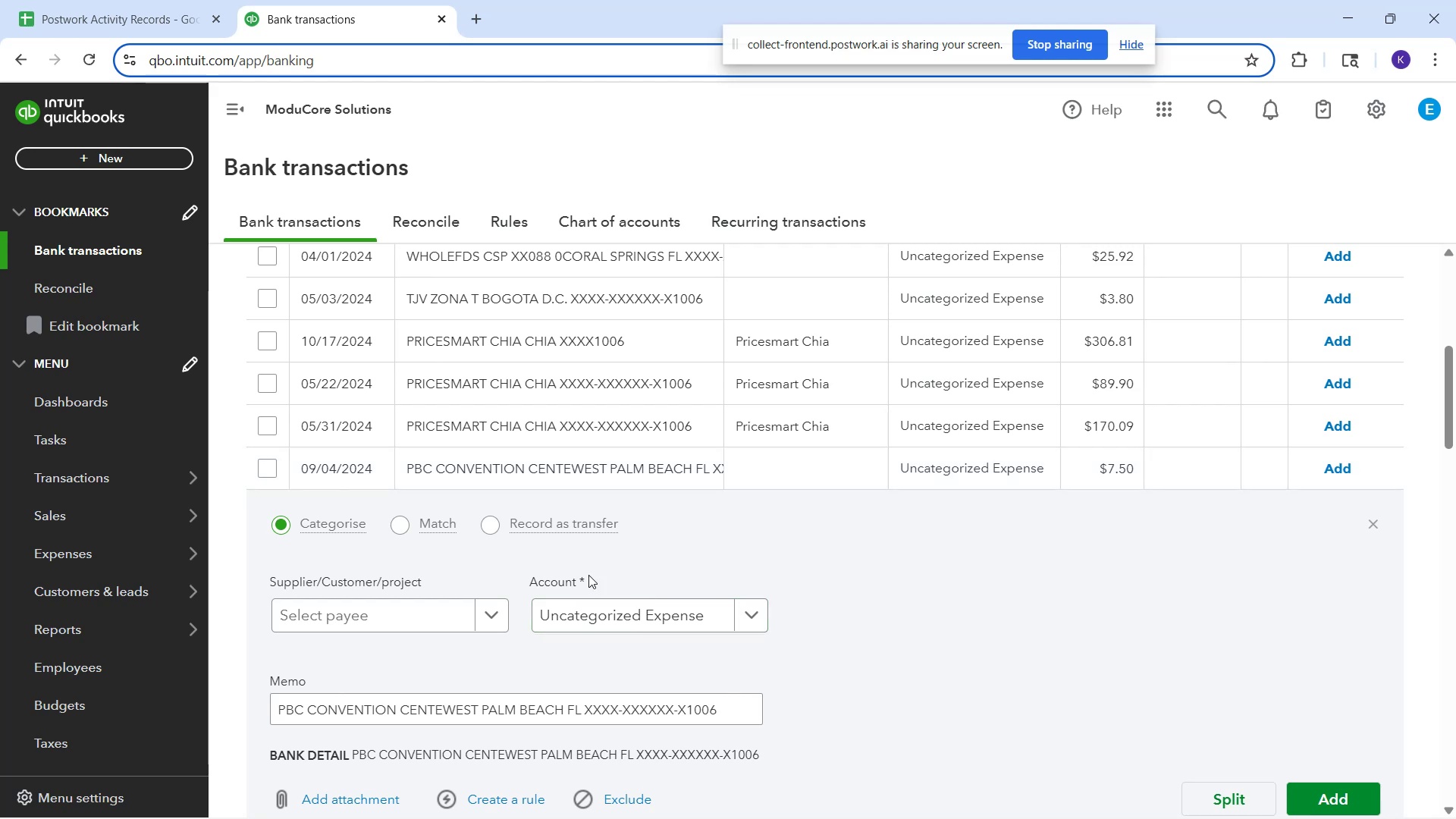 
left_click([430, 623])
 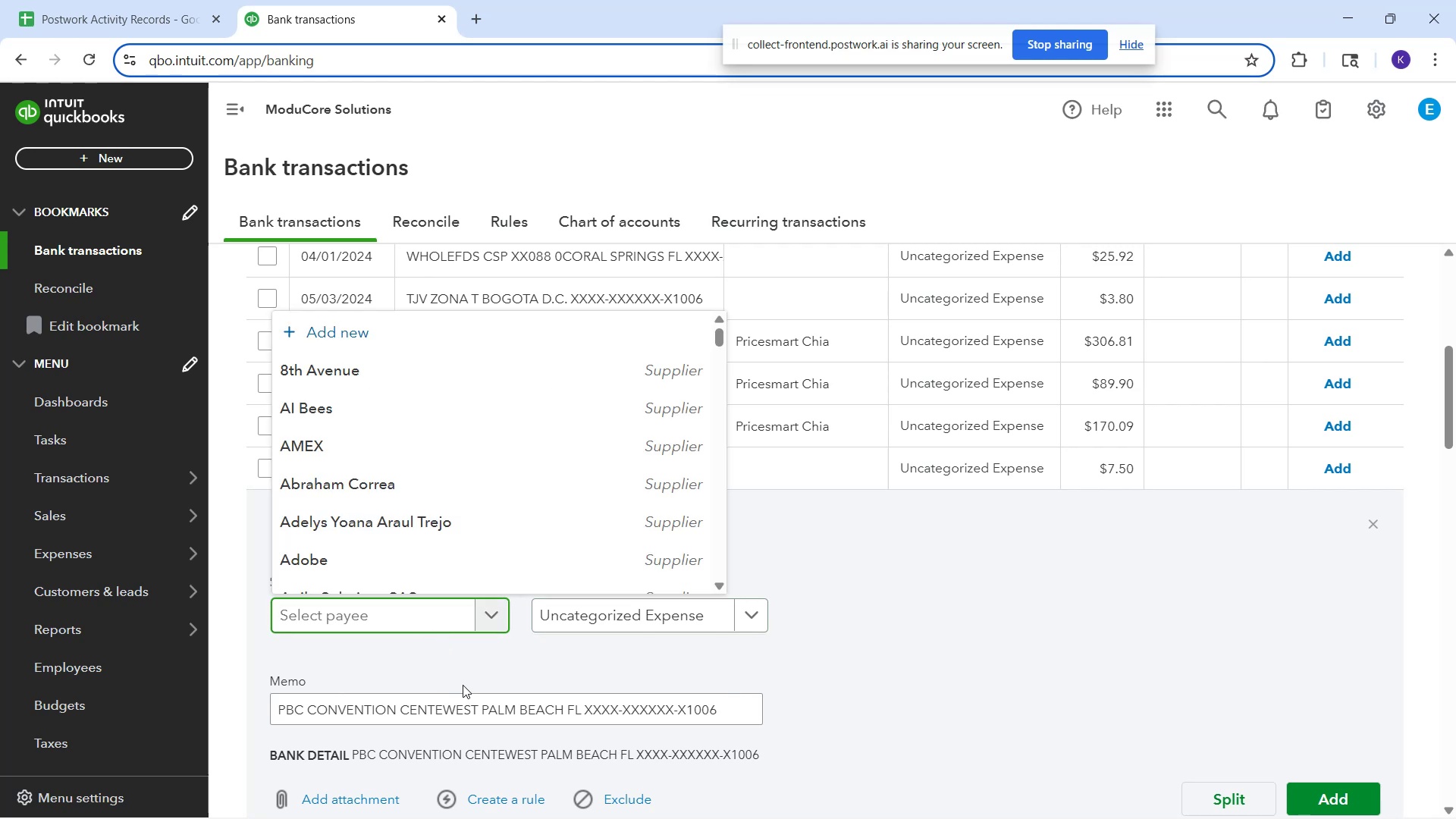 
wait(11.12)
 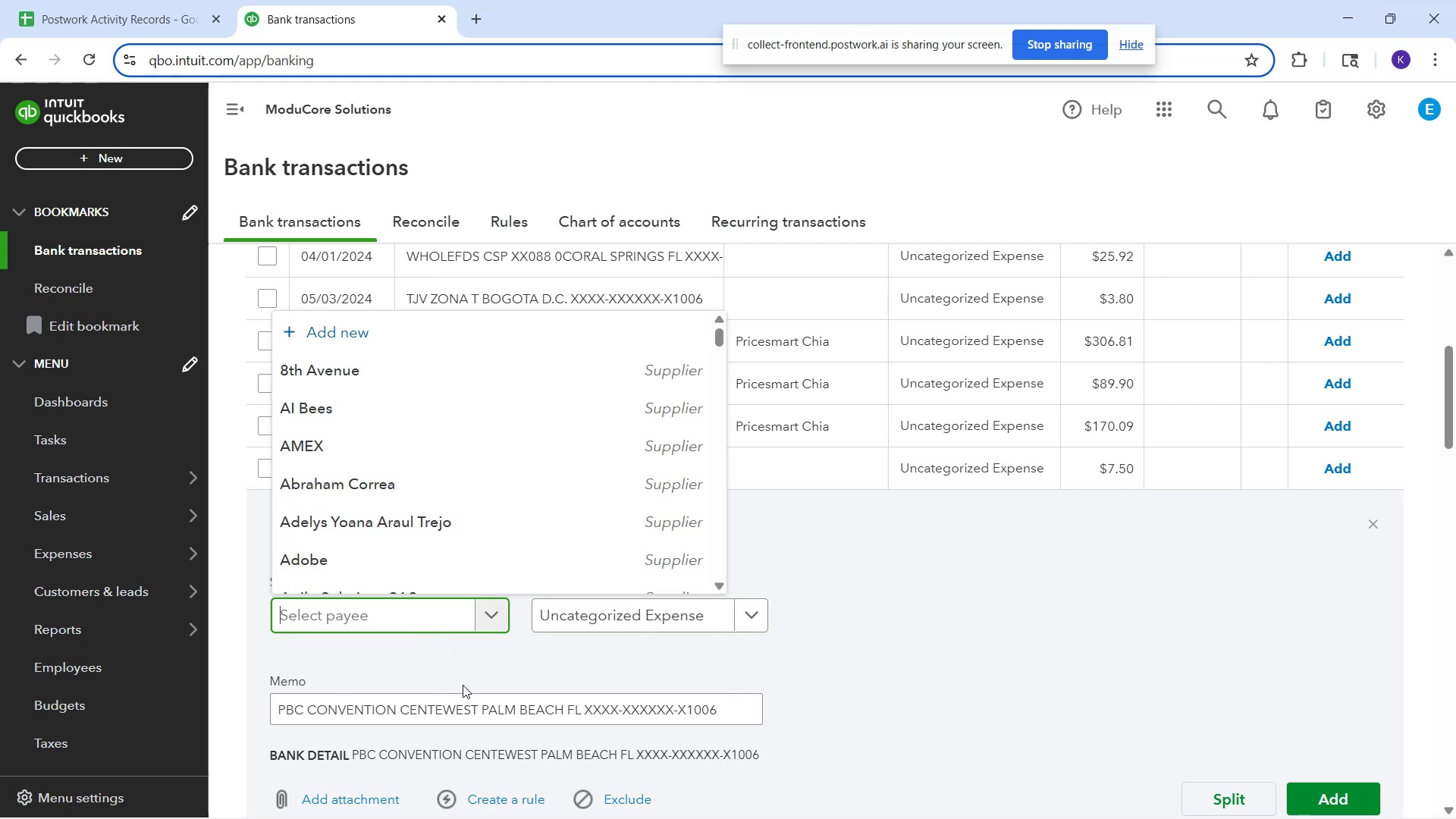 
type(PBC Convention)
 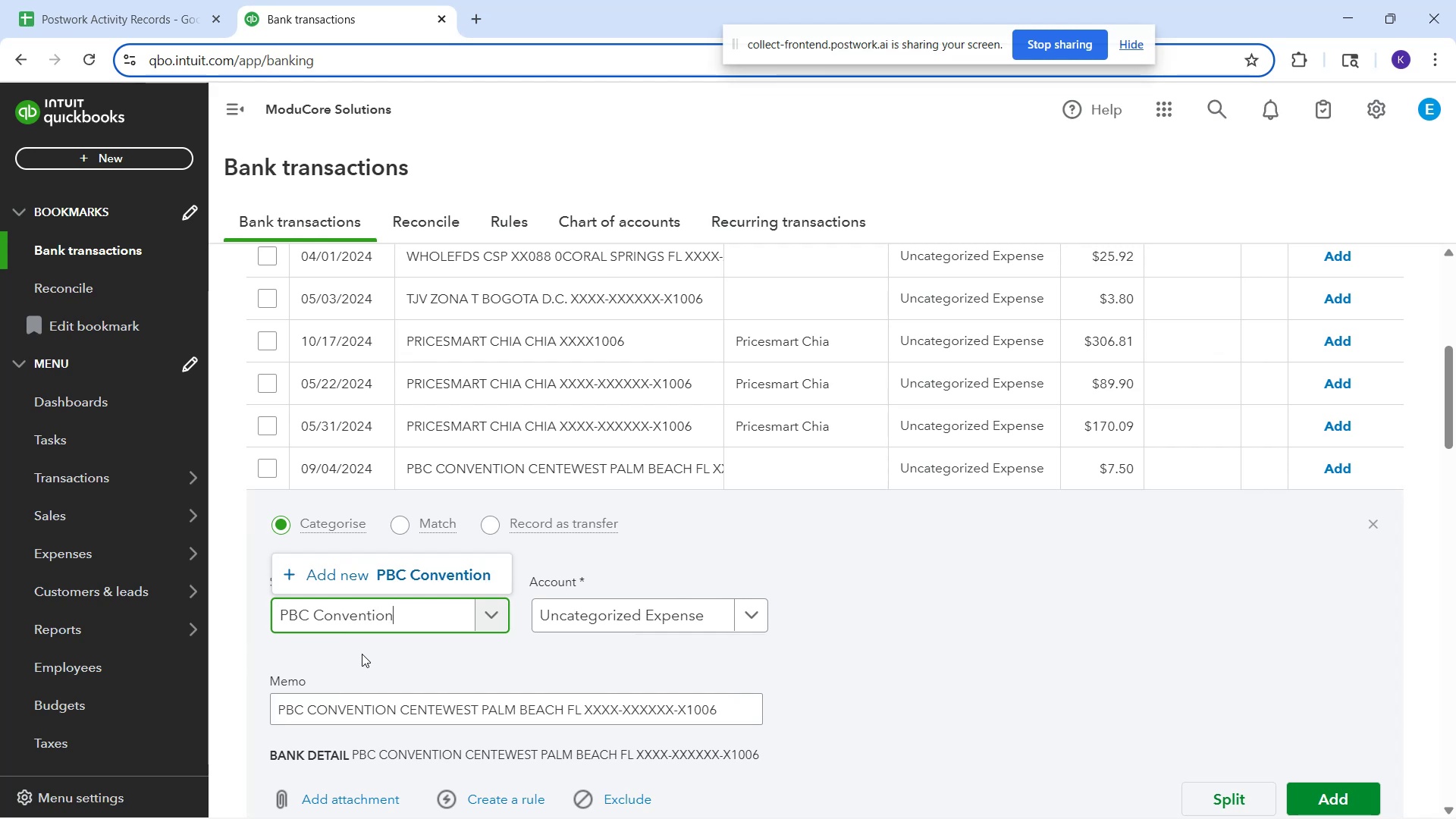 
left_click([406, 576])
 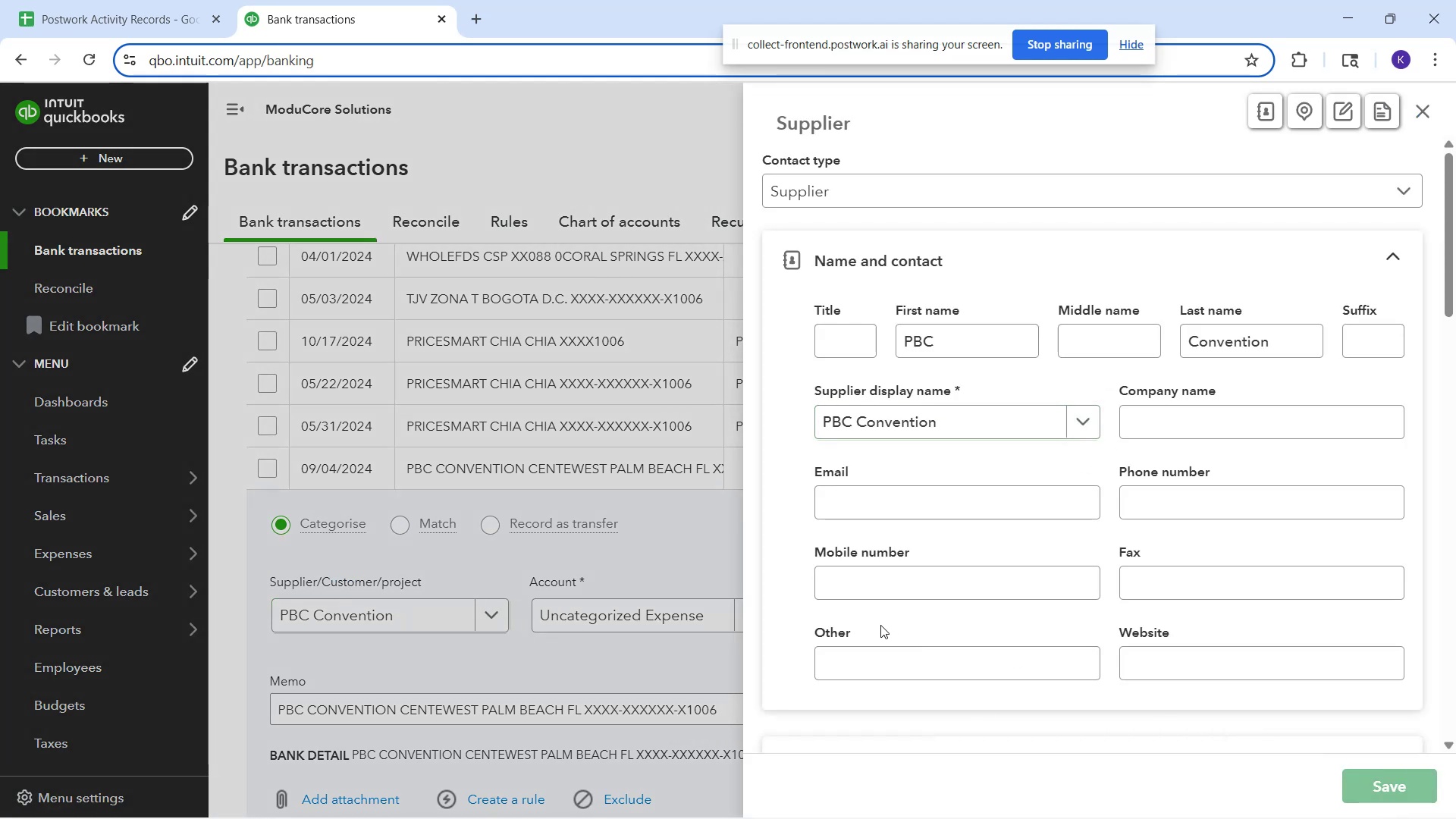 
left_click([663, 617])
 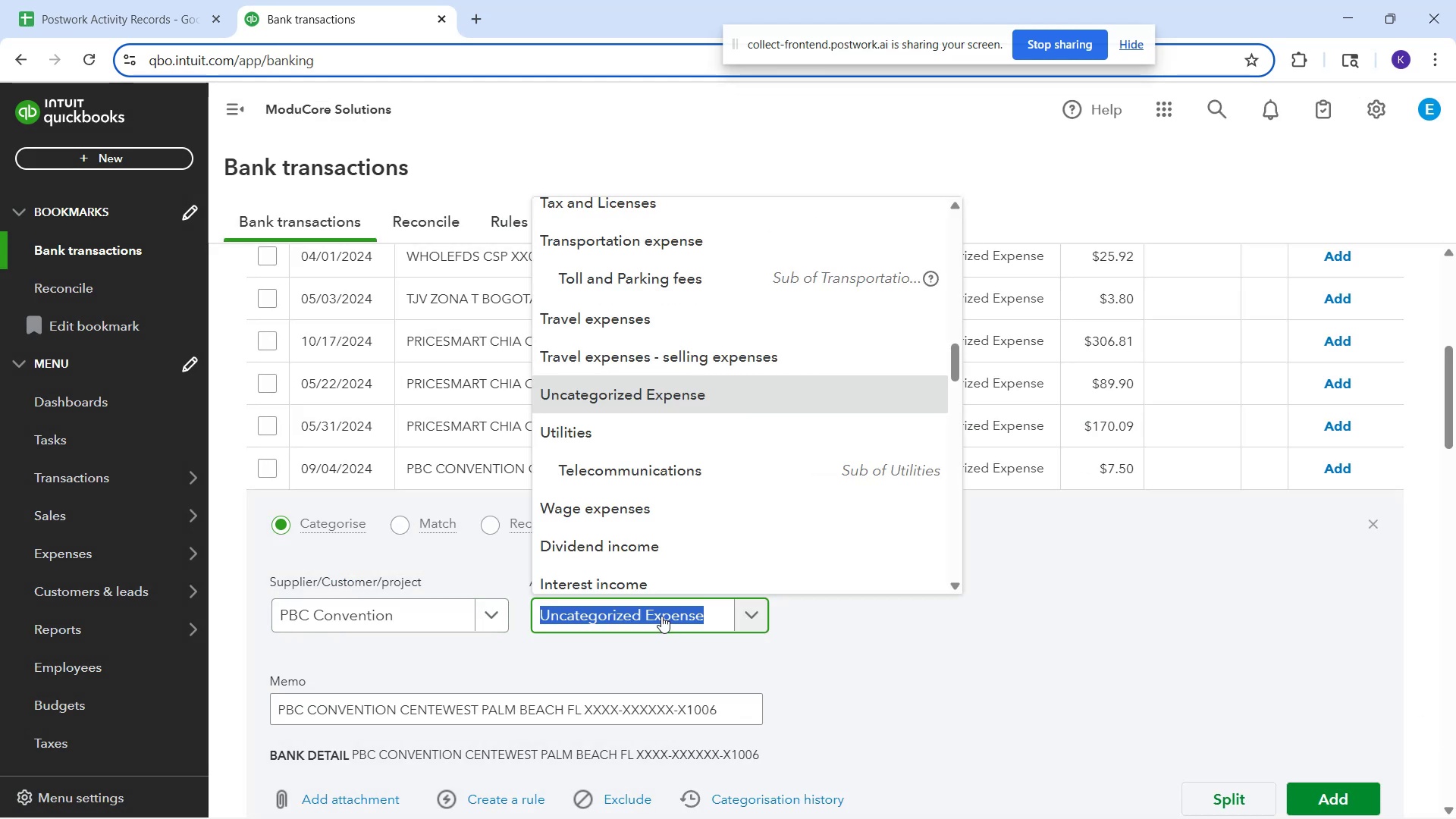 
type(eve)
 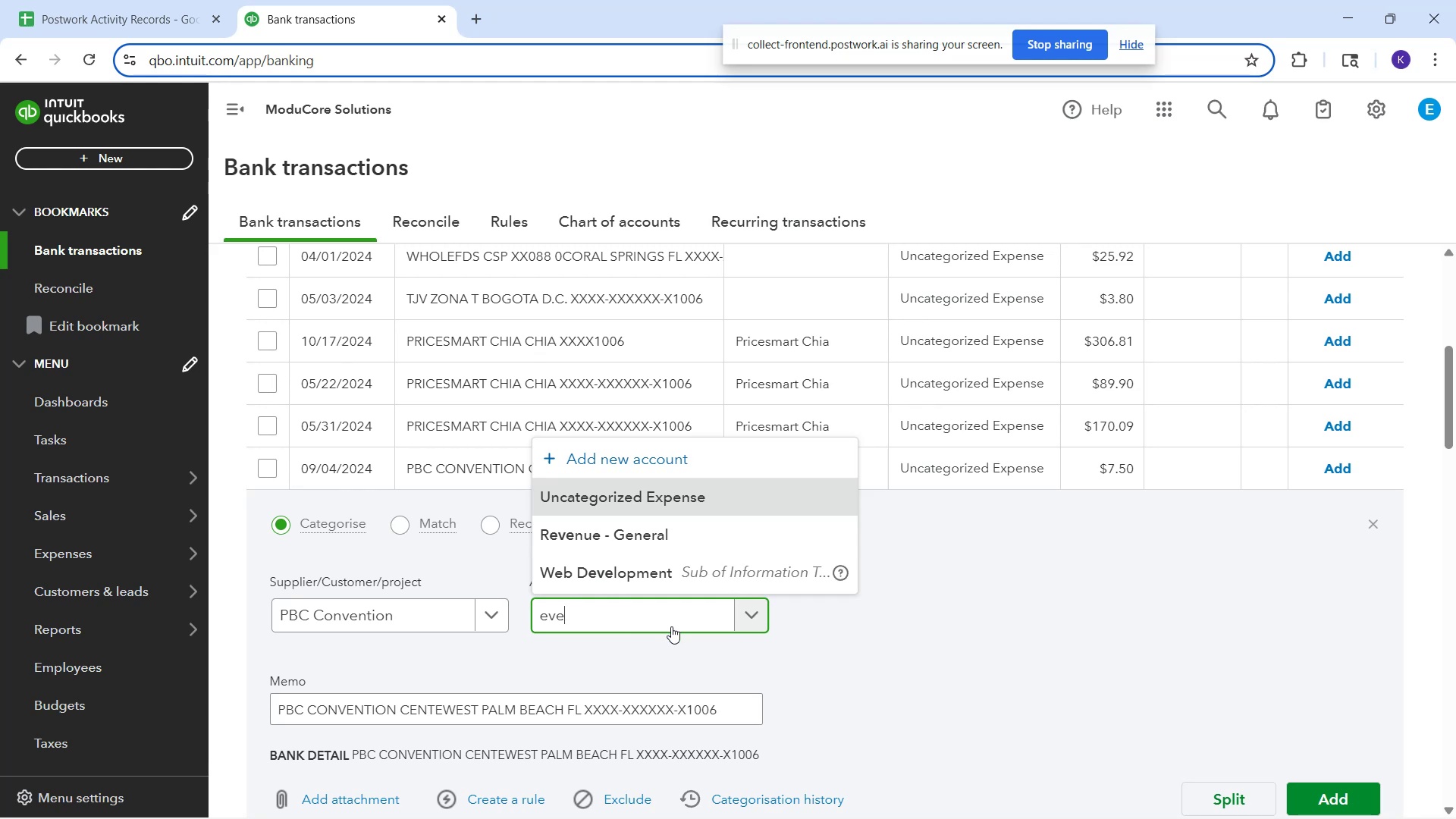 
key(Backspace)
key(Backspace)
type(nter)
 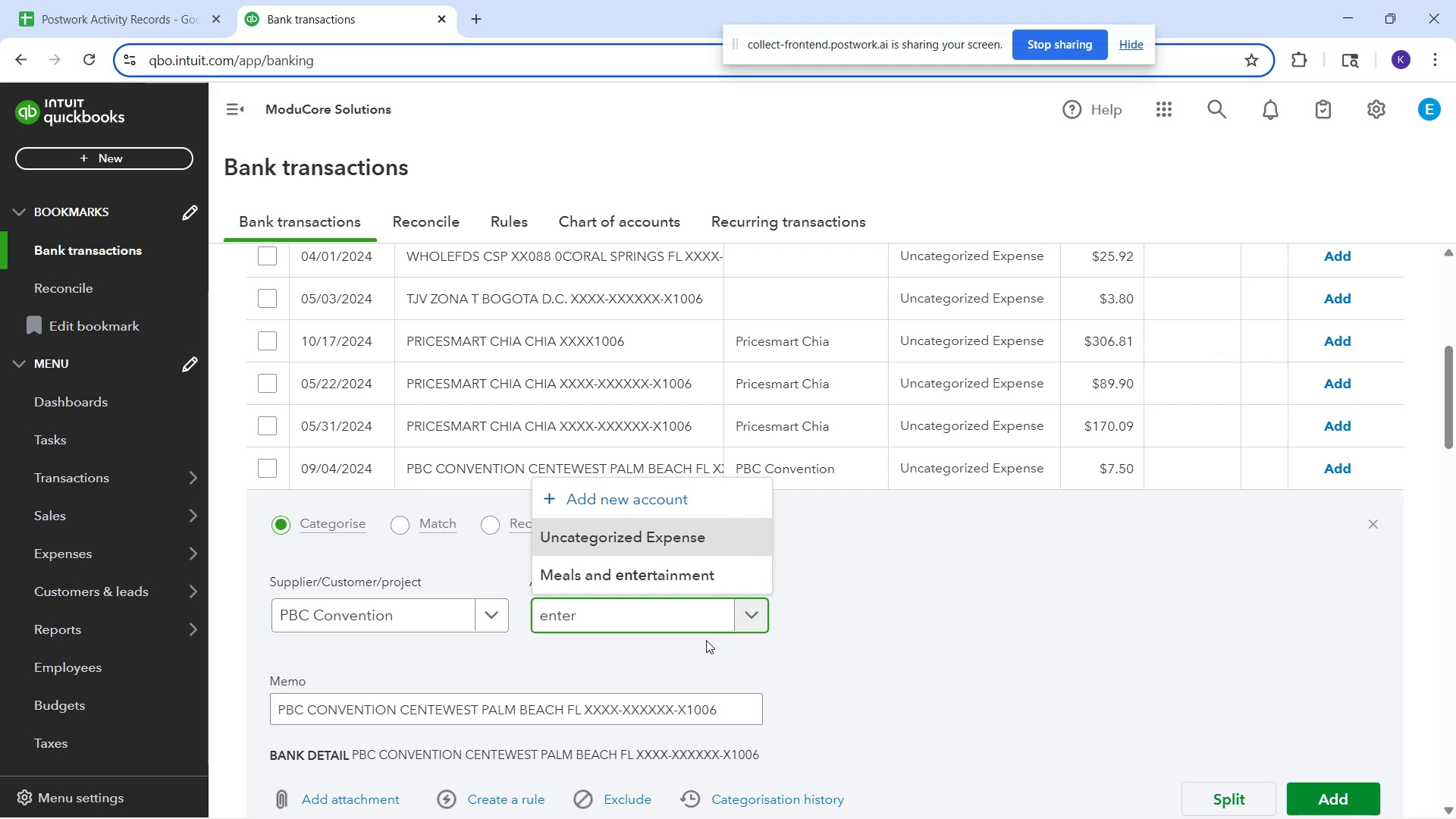 
wait(12.23)
 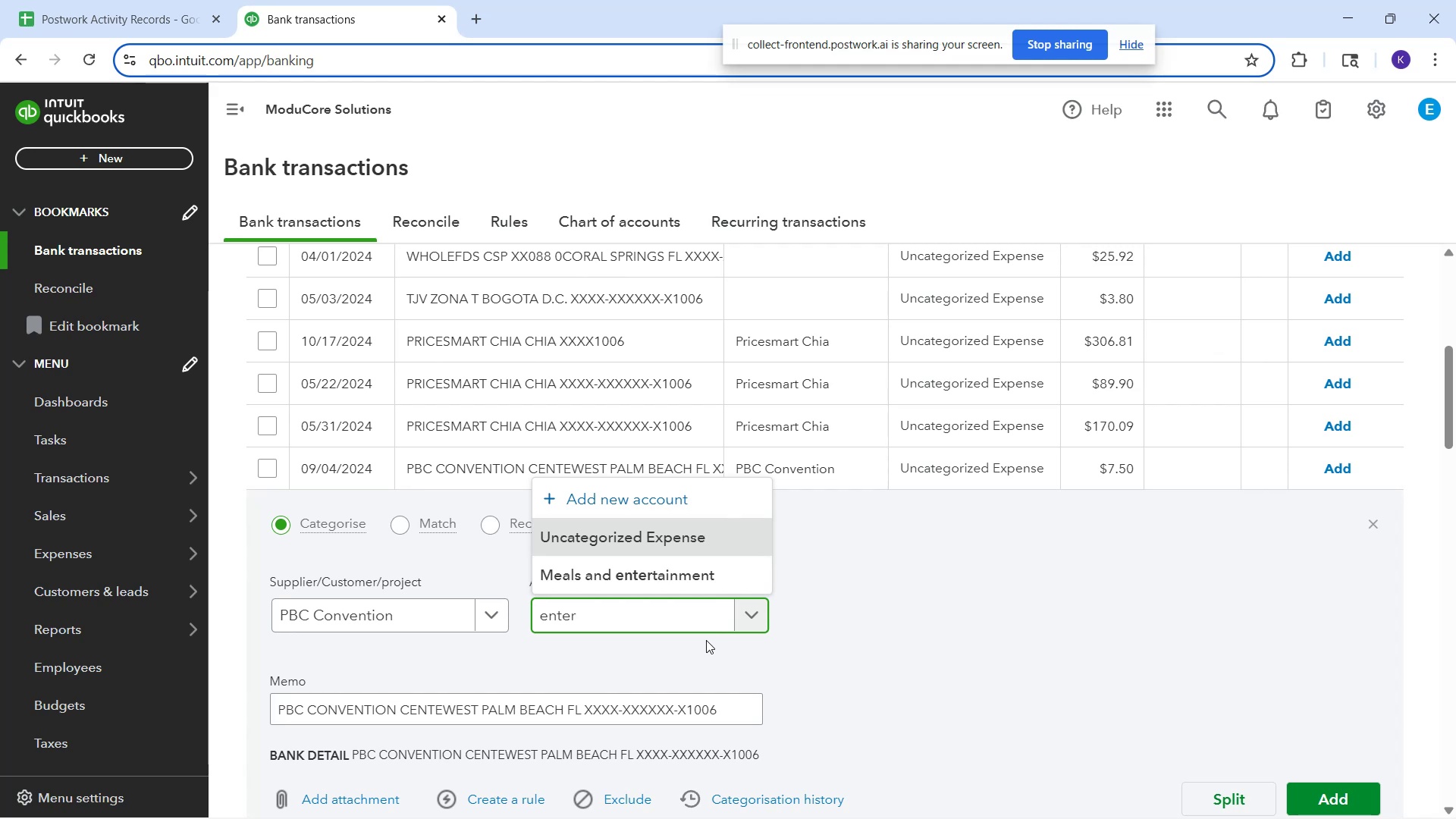 
key(Backspace)
 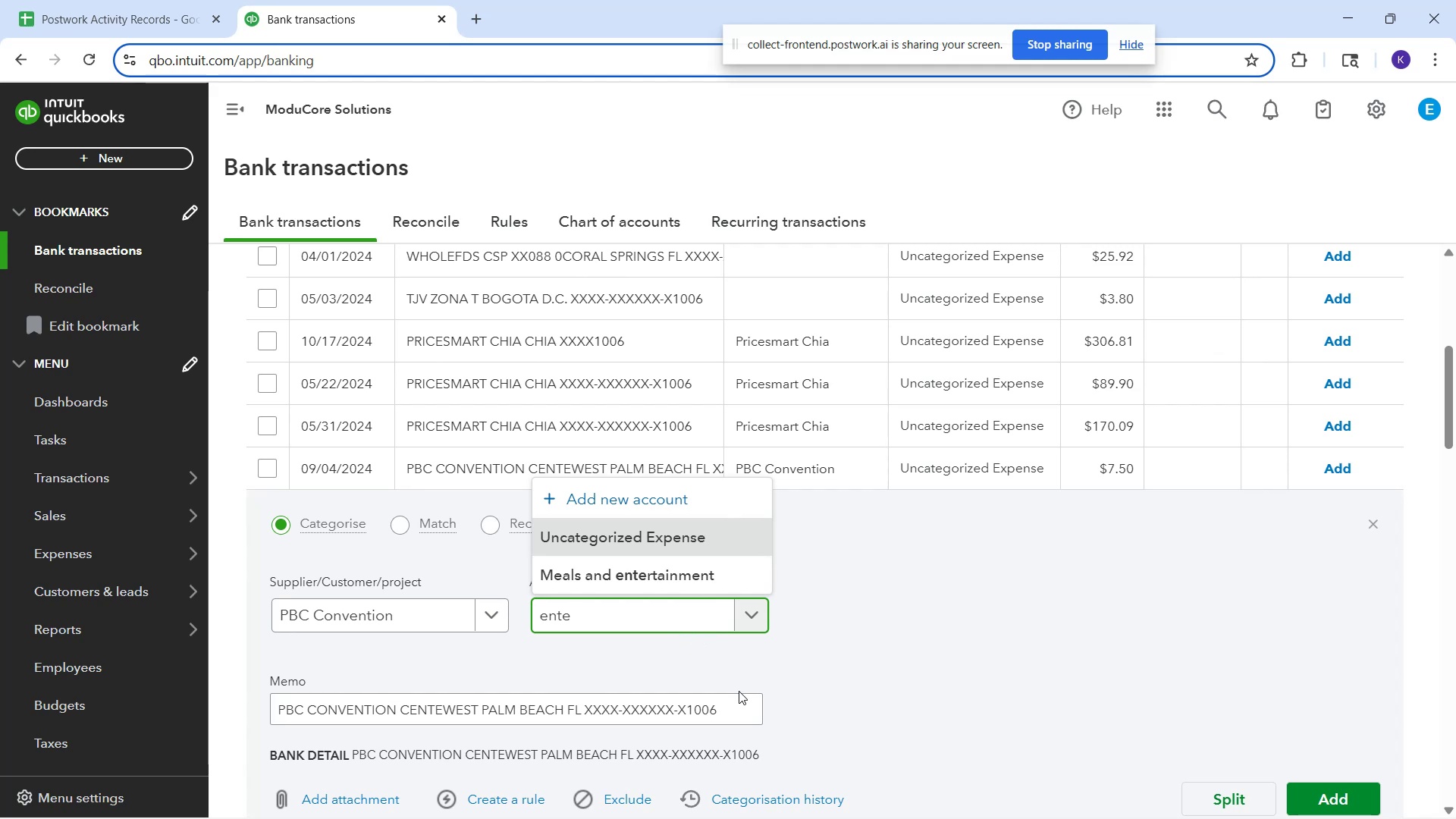 
key(Backspace)
 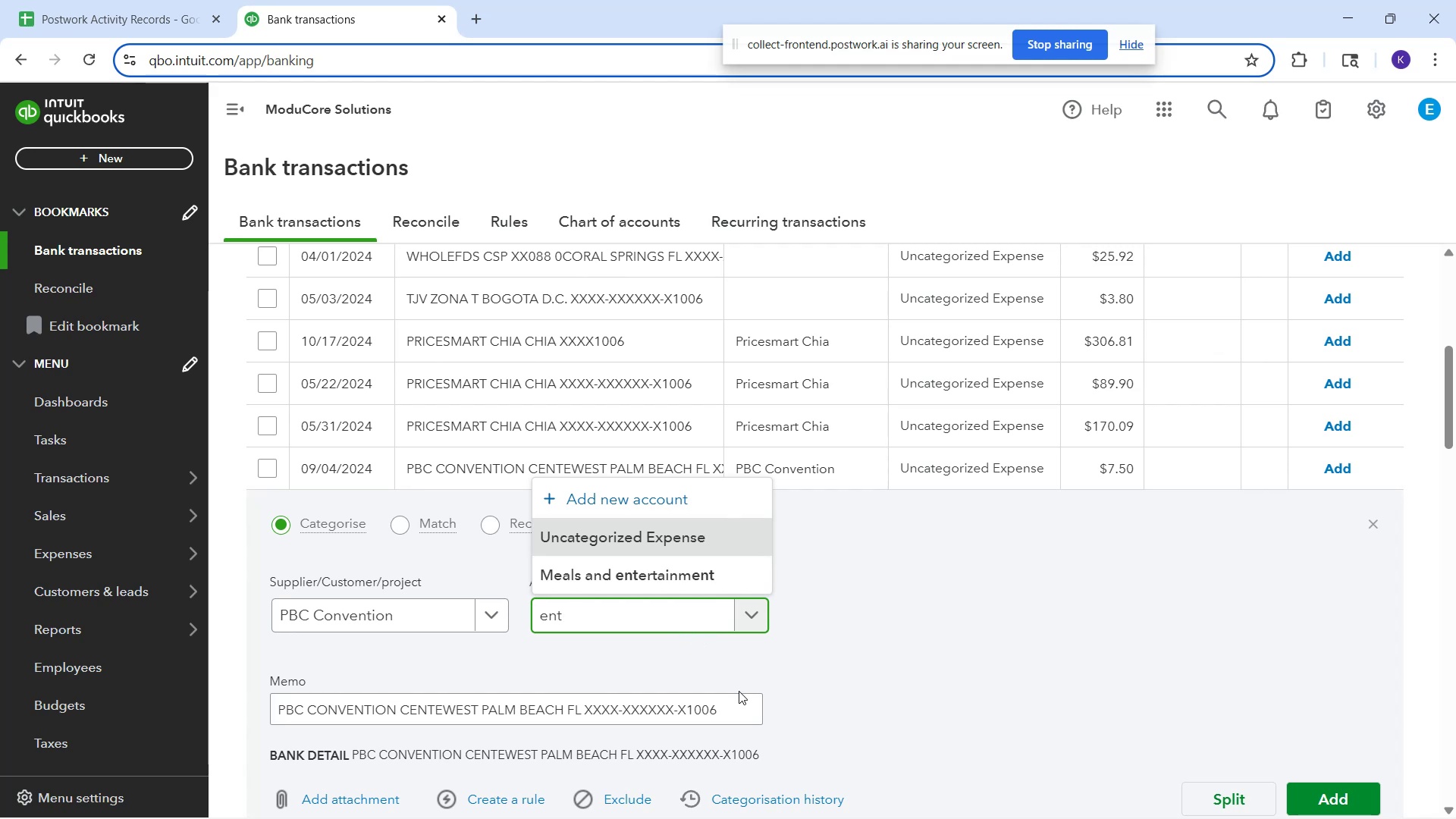 
key(Backspace)
 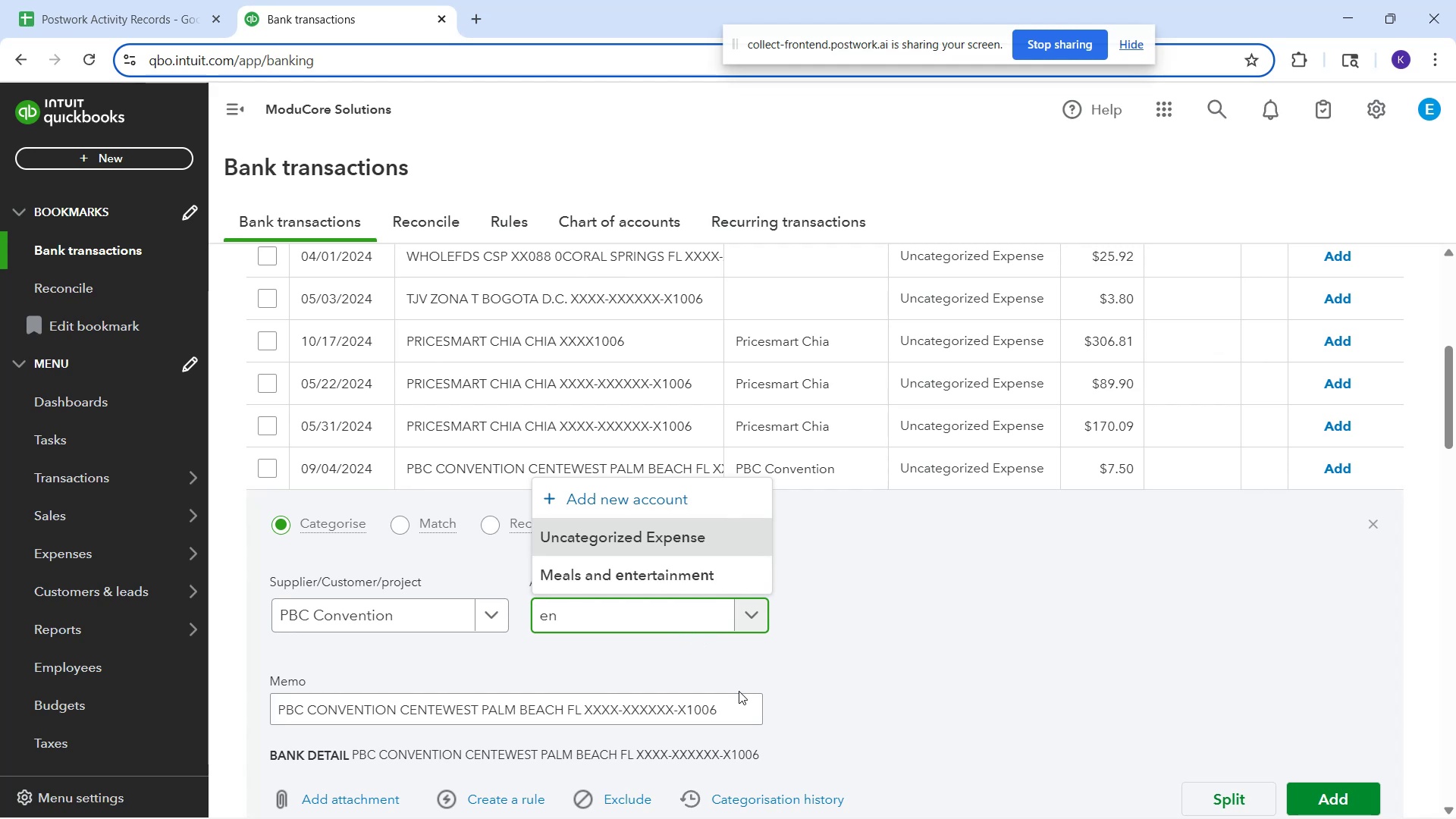 
key(Backspace)
 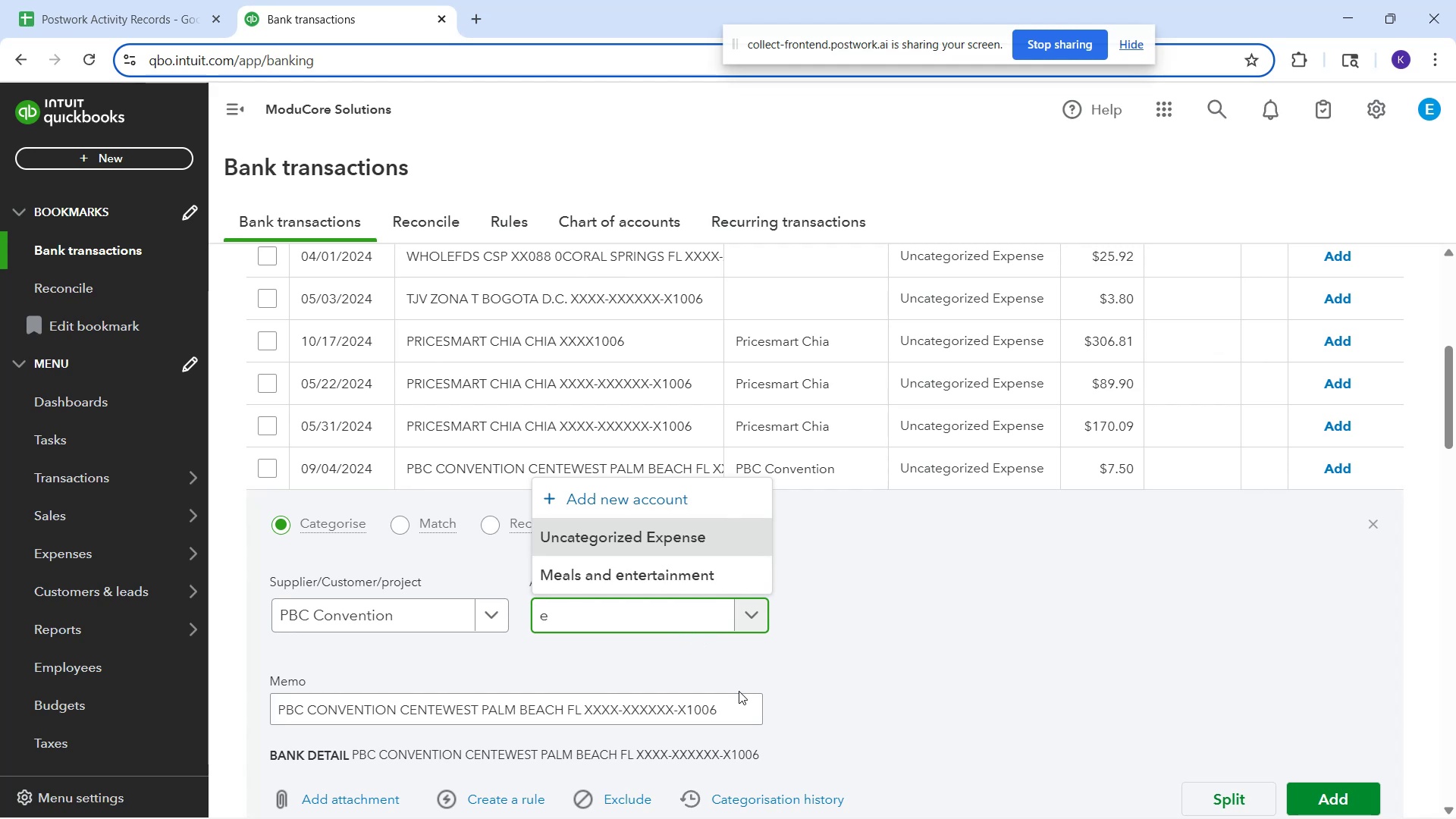 
key(Backspace)
 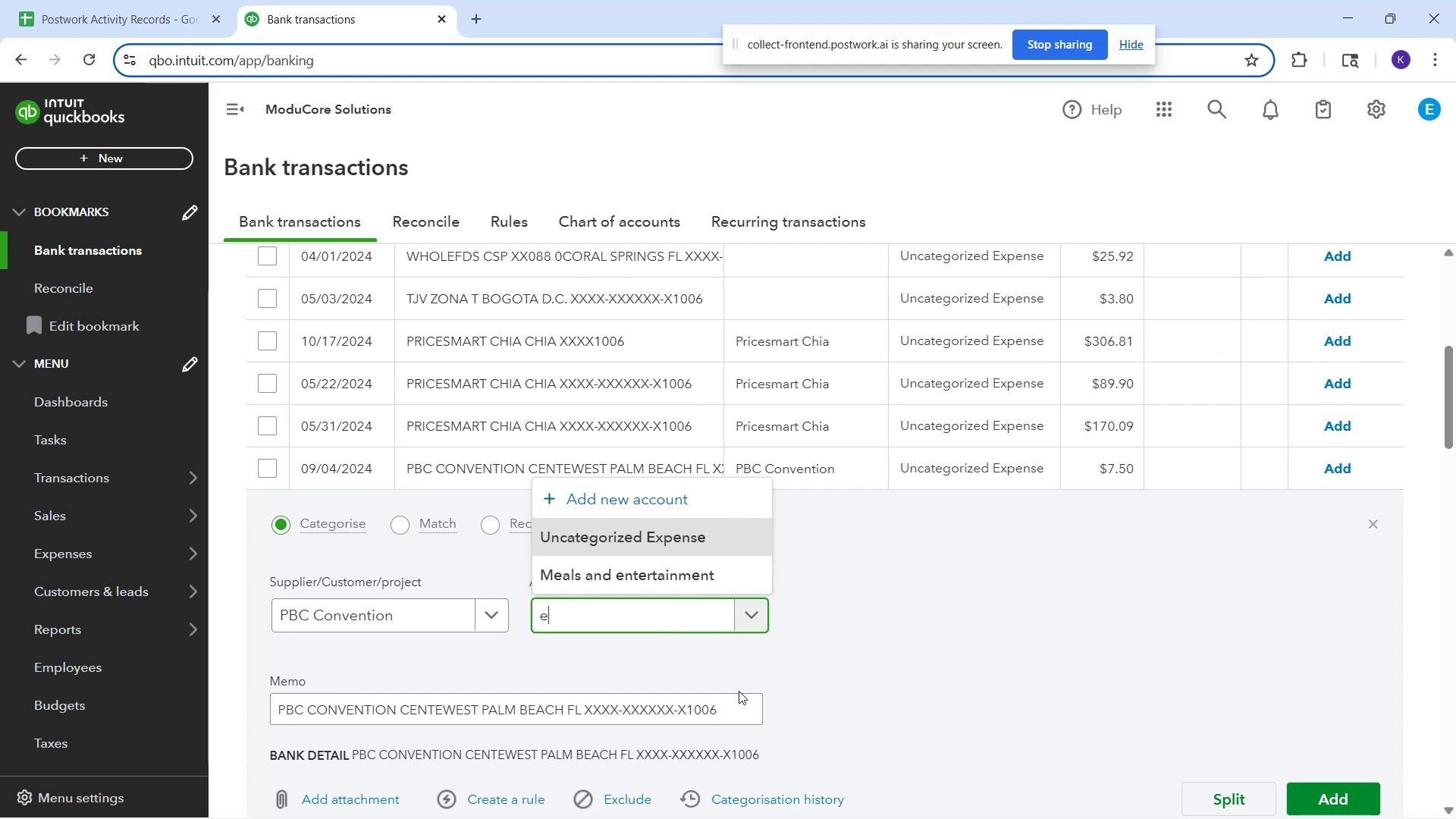 
key(Backspace)
 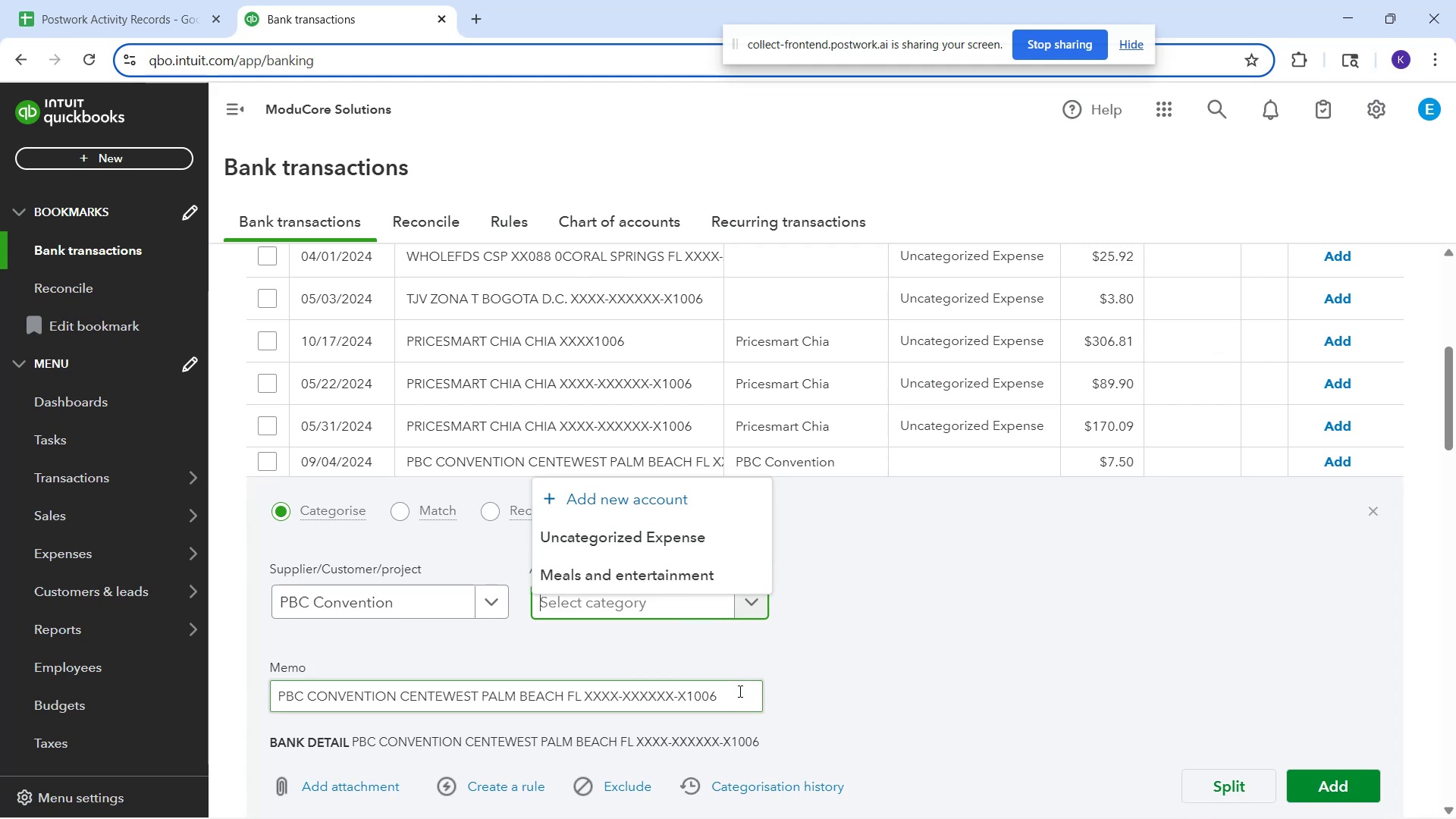 
key(Backspace)
 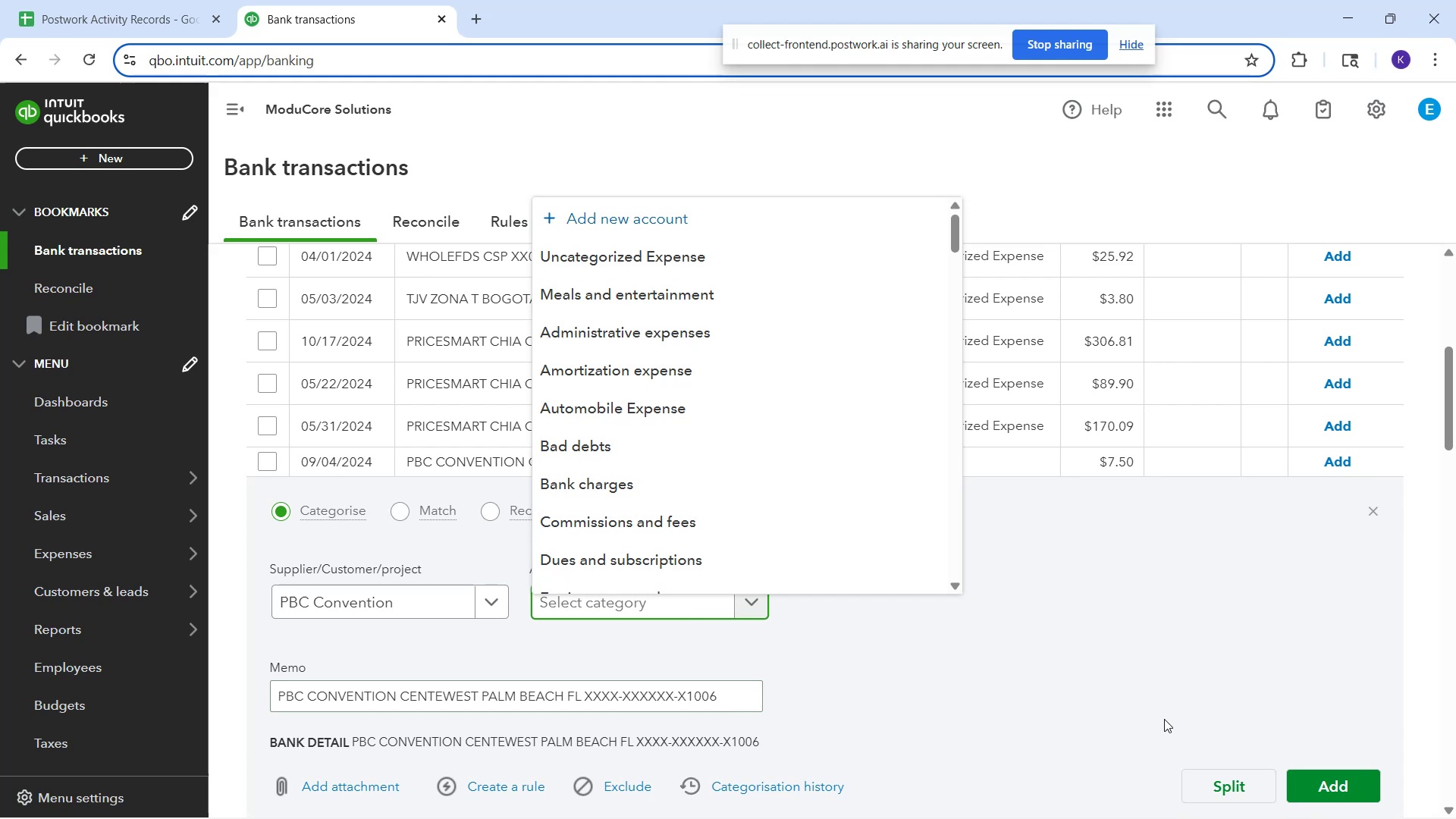 
left_click([1168, 662])
 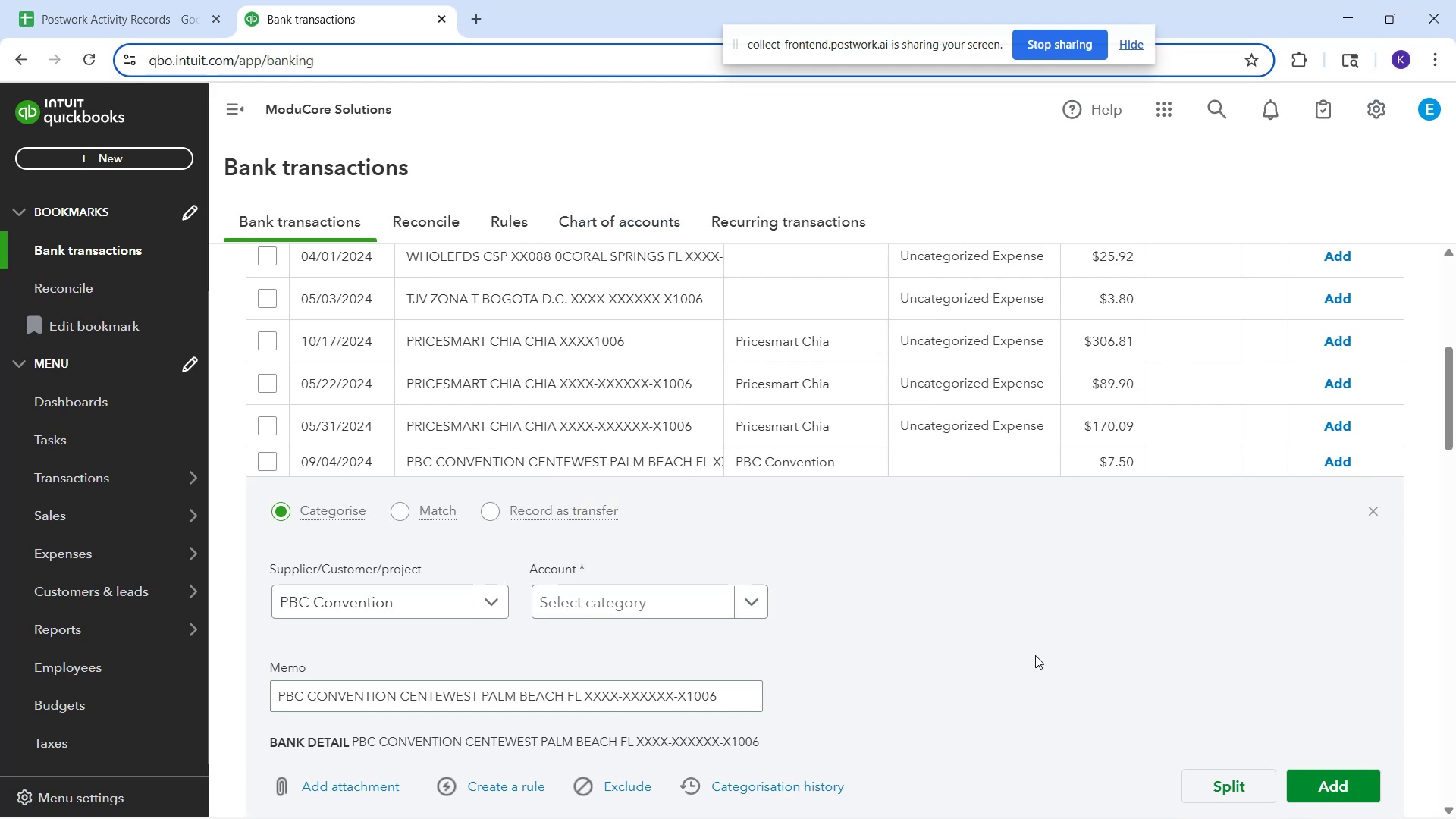 
scroll: coordinate [965, 639], scroll_direction: down, amount: 2.0
 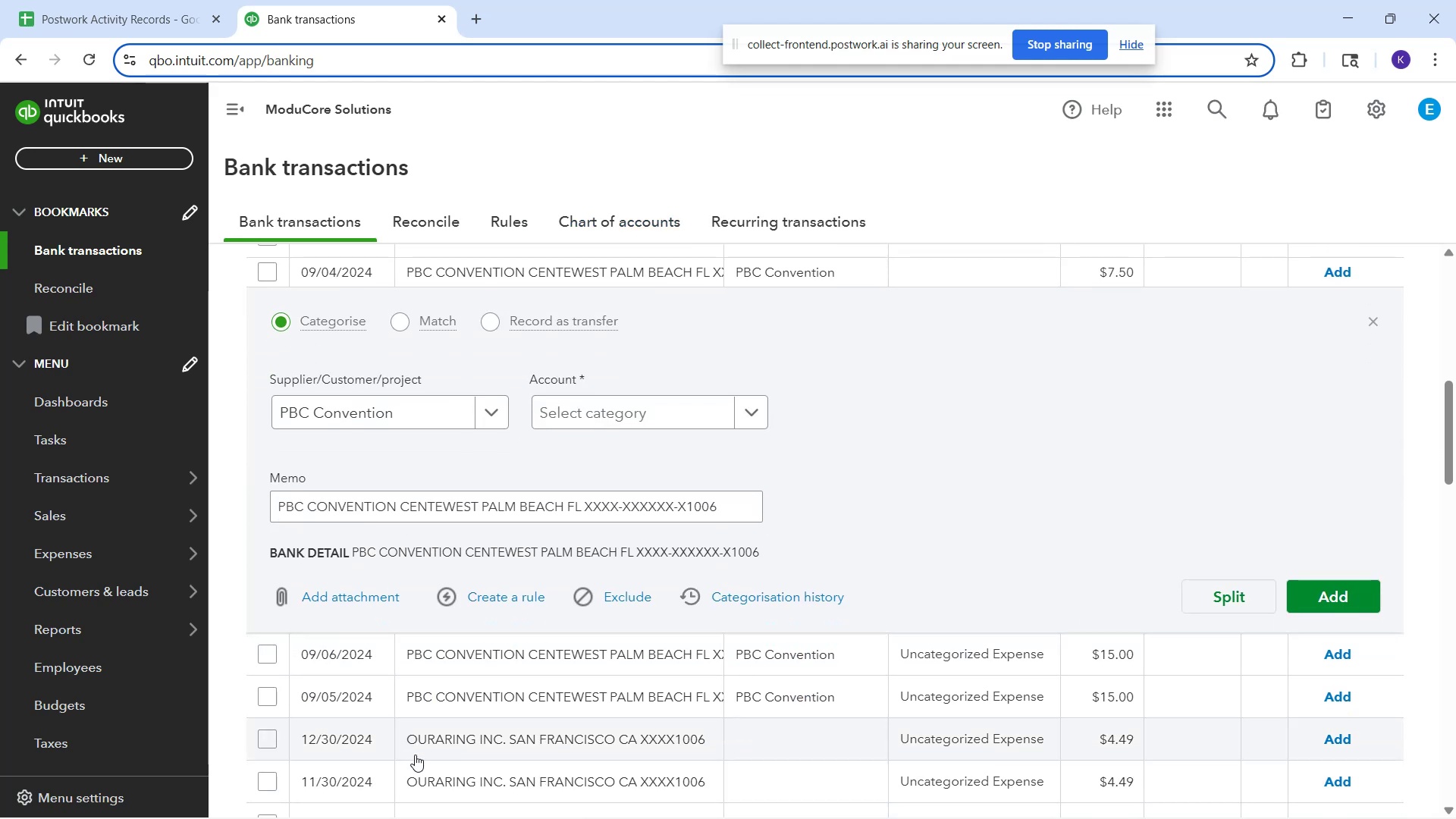 
wait(5.44)
 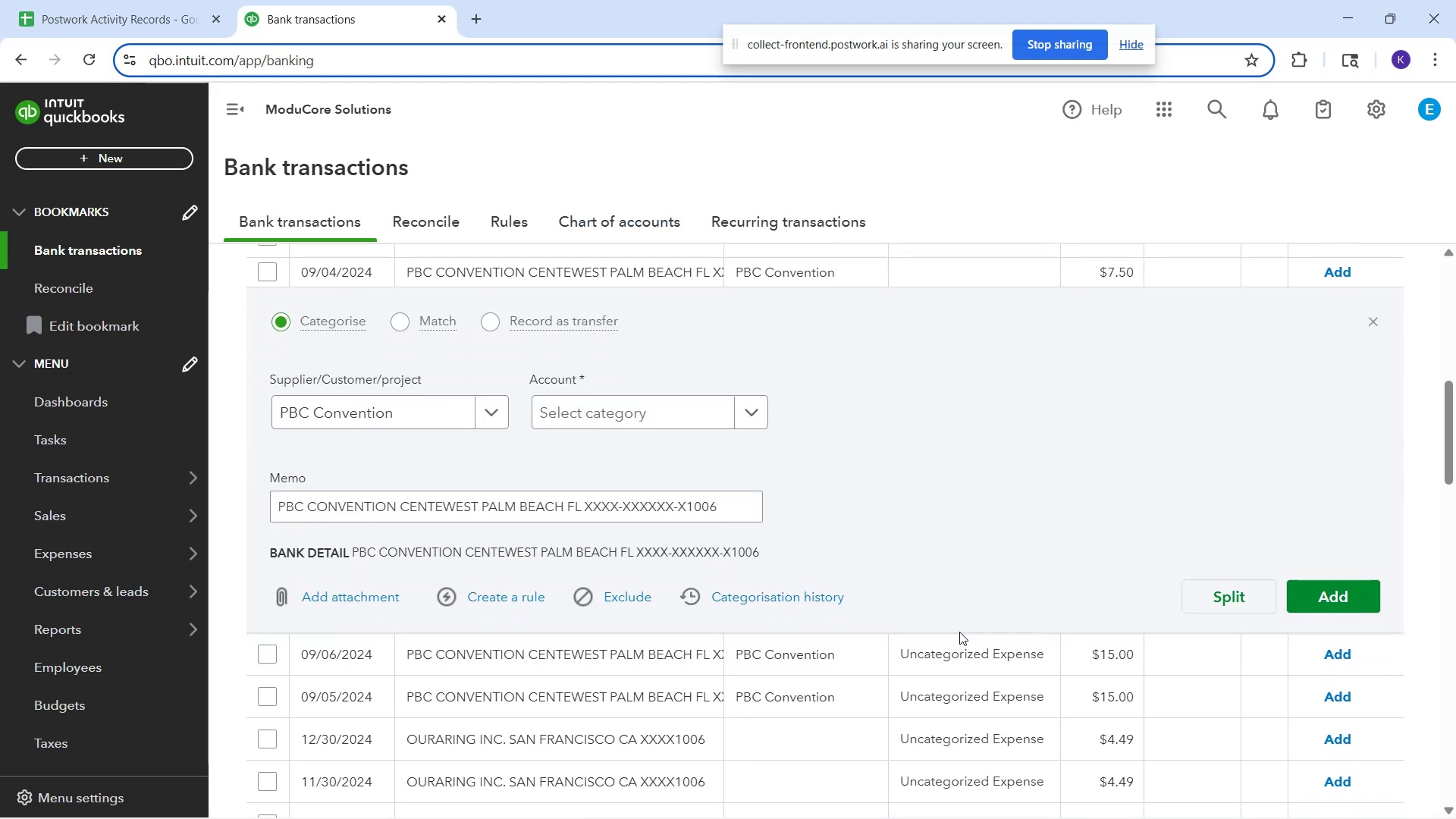 
left_click([653, 410])
 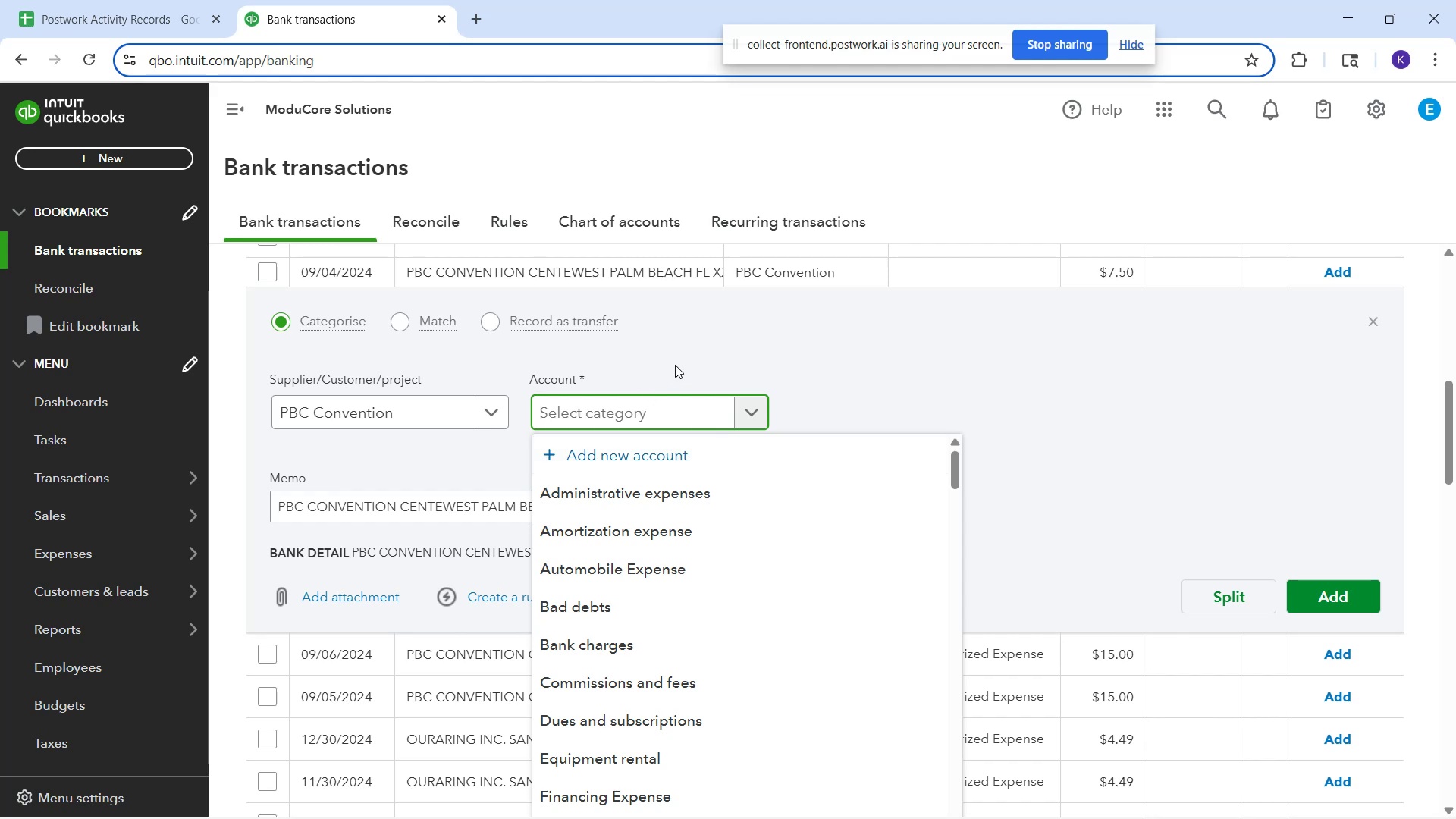 
wait(5.06)
 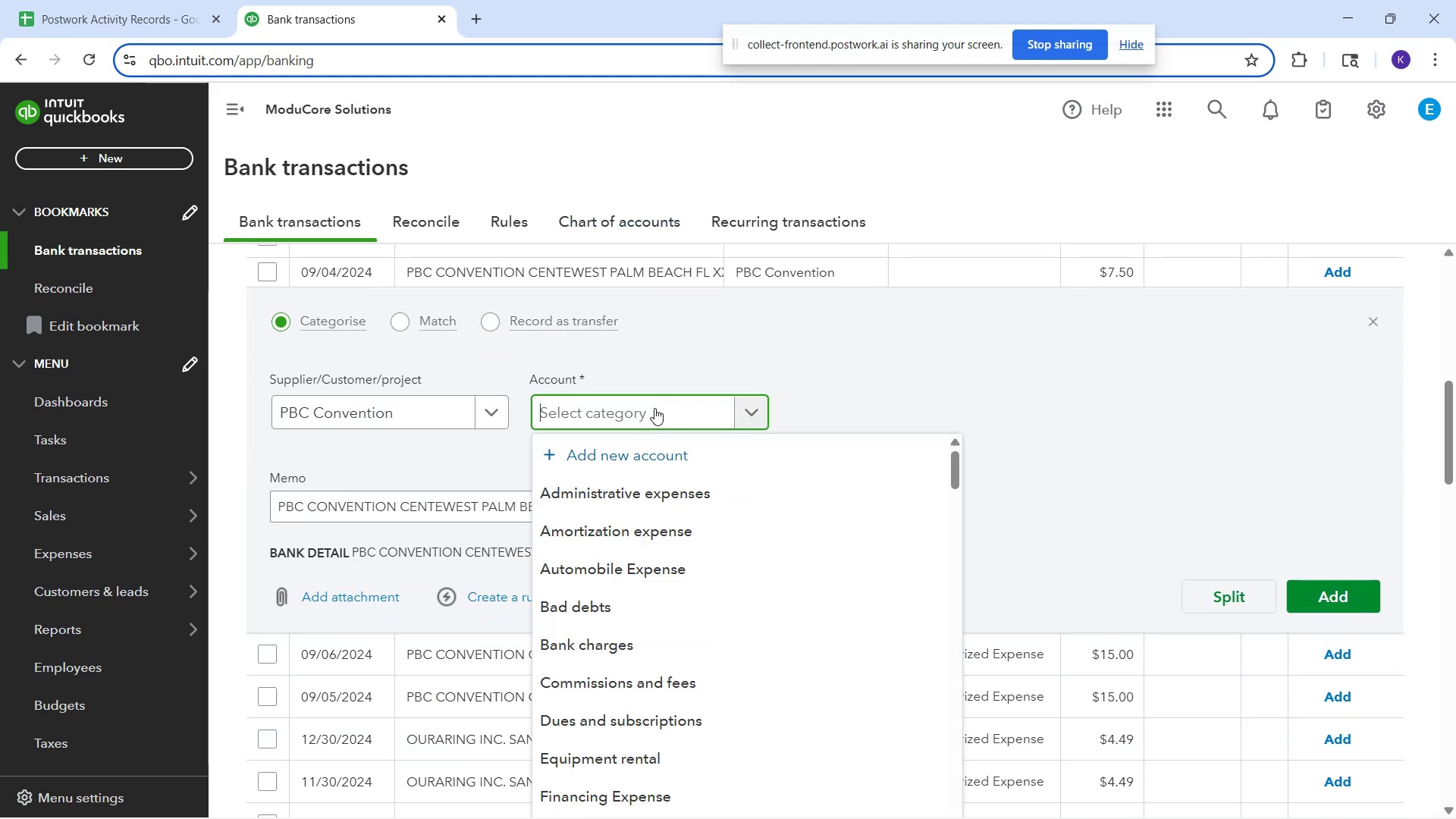 
left_click([679, 359])
 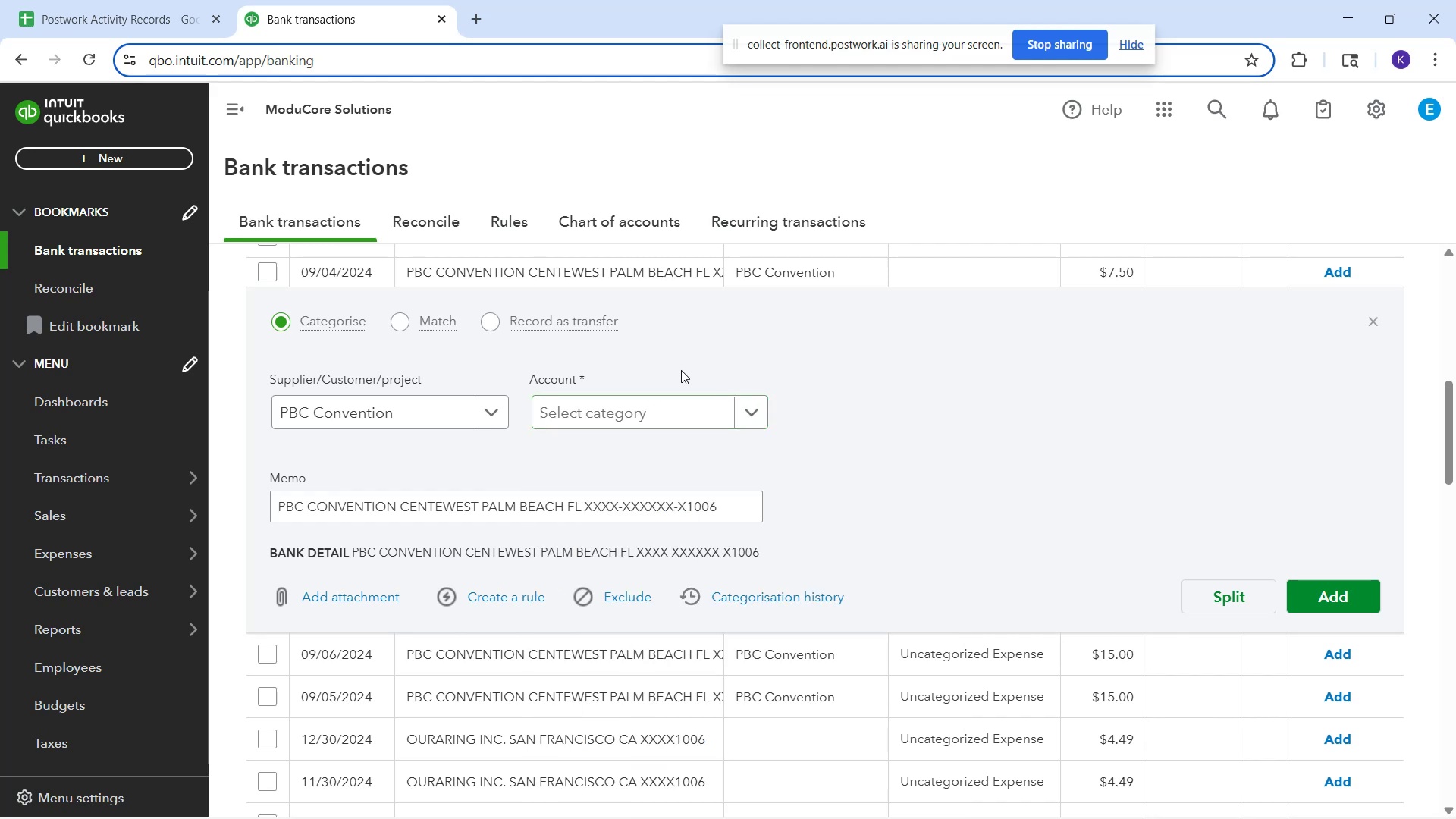 
wait(8.14)
 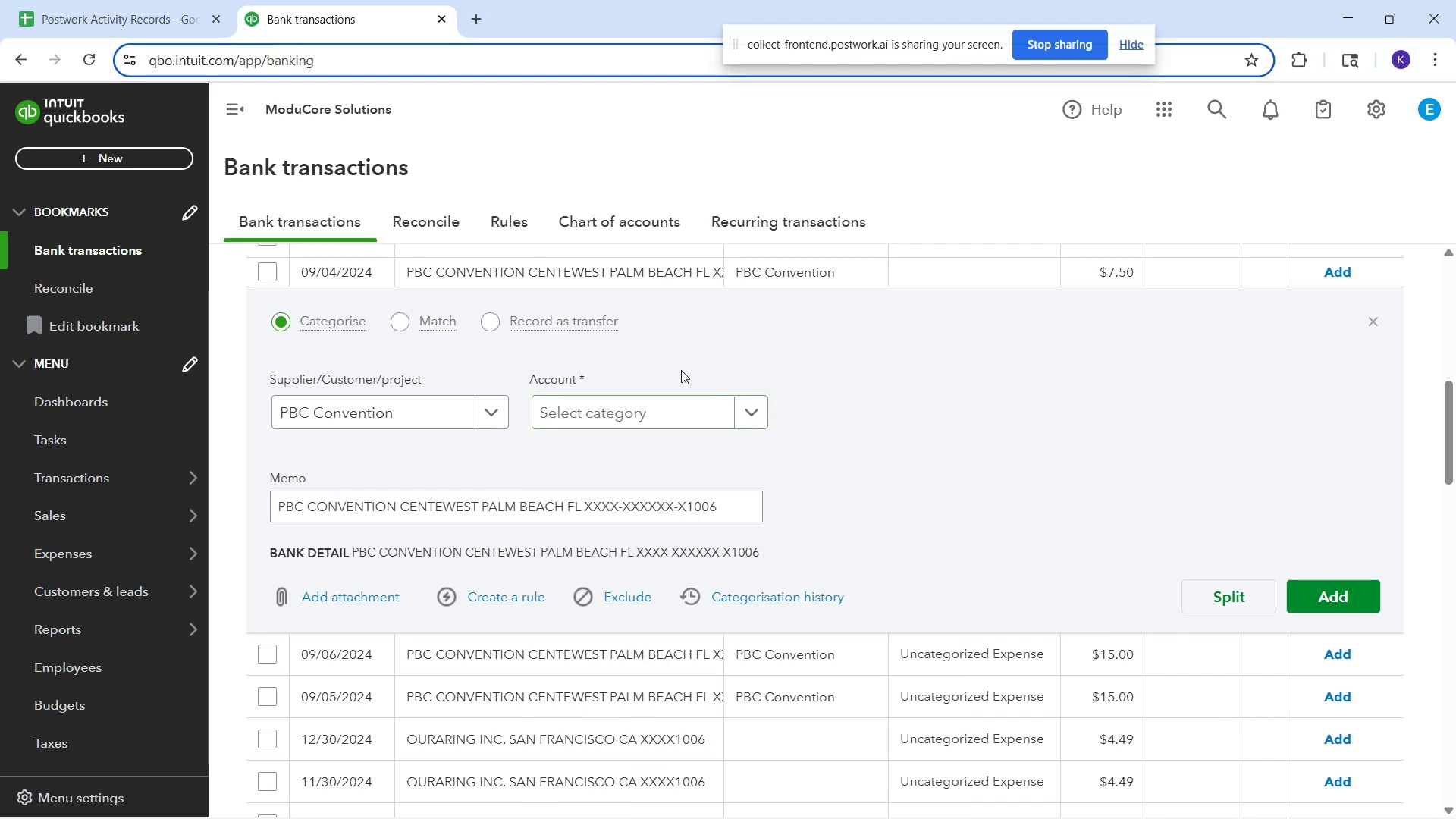 
left_click([657, 394])
 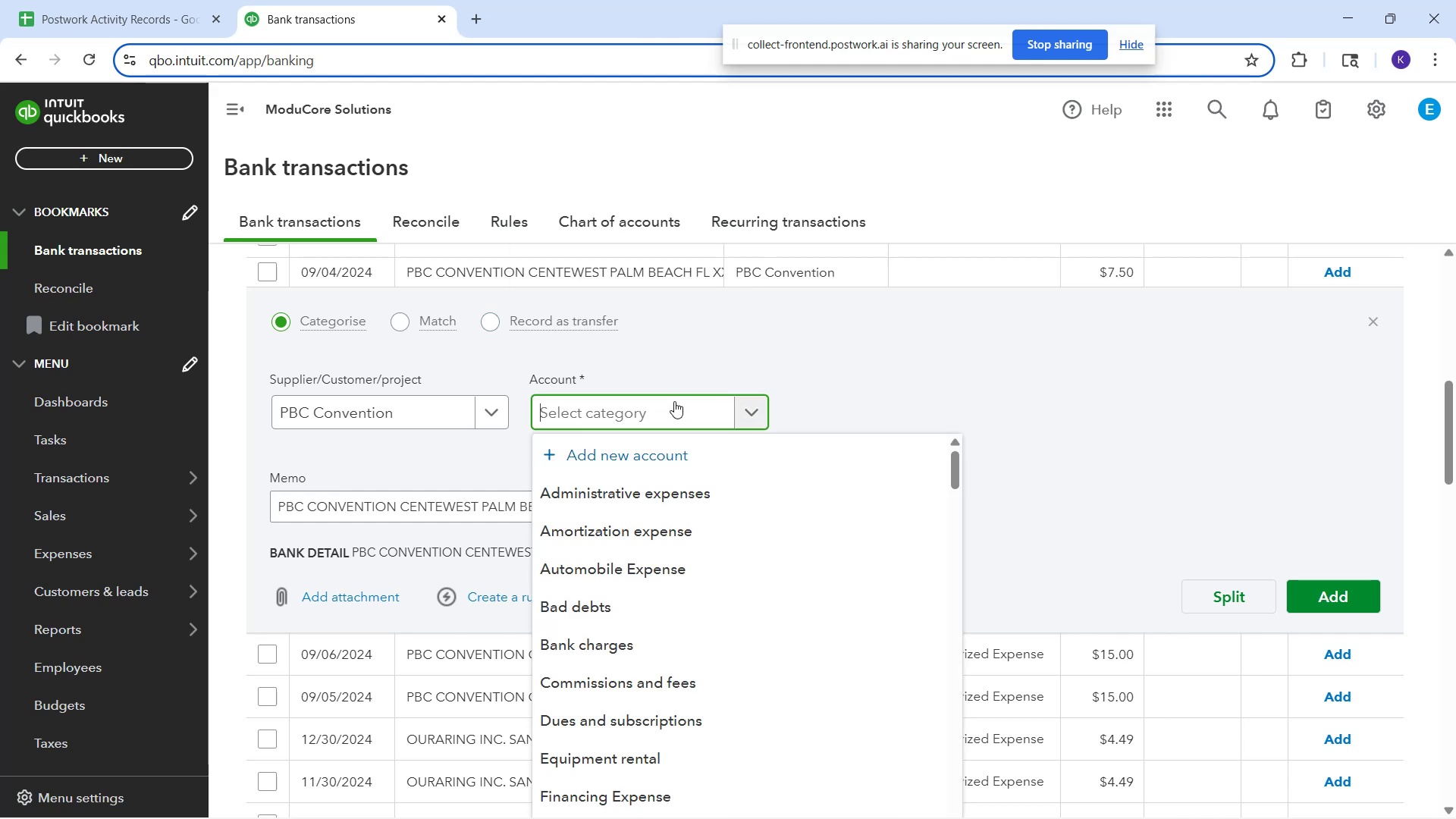 
type(semin)
key(Backspace)
key(Backspace)
key(Backspace)
key(Backspace)
key(Backspace)
 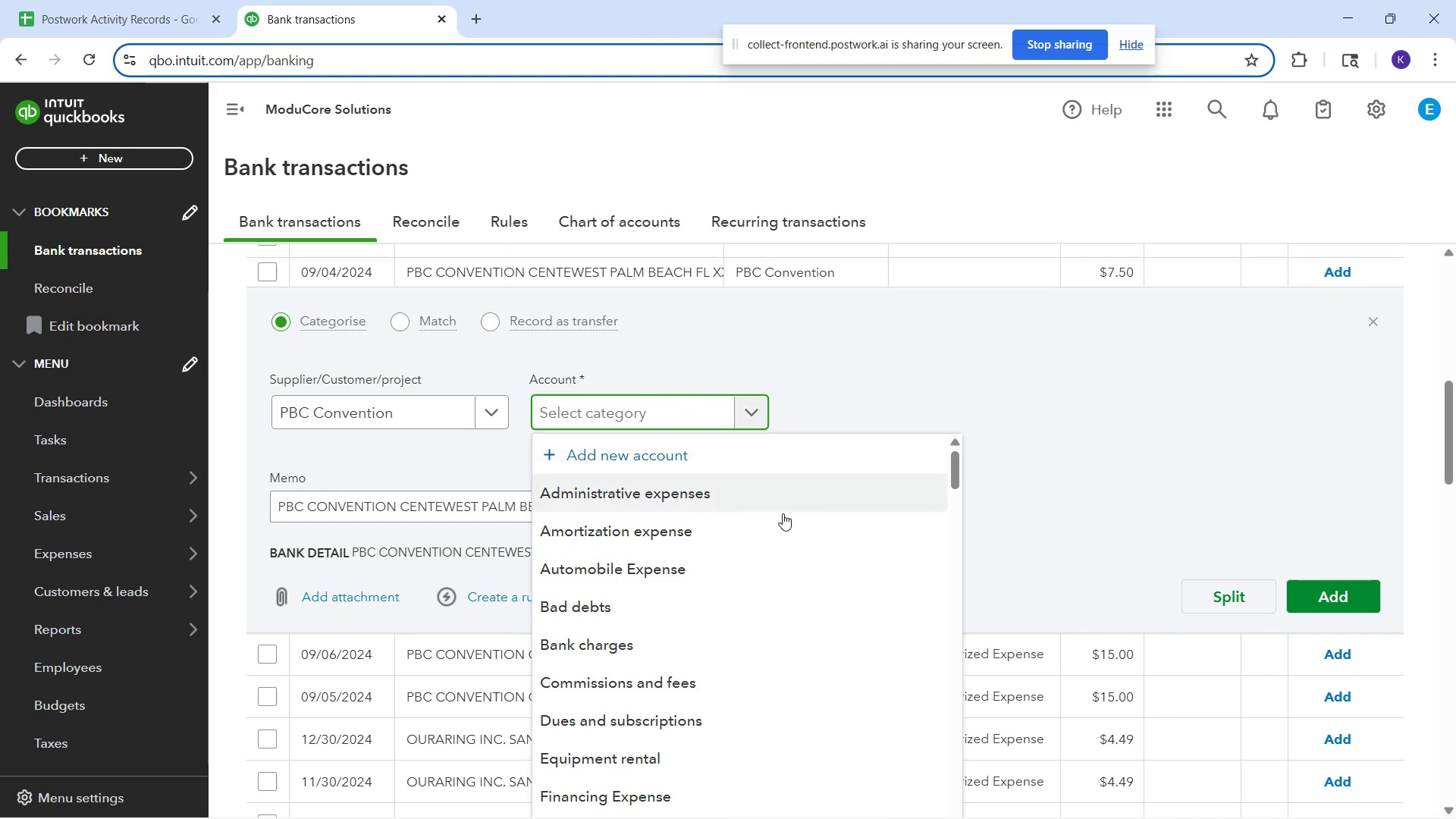 
scroll: coordinate [778, 500], scroll_direction: down, amount: 4.0
 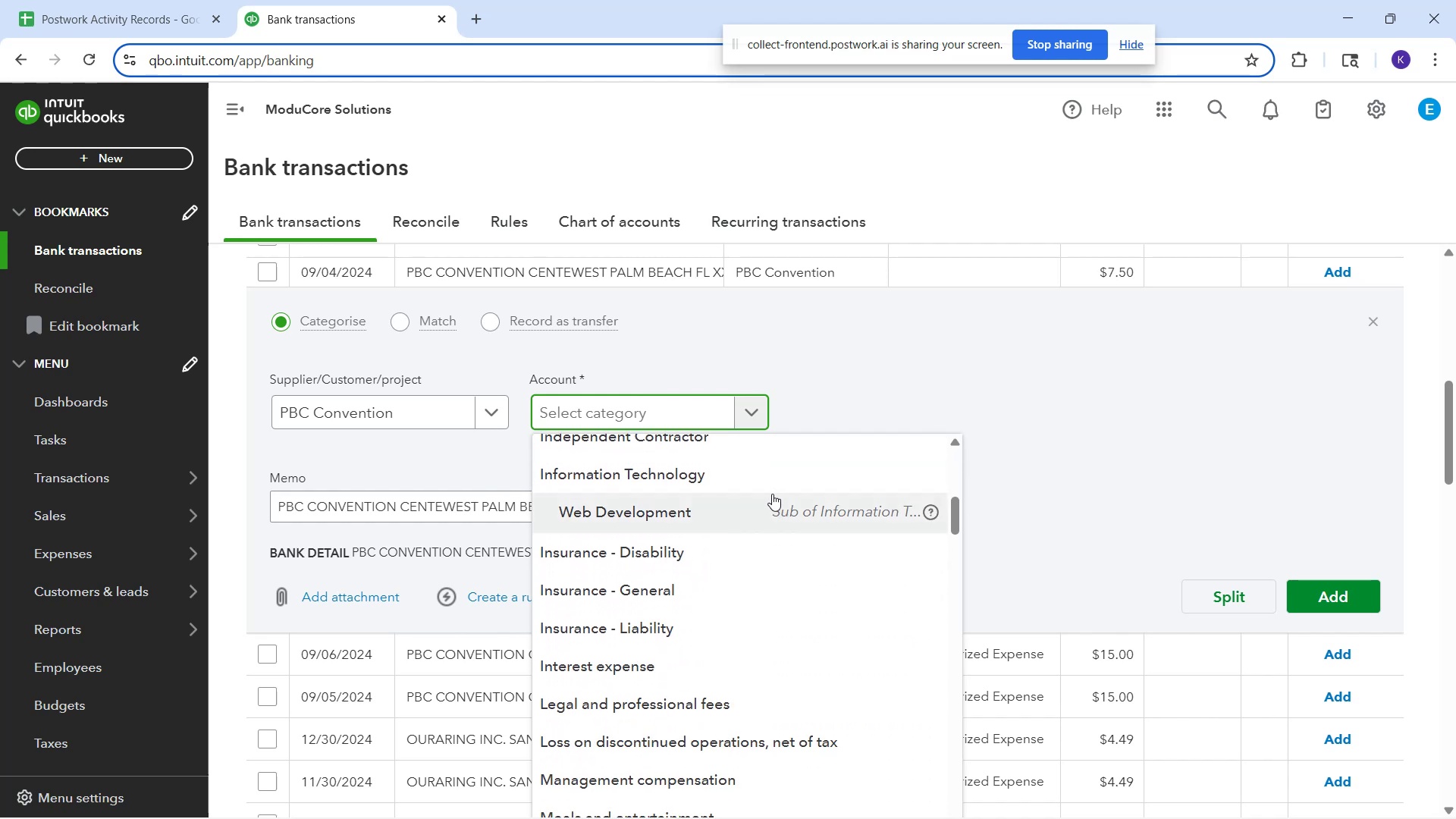 
left_click([917, 353])
 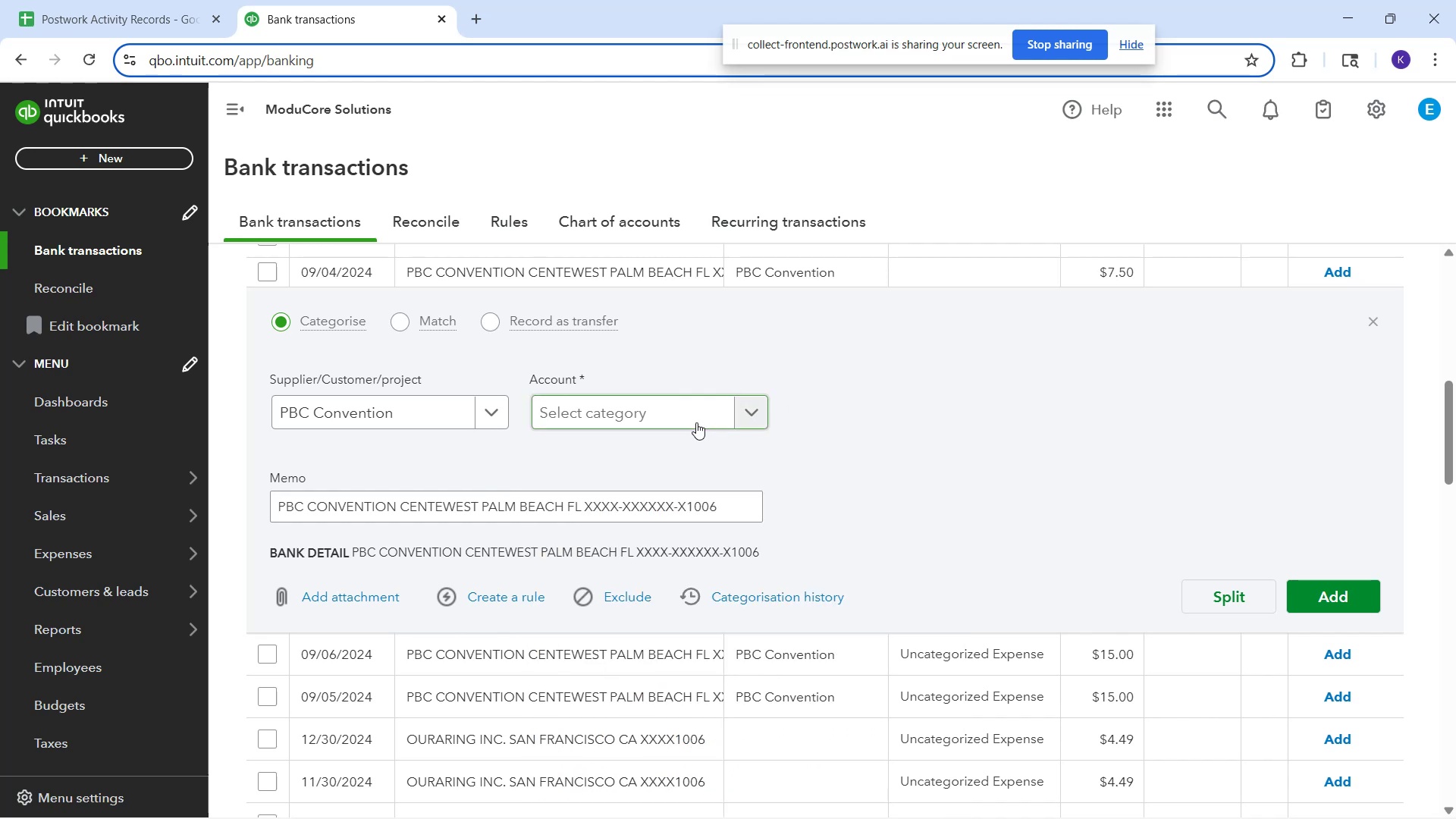 
left_click([676, 403])
 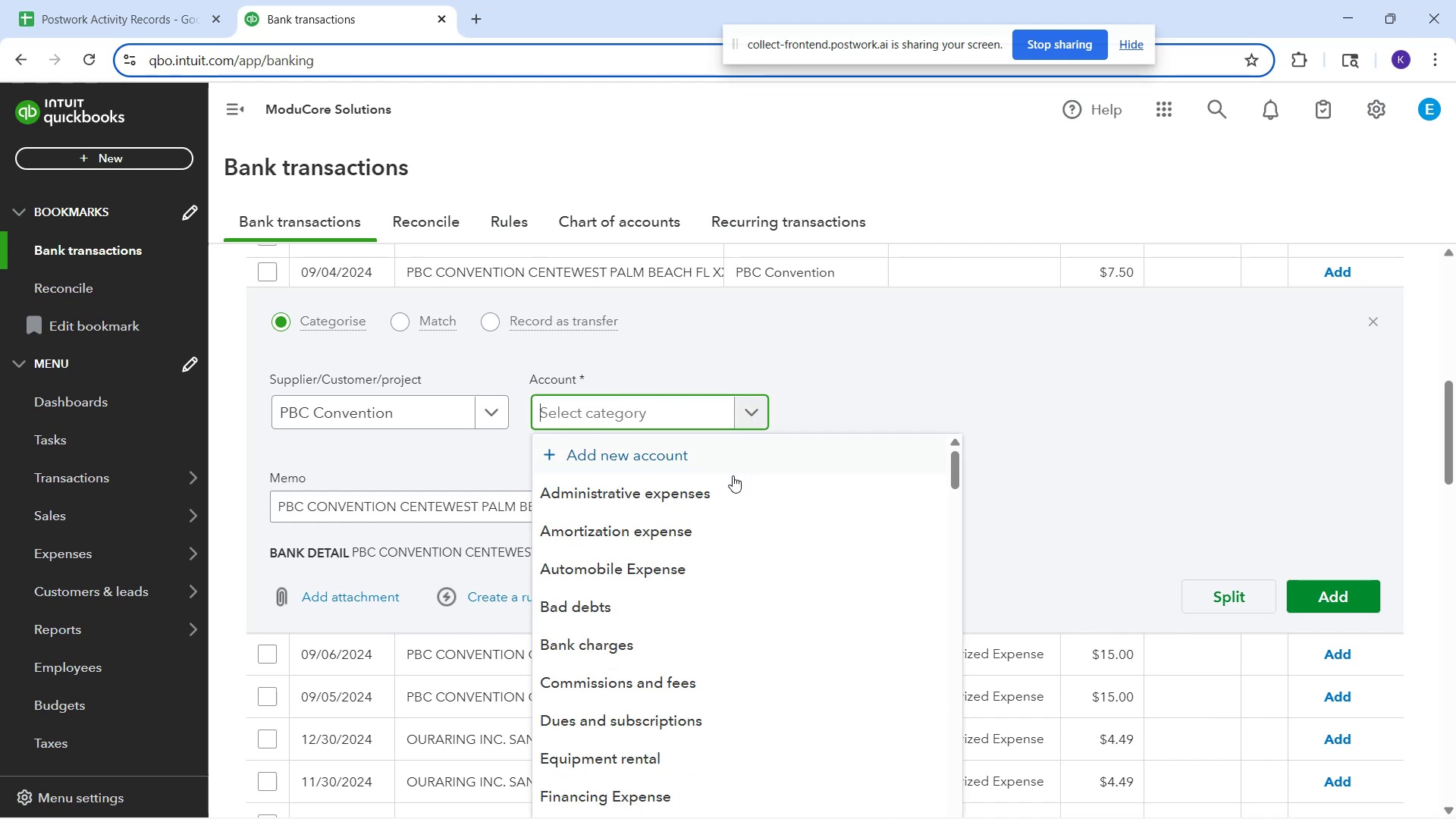 
scroll: coordinate [730, 504], scroll_direction: down, amount: 3.0
 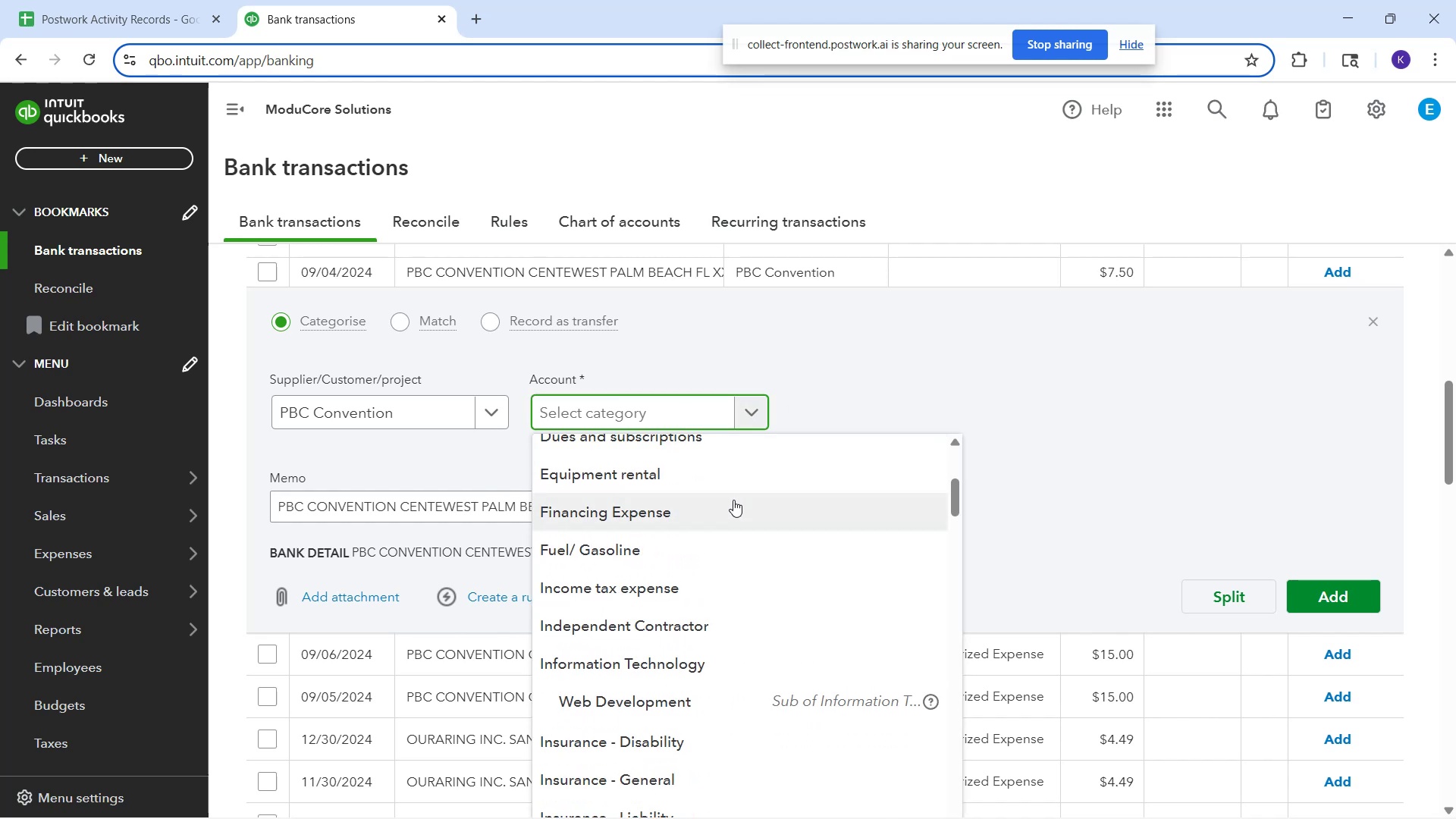 
scroll: coordinate [733, 498], scroll_direction: up, amount: 1.0
 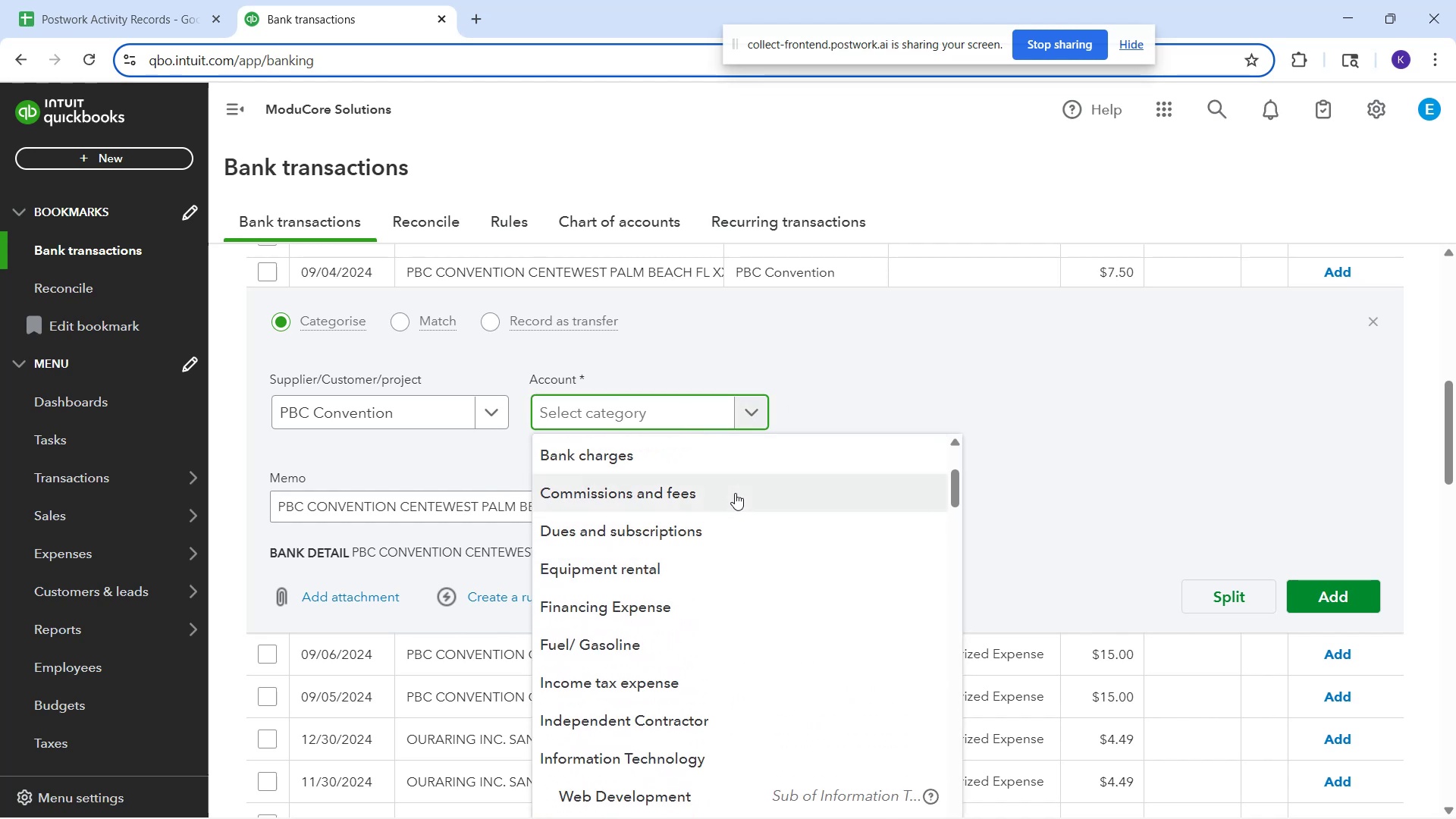 
scroll: coordinate [669, 548], scroll_direction: down, amount: 5.0
 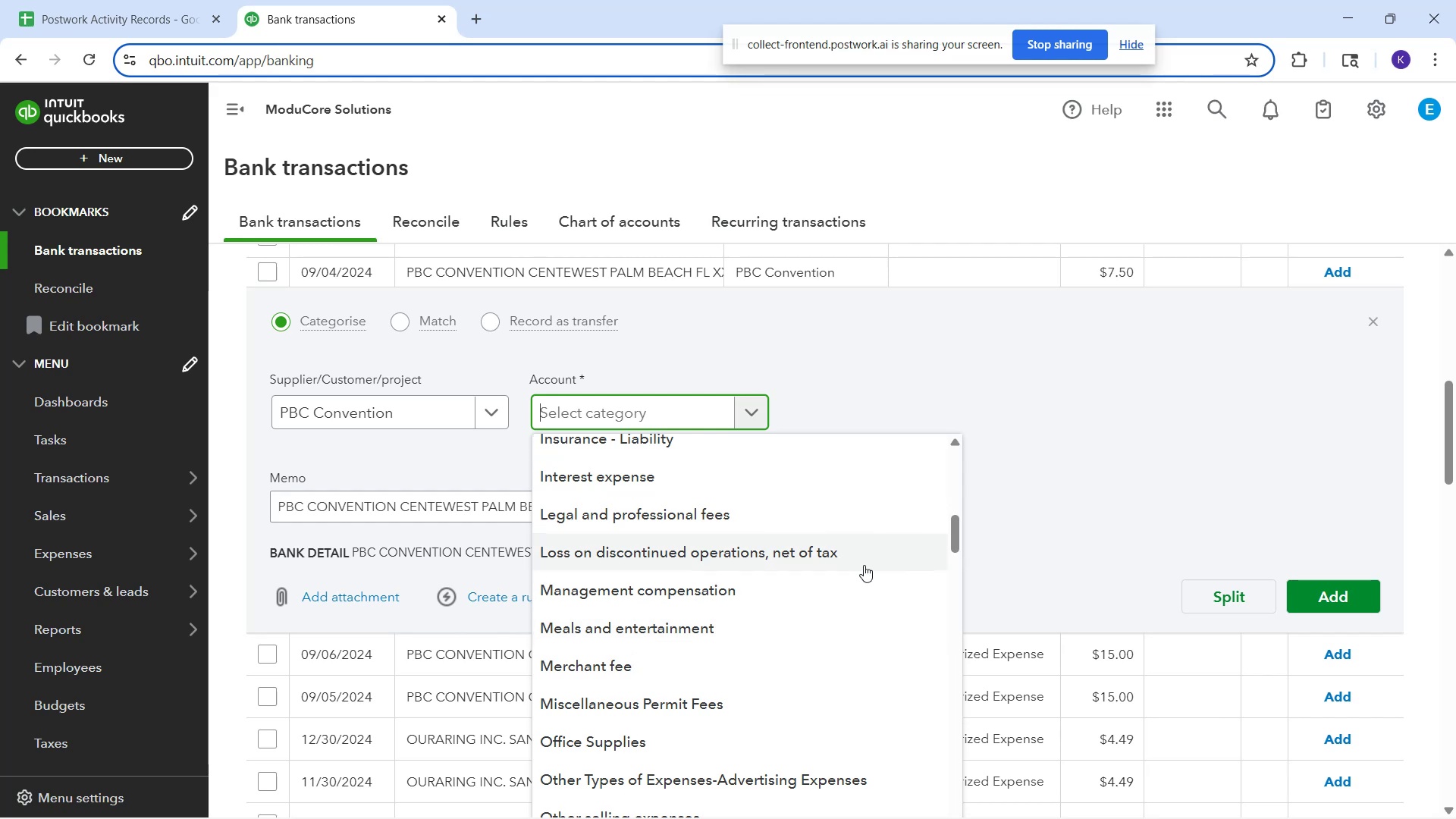 
scroll: coordinate [727, 642], scroll_direction: down, amount: 2.0
 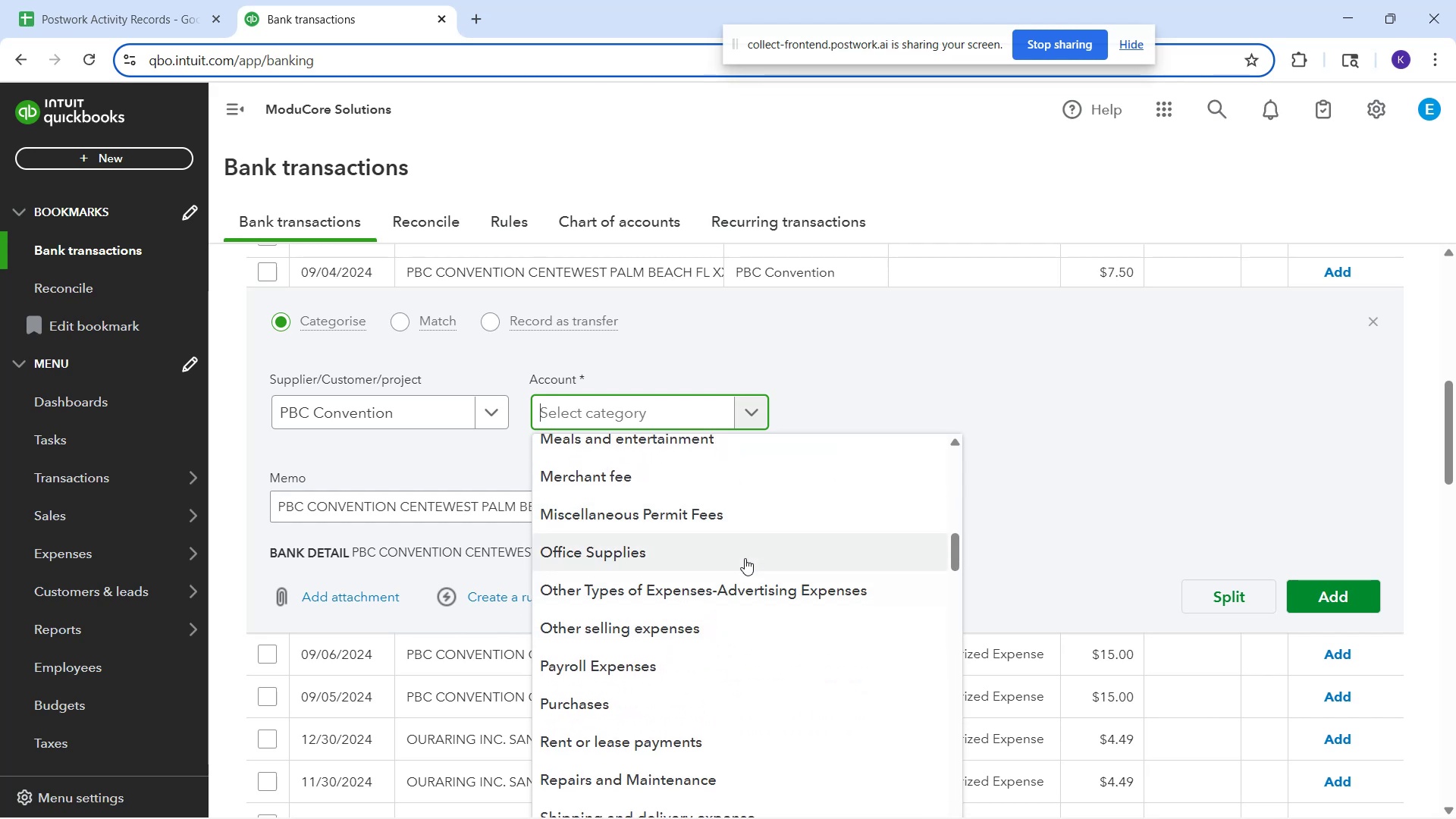 
wait(5.8)
 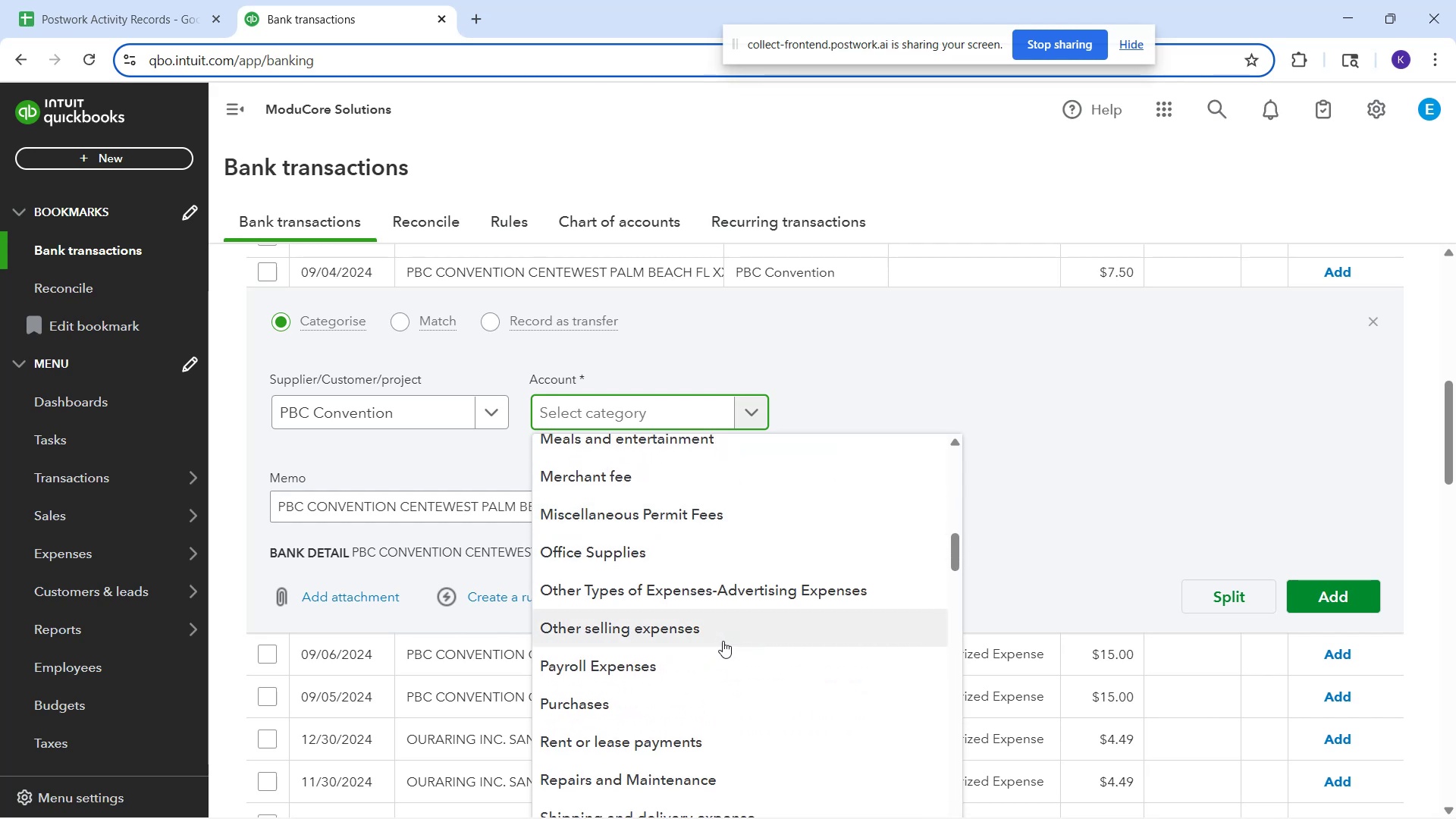 
scroll: coordinate [735, 557], scroll_direction: down, amount: 3.0
 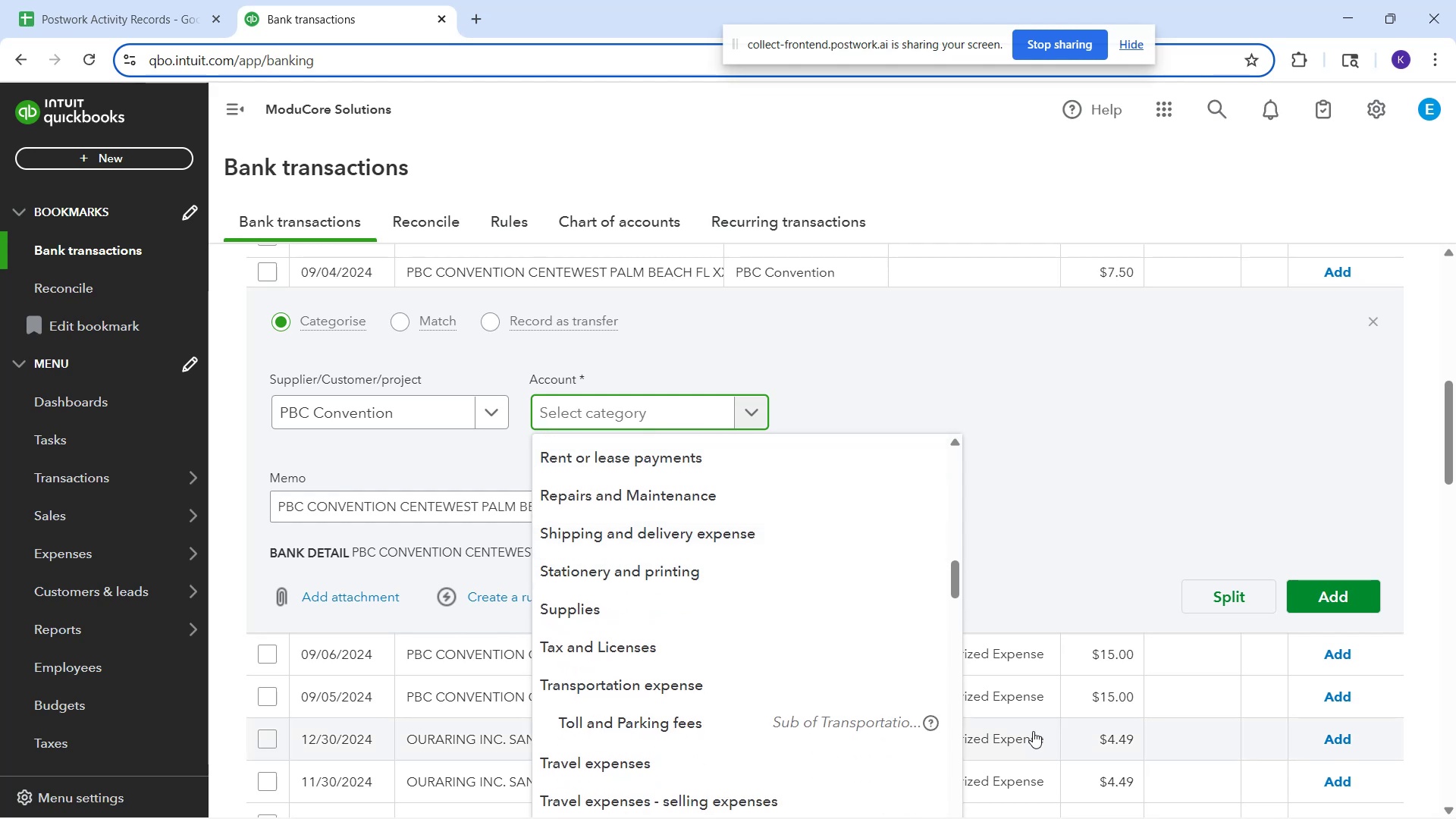 
wait(6.48)
 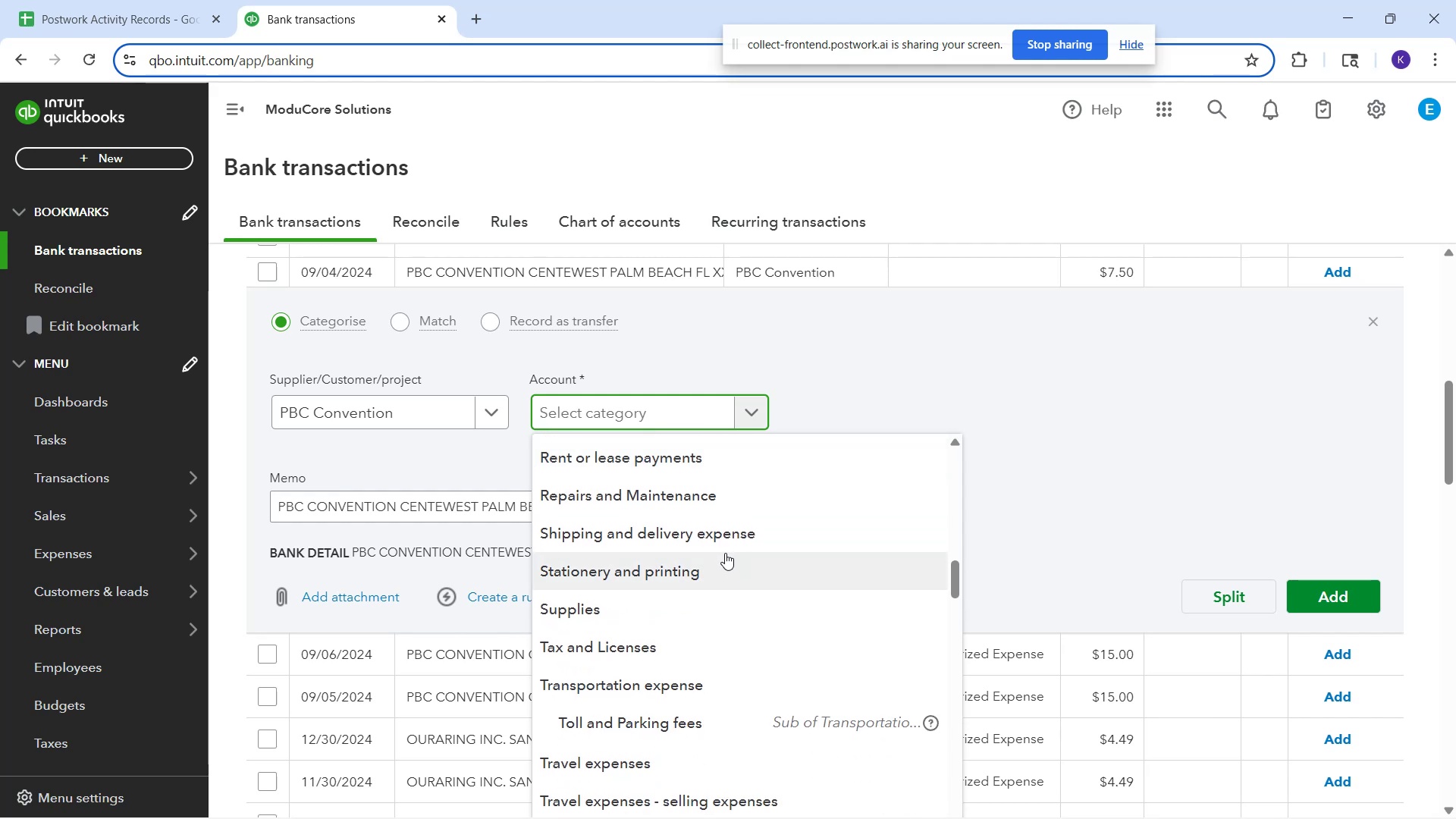 
scroll: coordinate [686, 632], scroll_direction: down, amount: 7.0
 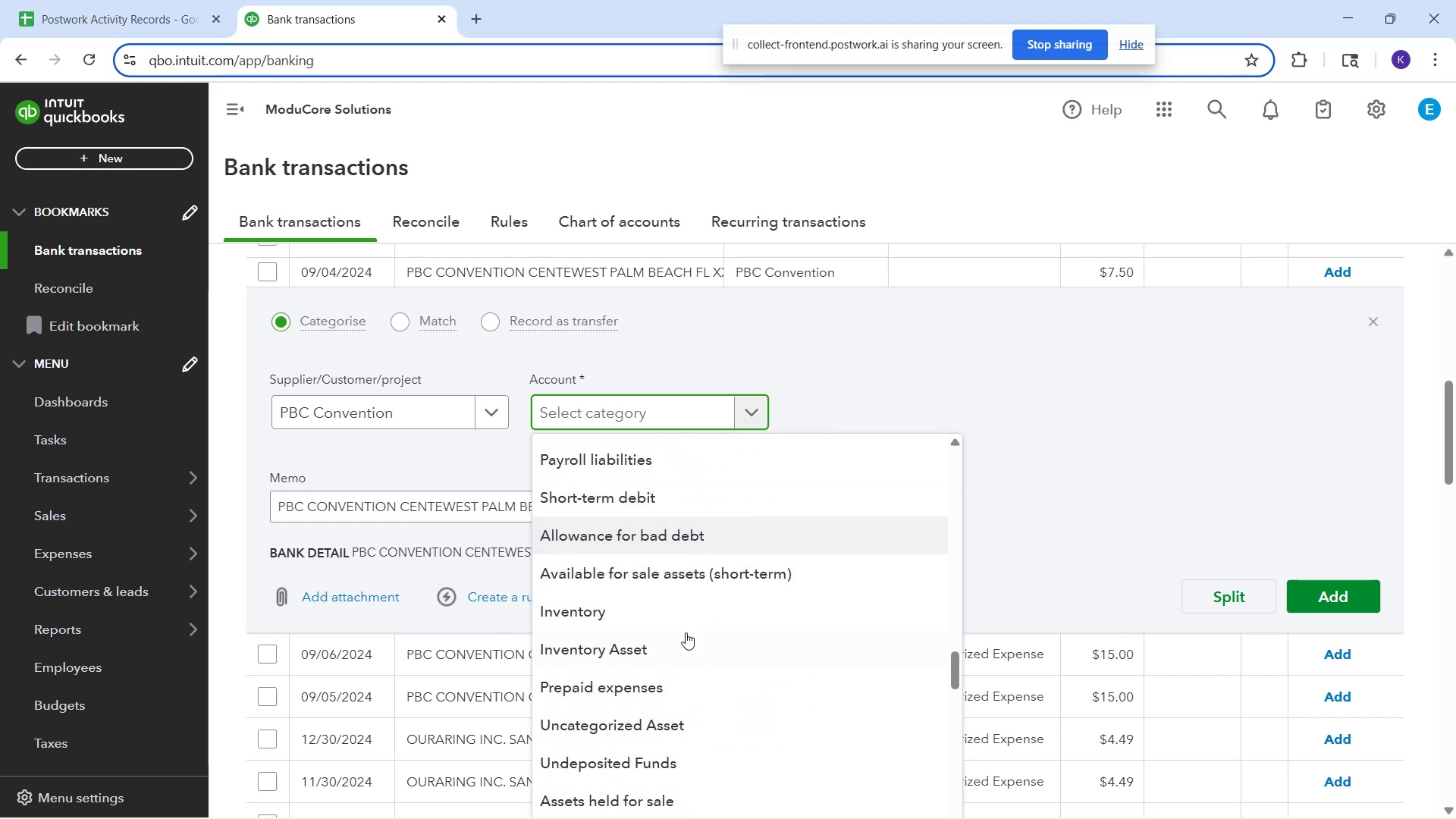 
scroll: coordinate [680, 617], scroll_direction: down, amount: 5.0
 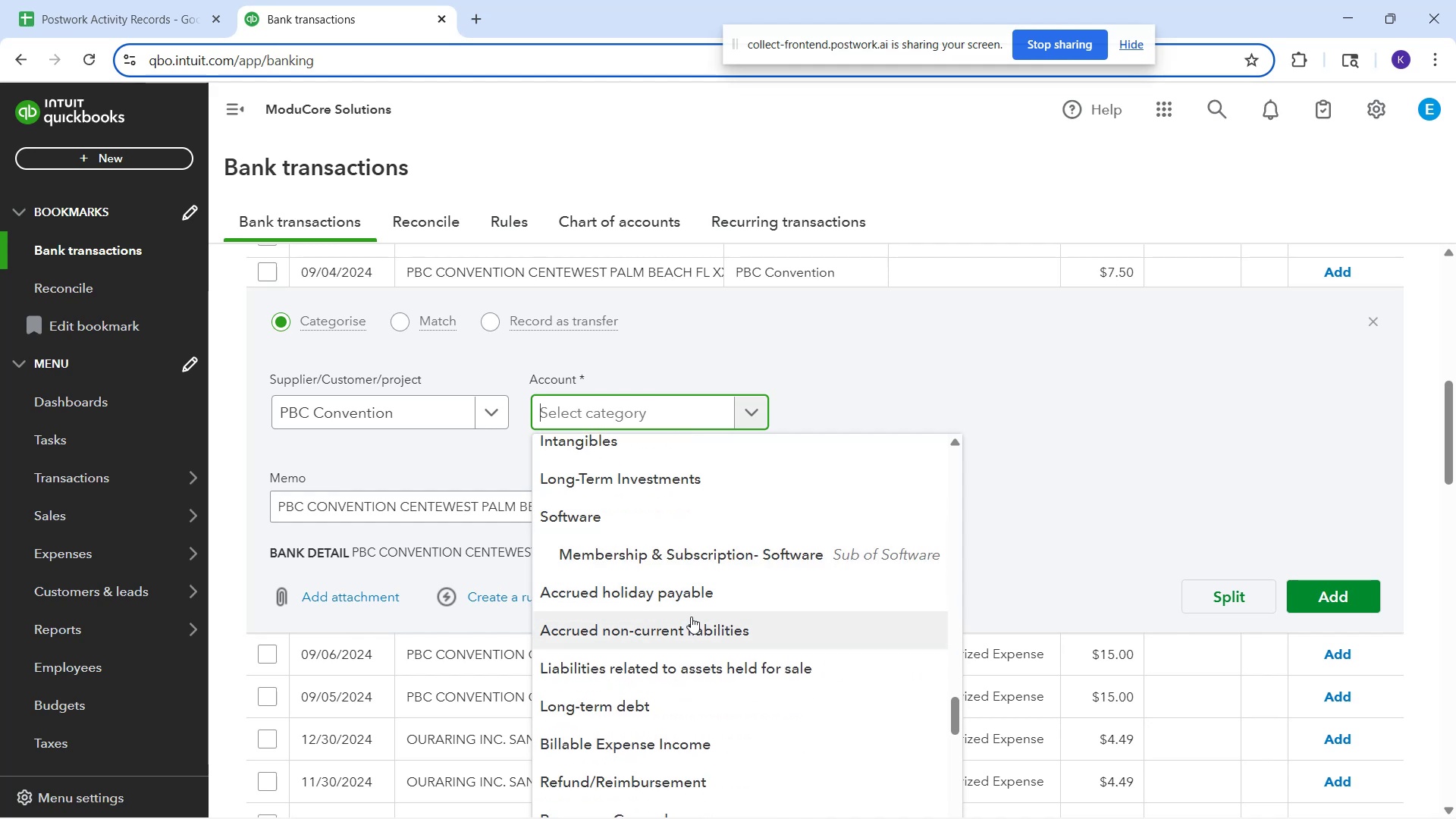 
scroll: coordinate [645, 642], scroll_direction: down, amount: 5.0
 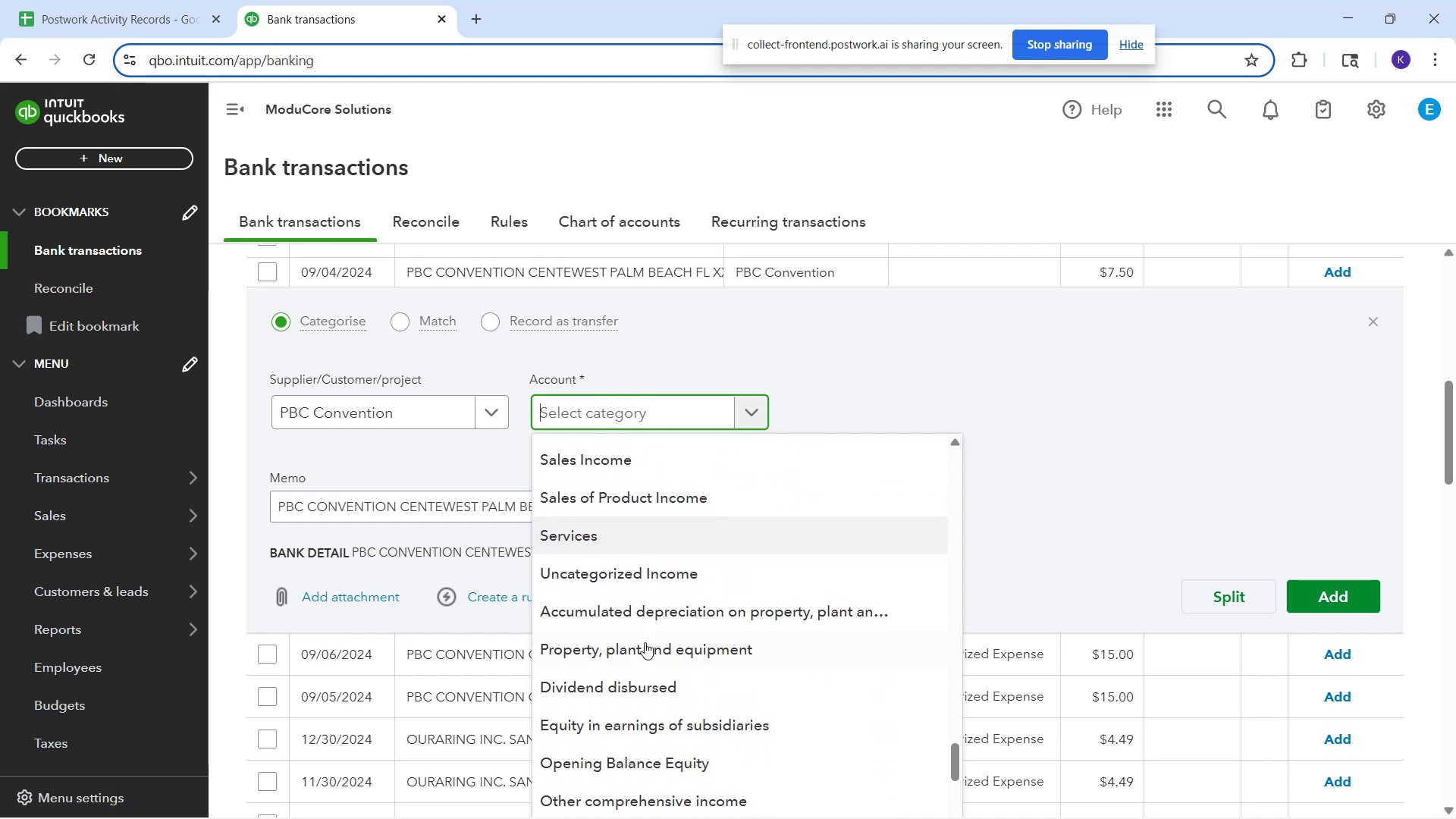 
scroll: coordinate [670, 634], scroll_direction: down, amount: 10.0
 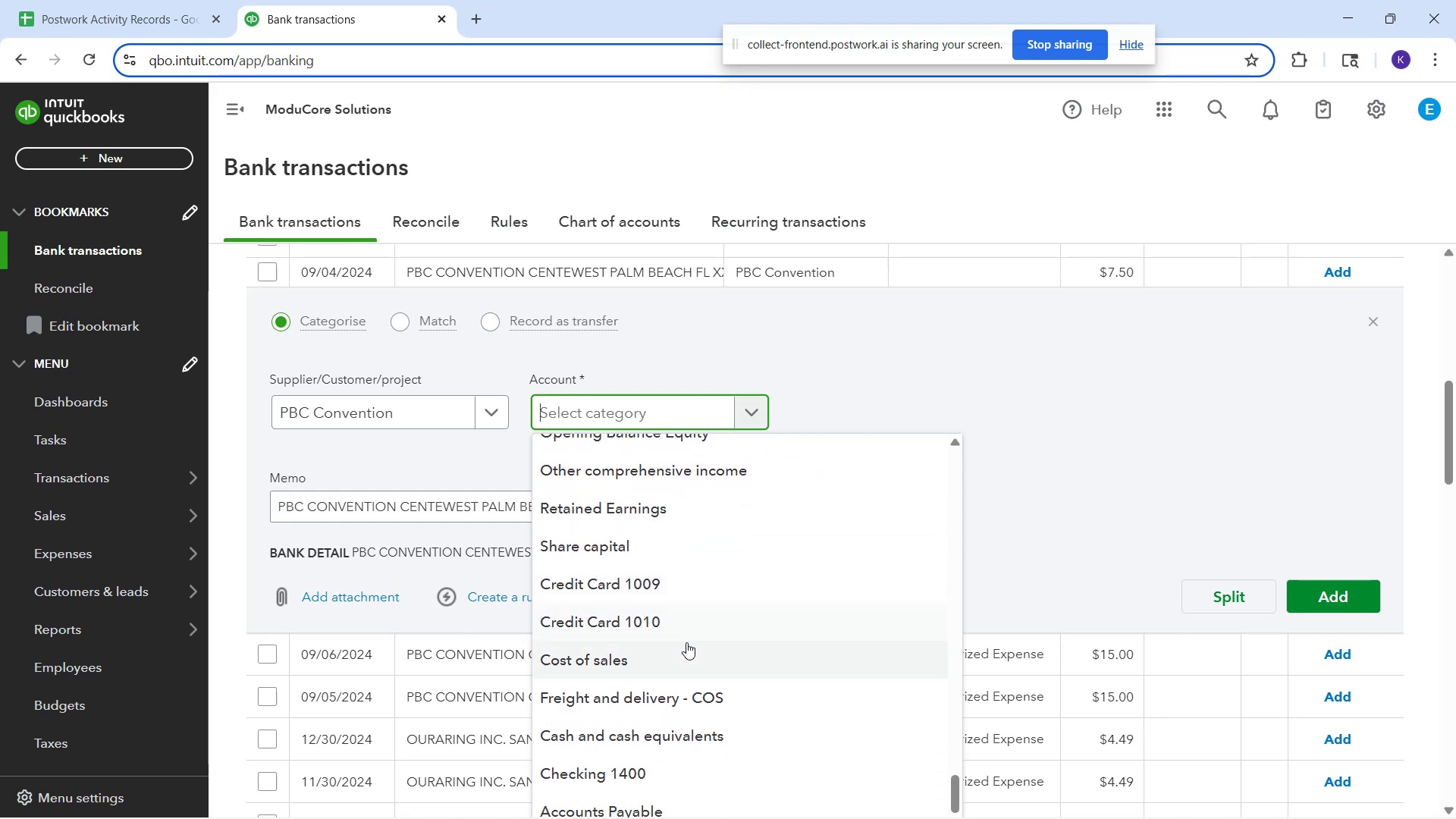 
scroll: coordinate [624, 444], scroll_direction: up, amount: 18.0
 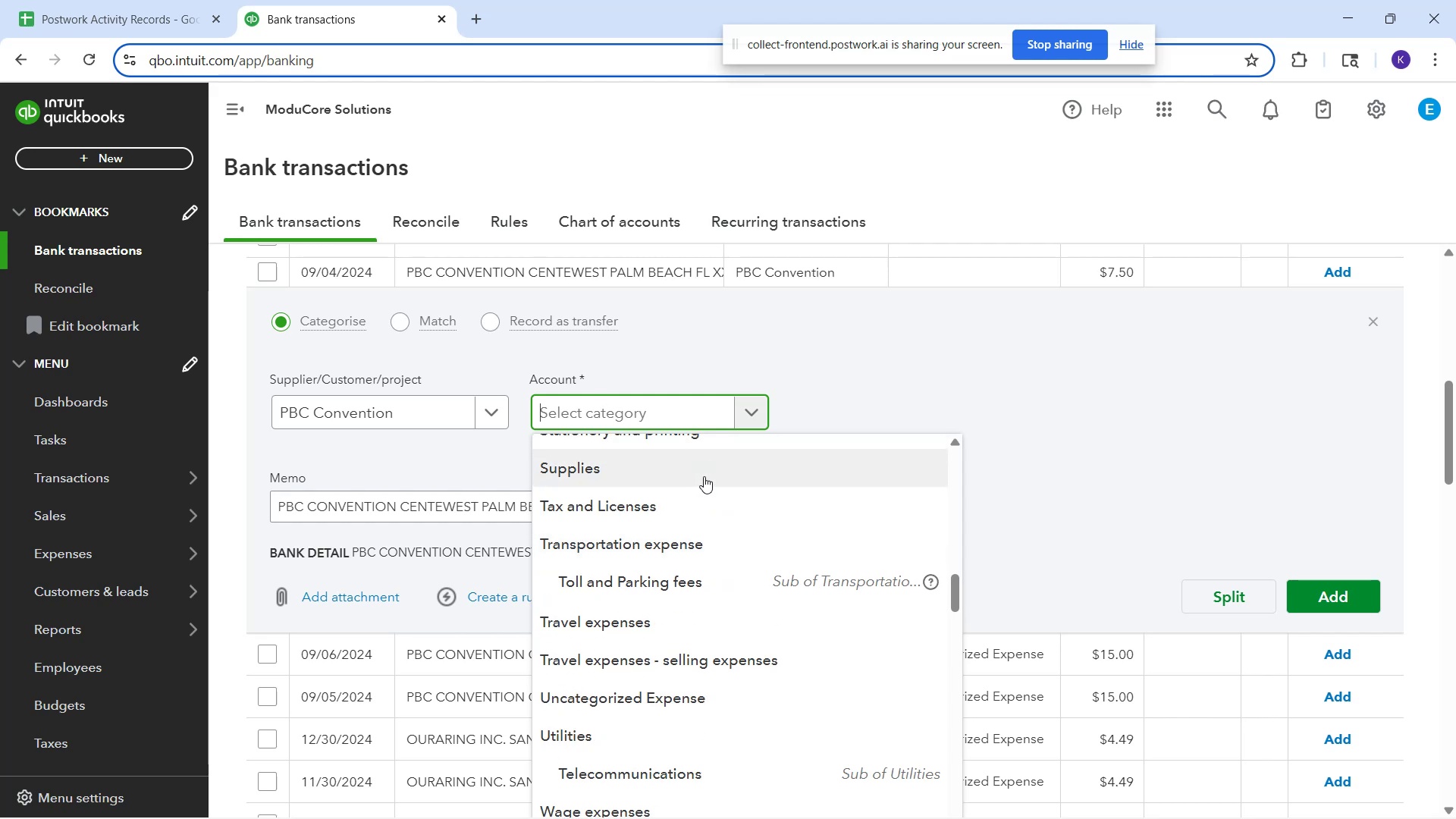 
wait(12.1)
 